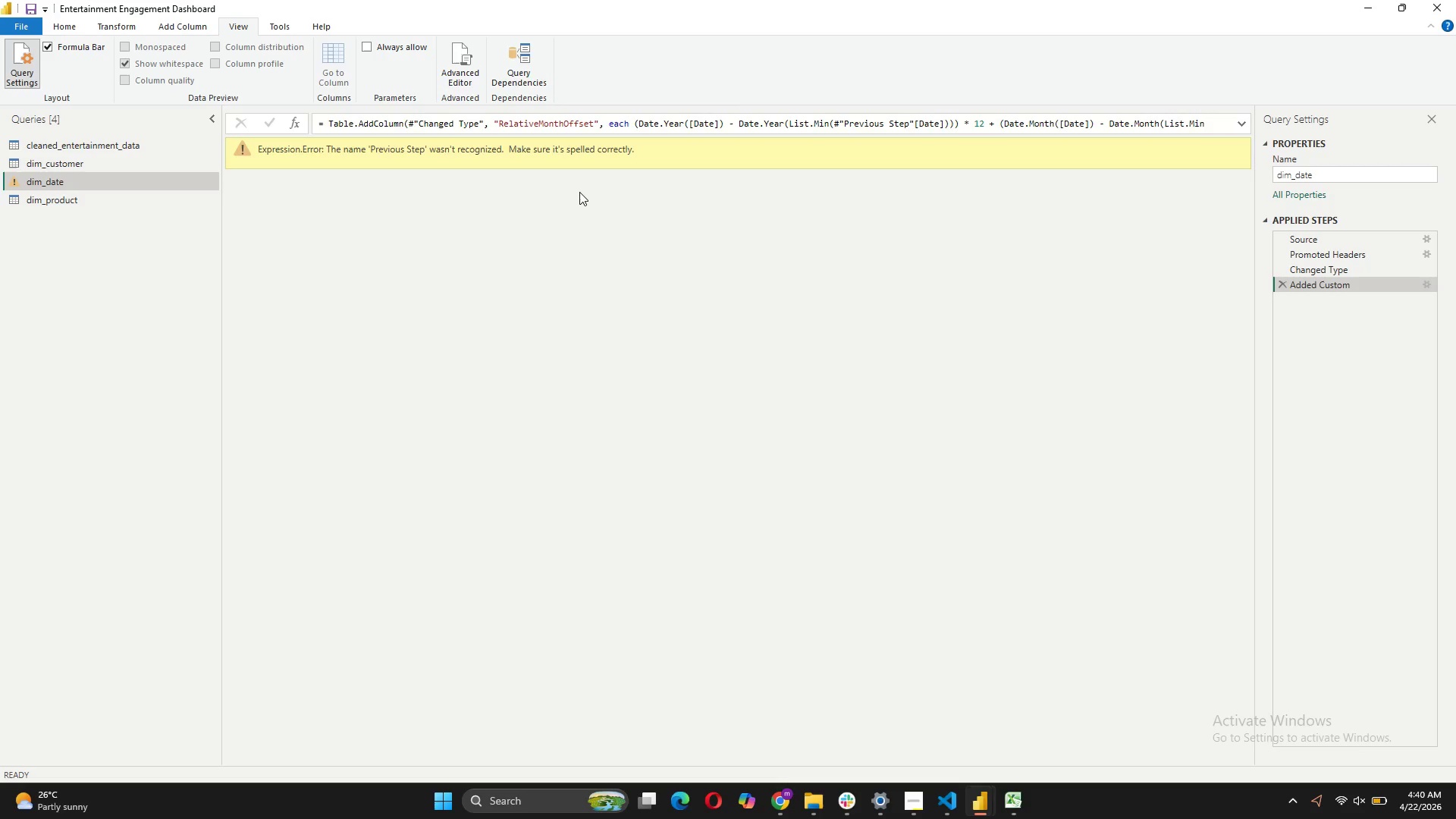 
left_click([467, 79])
 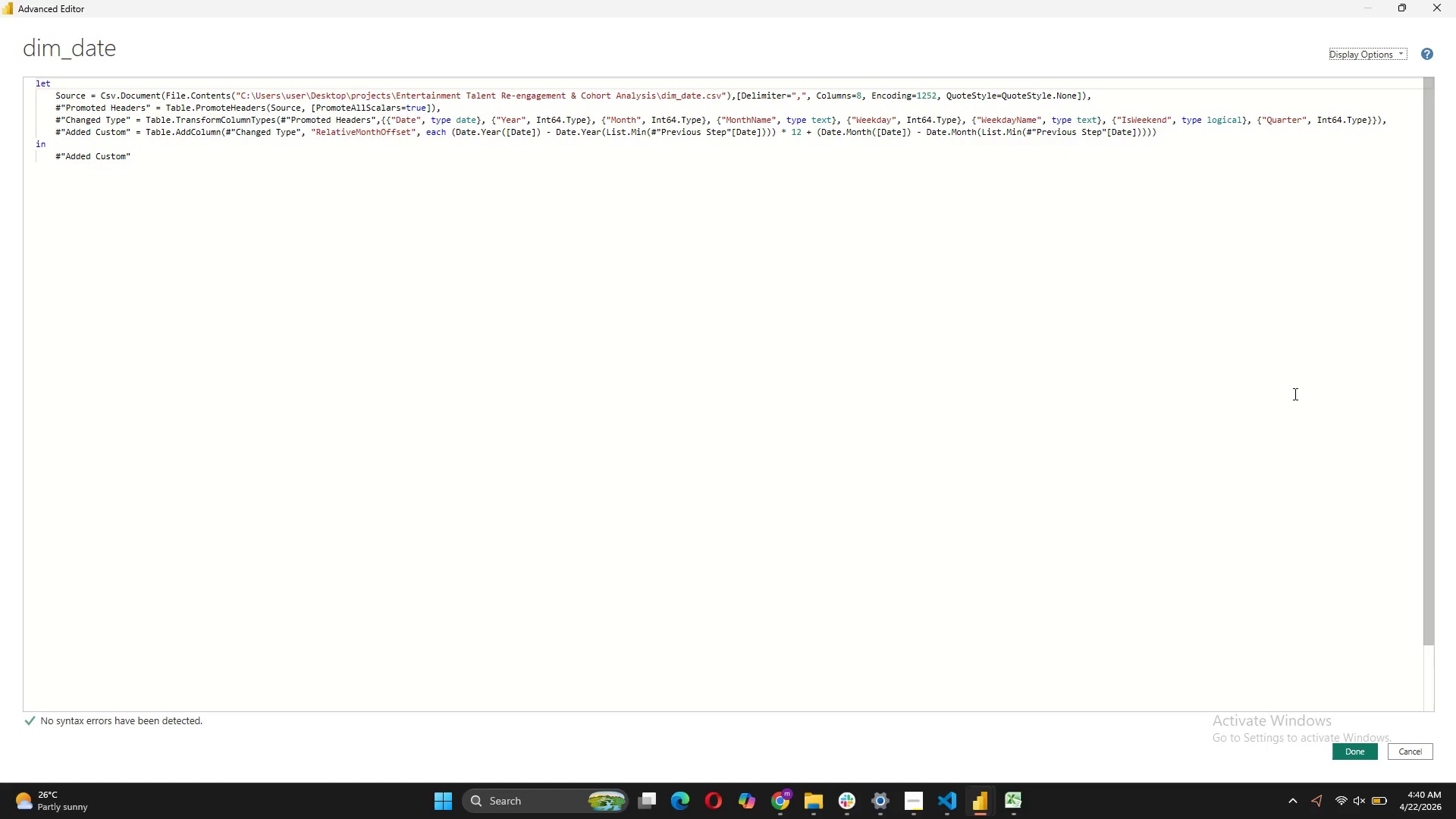 
wait(29.36)
 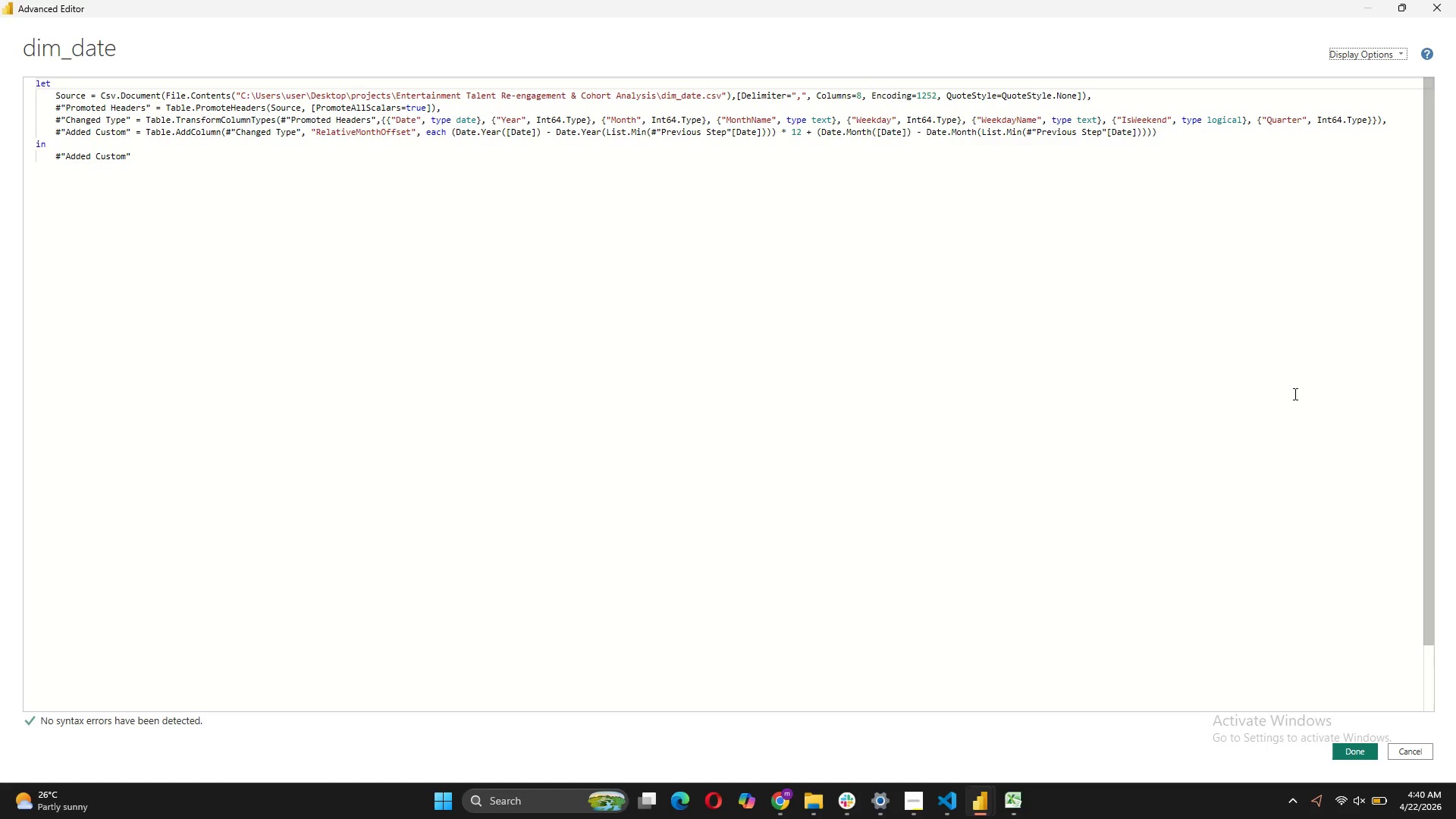 
left_click_drag(start_coordinate=[730, 131], to_coordinate=[652, 127])
 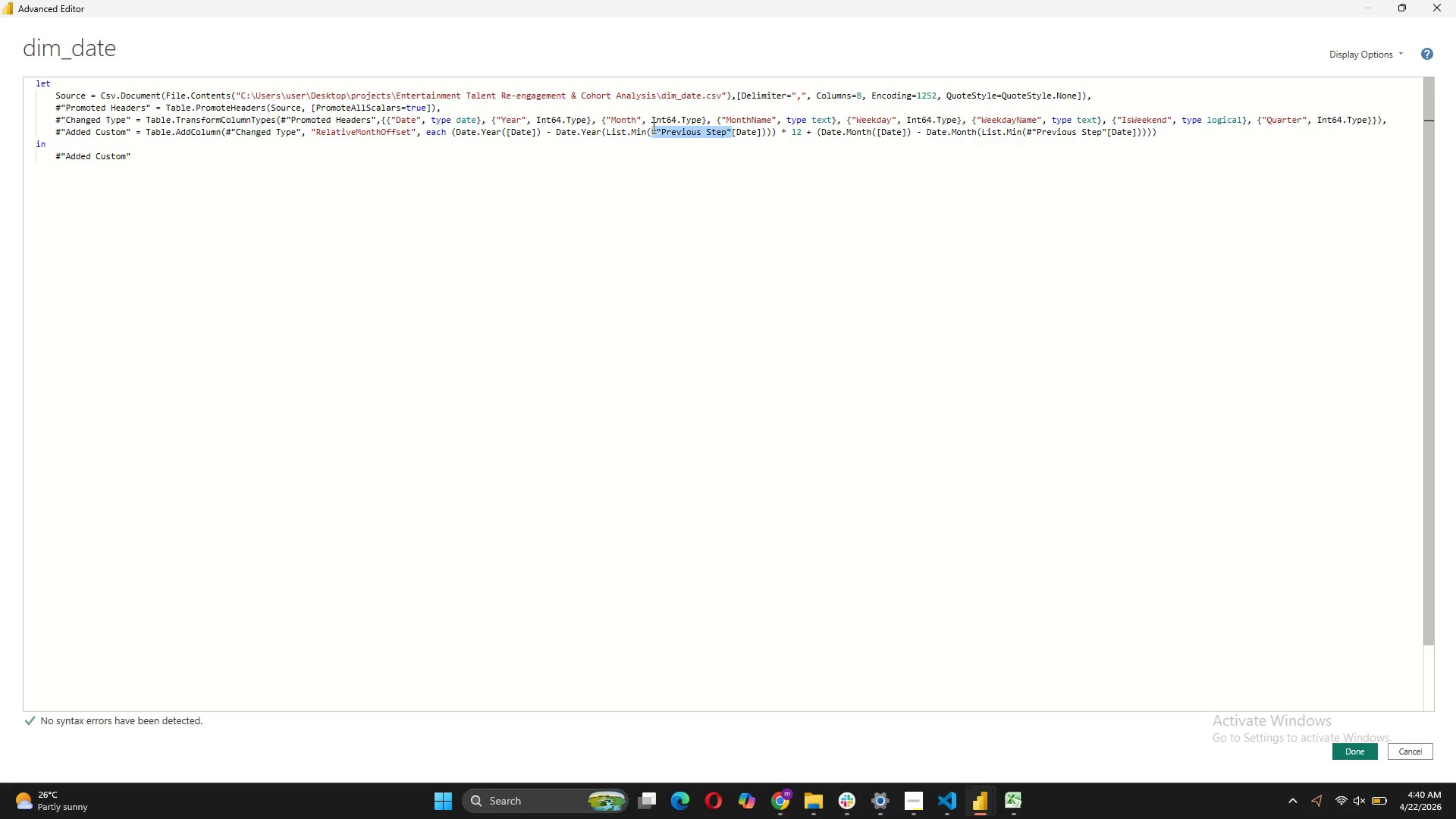 
key(Backspace)
 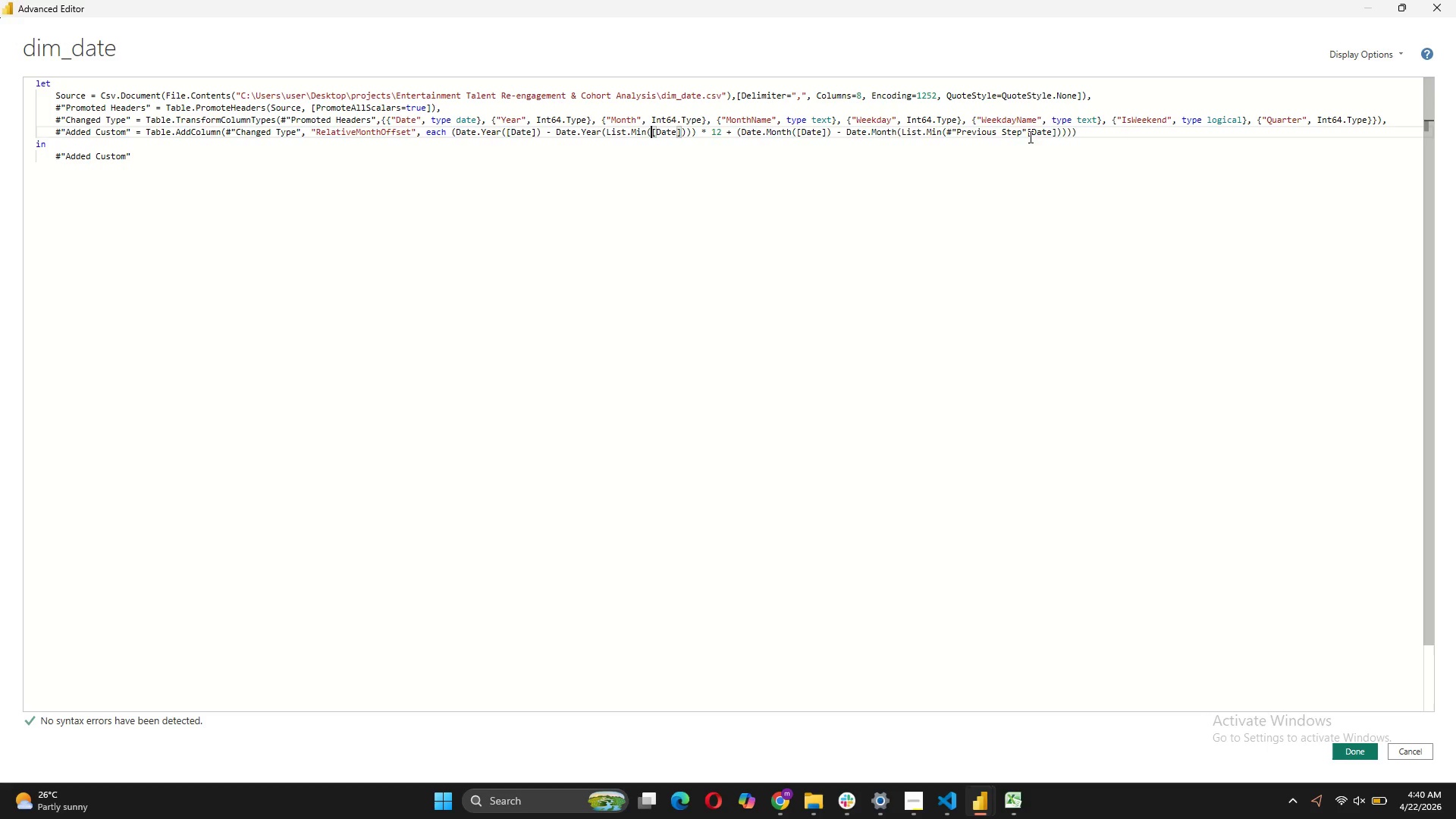 
left_click_drag(start_coordinate=[1028, 132], to_coordinate=[946, 133])
 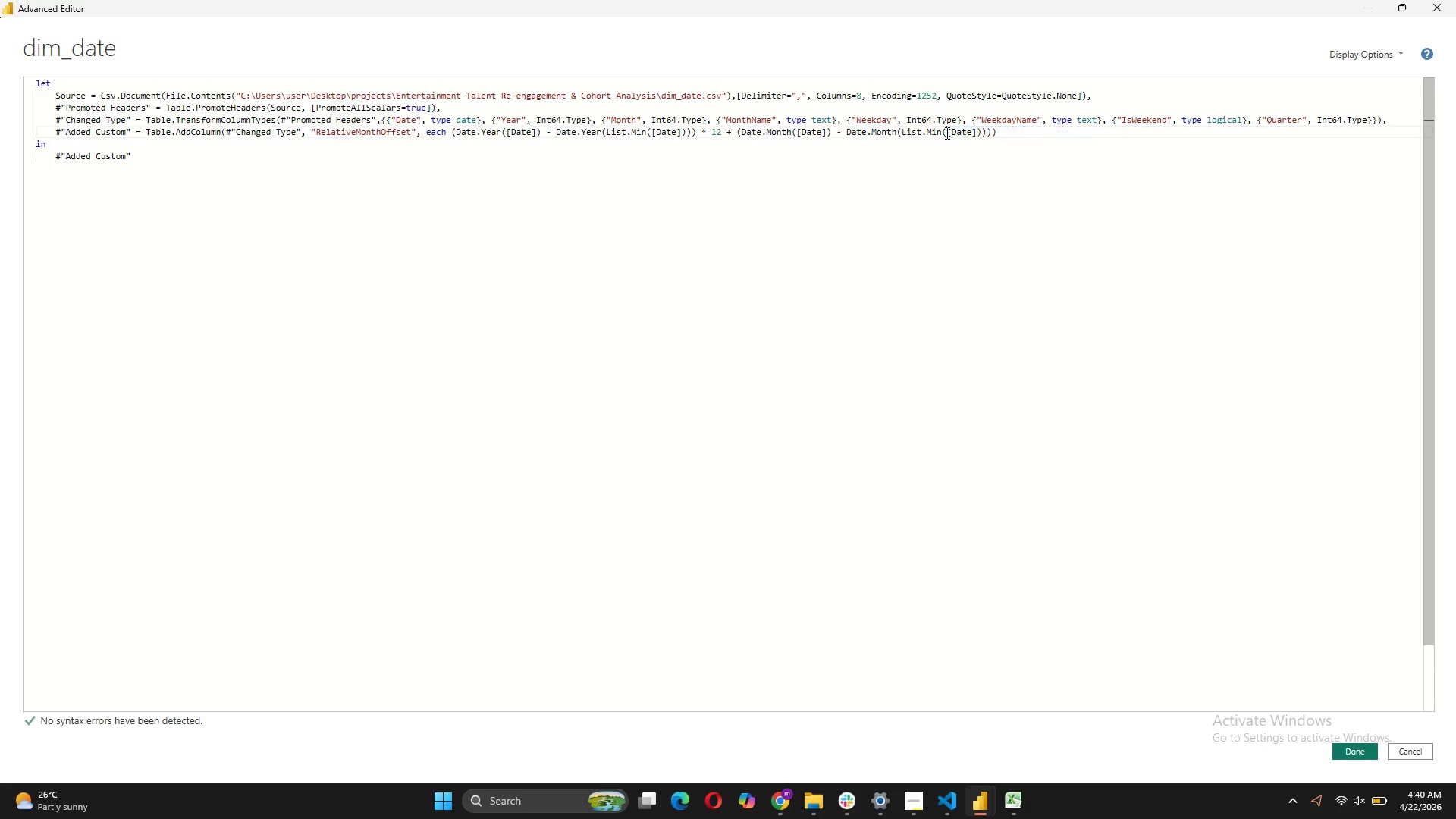 
key(Backspace)
 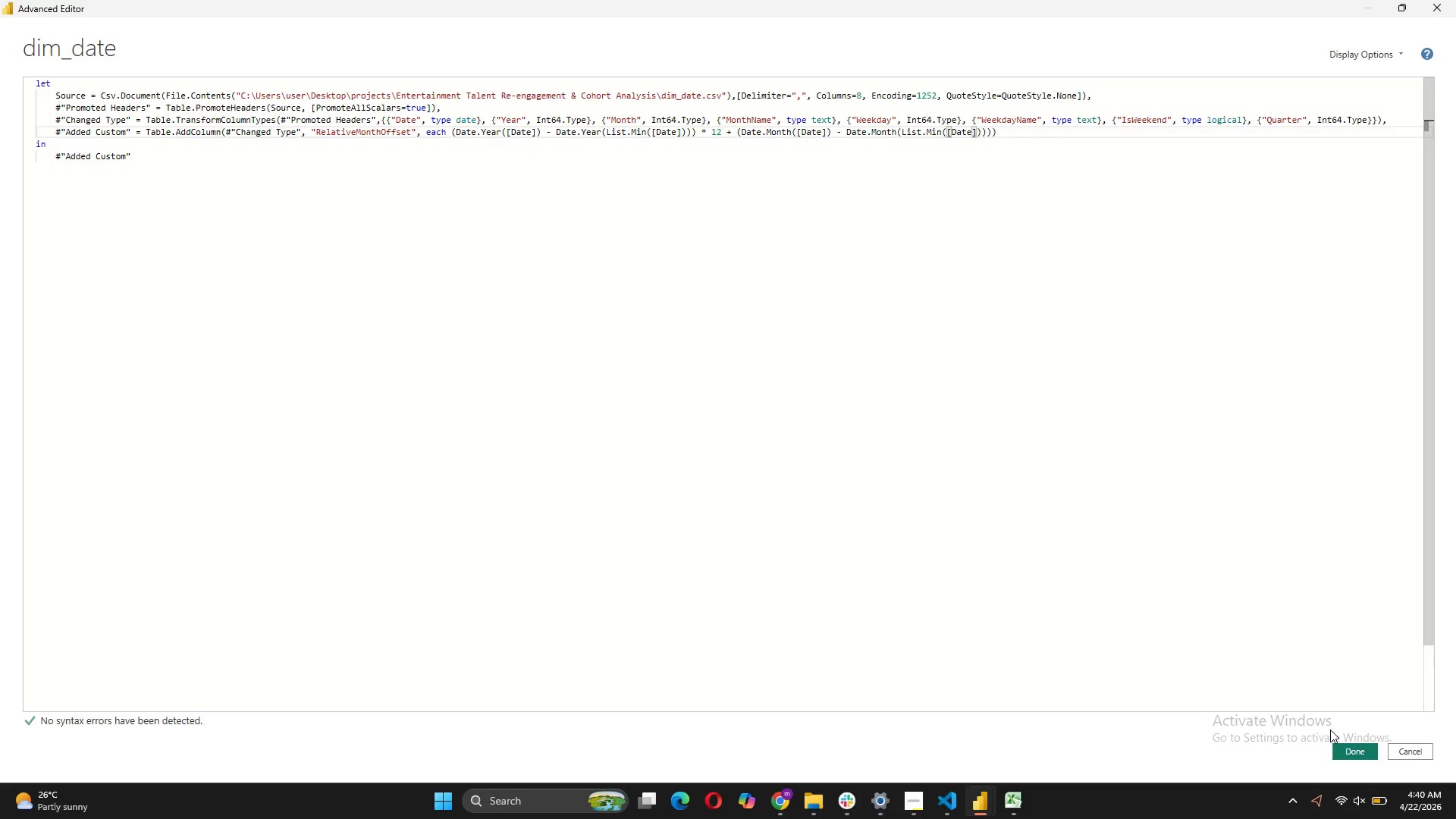 
left_click([1340, 745])
 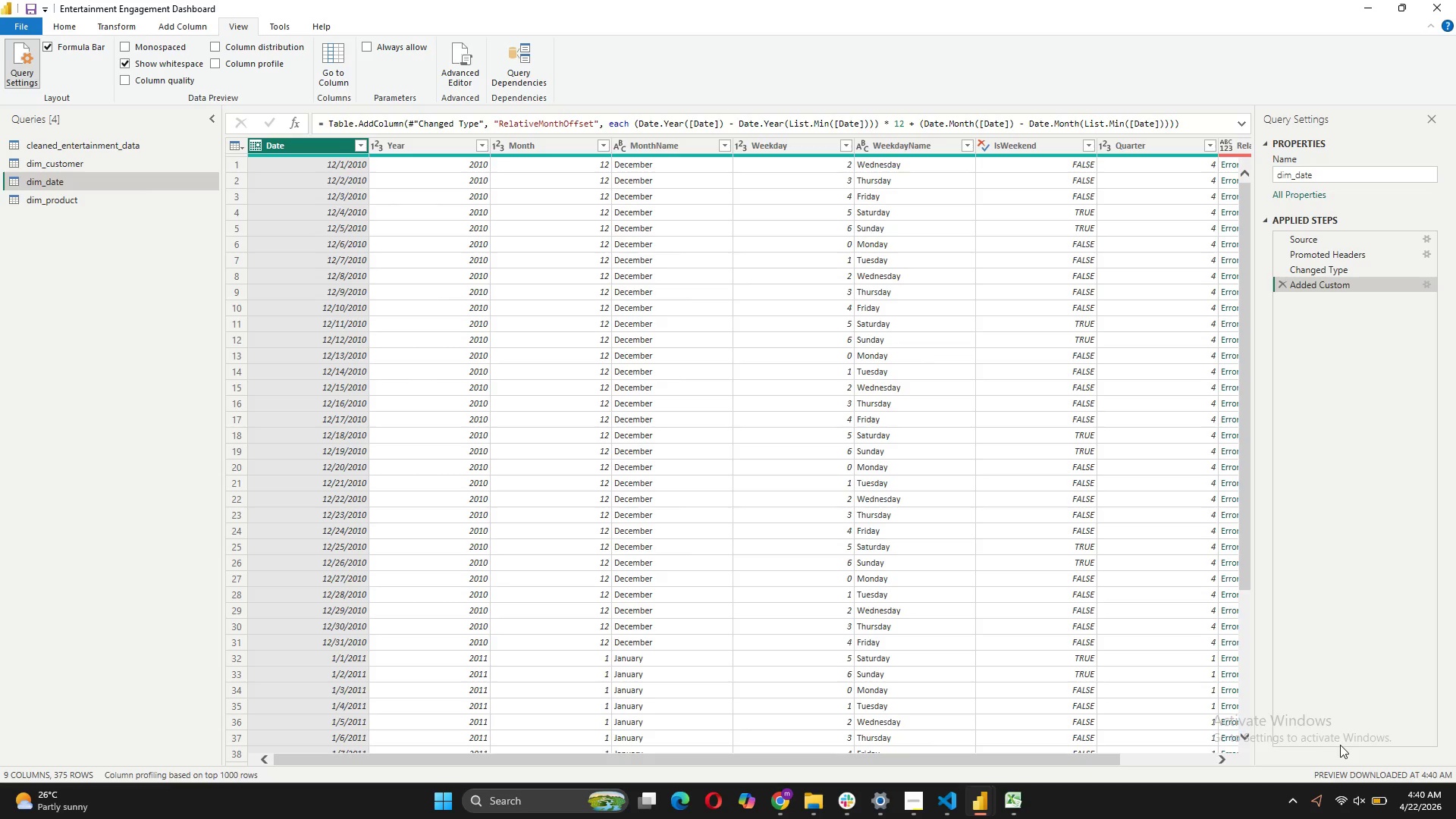 
scroll: coordinate [1235, 505], scroll_direction: down, amount: 7.0
 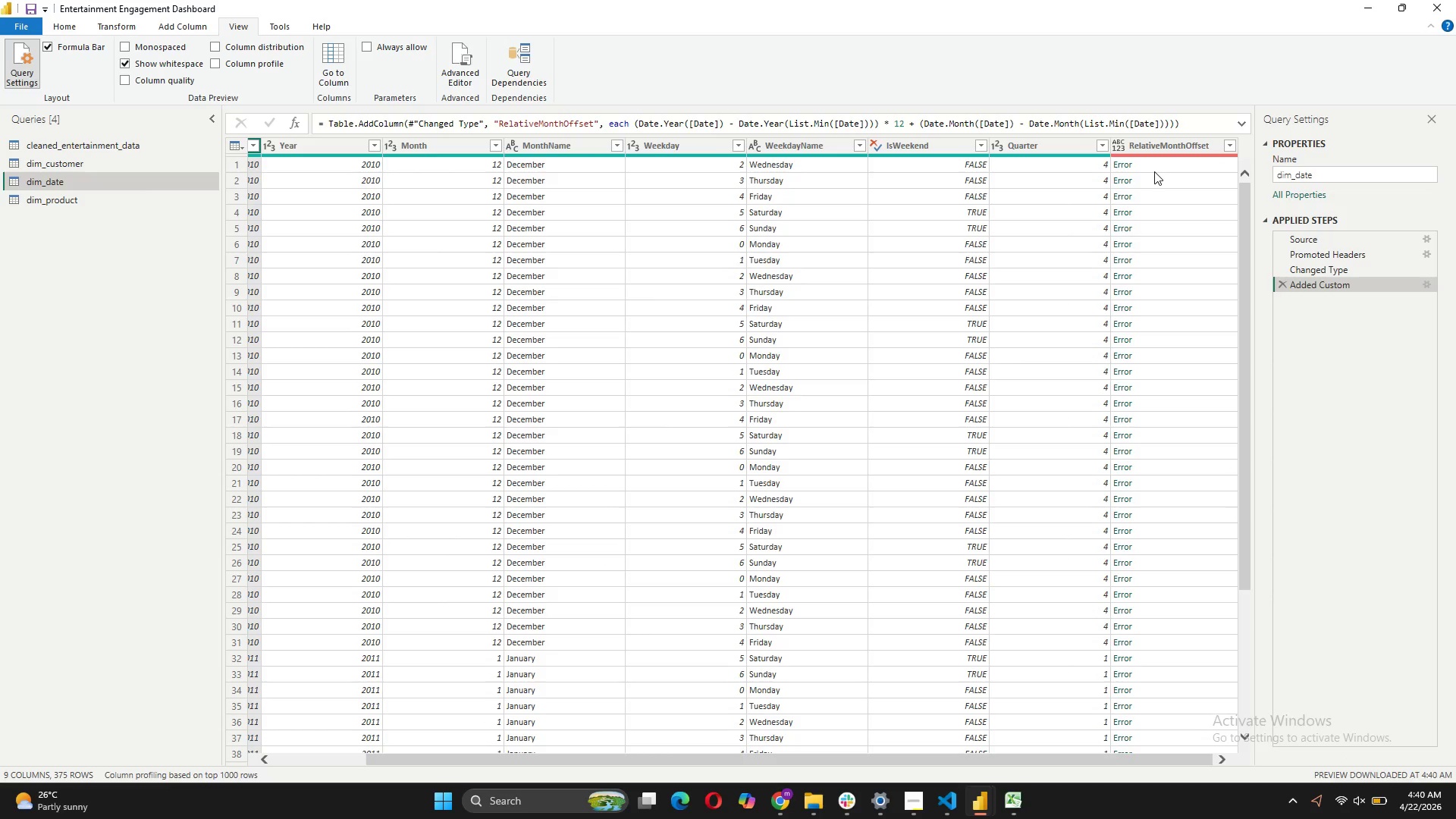 
left_click([1148, 170])
 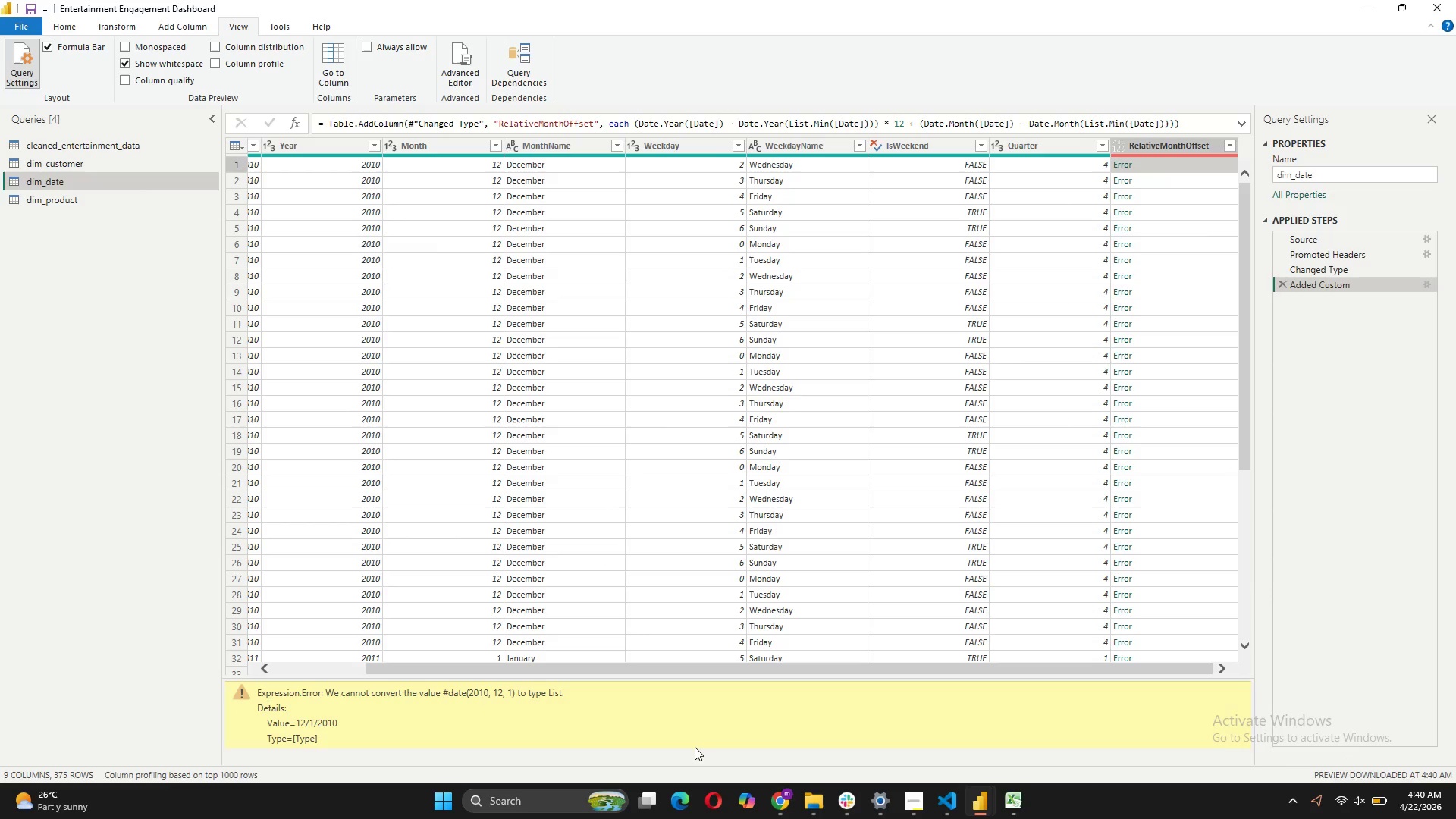 
wait(7.94)
 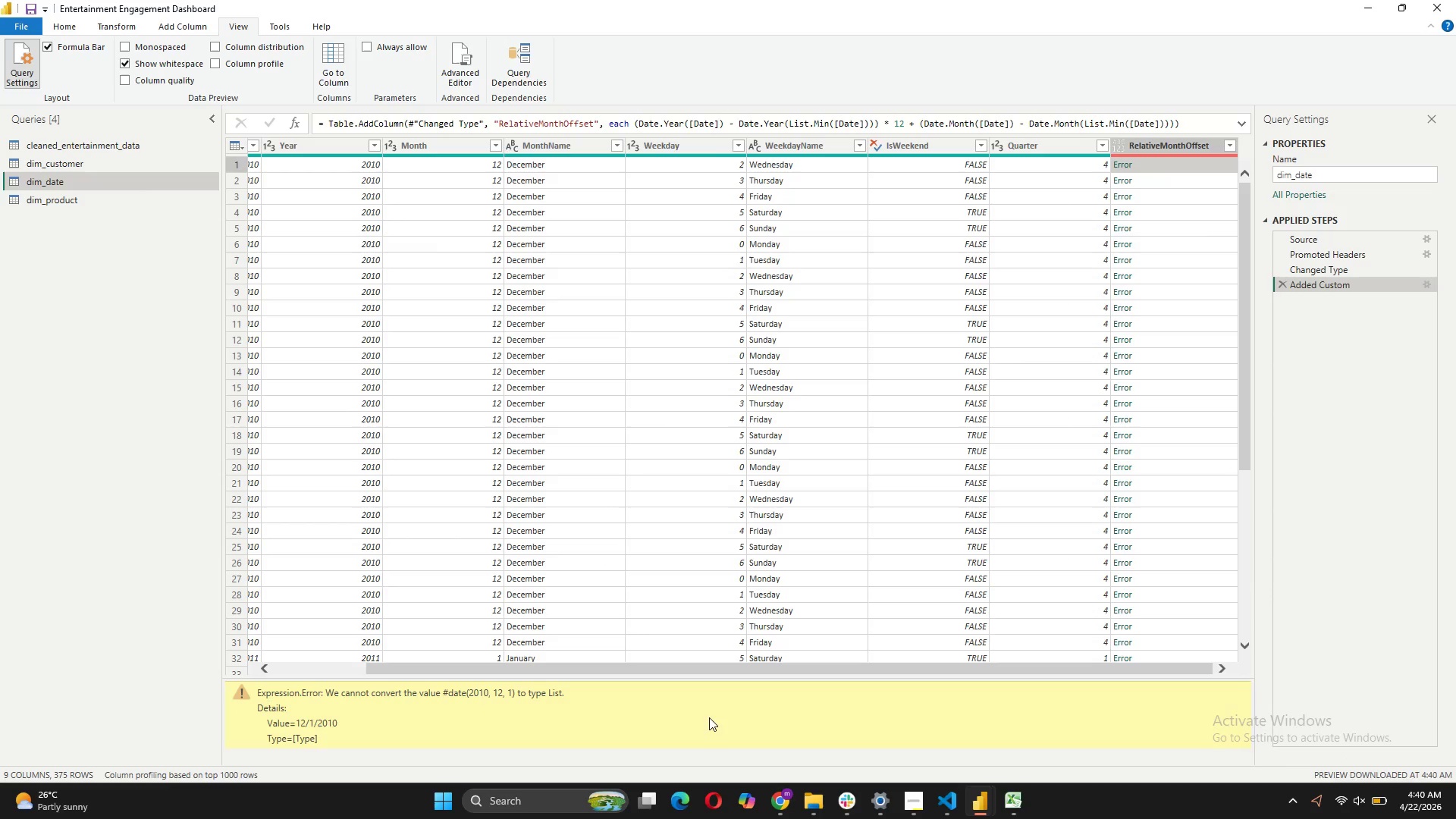 
left_click([470, 80])
 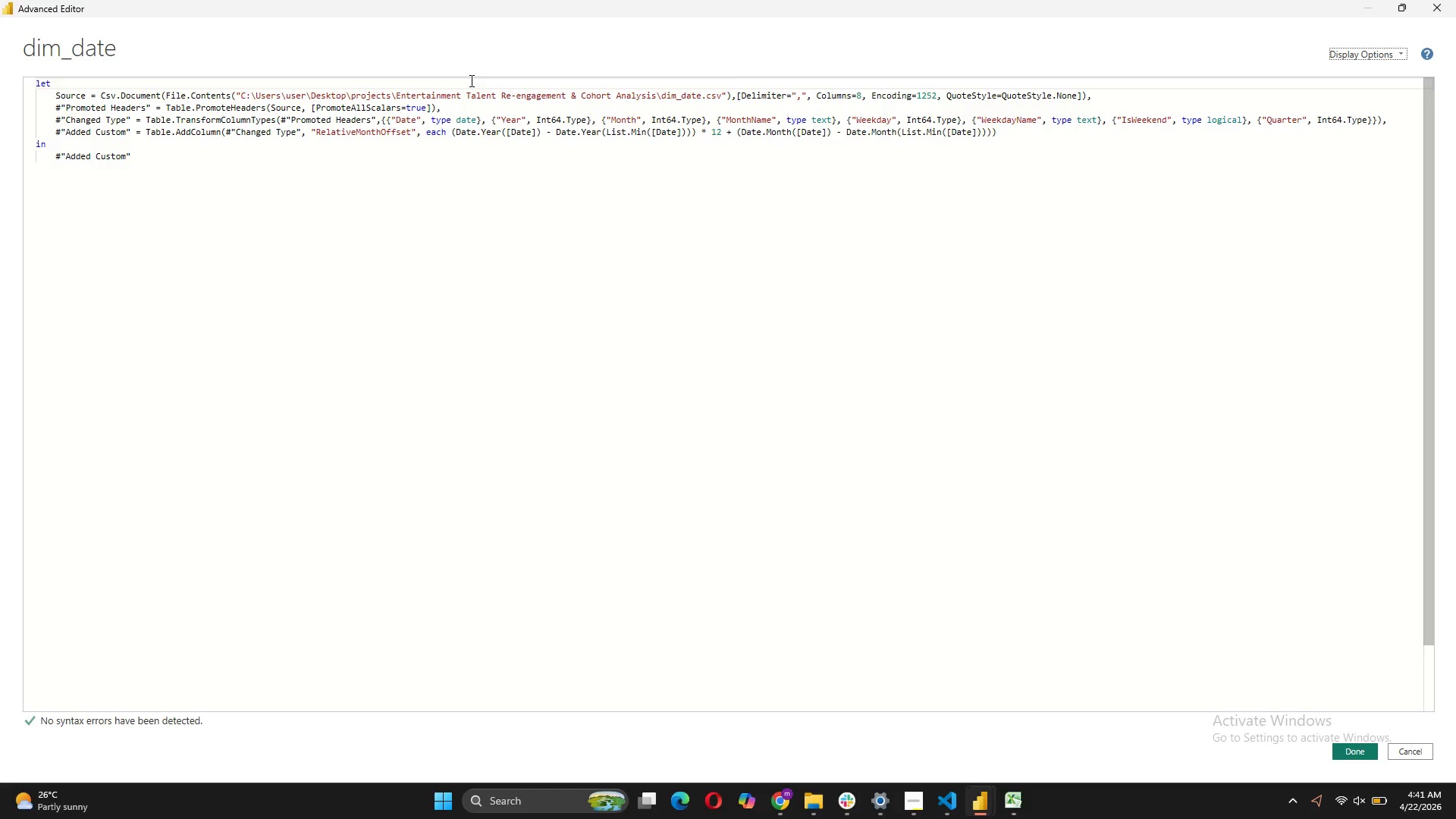 
wait(16.06)
 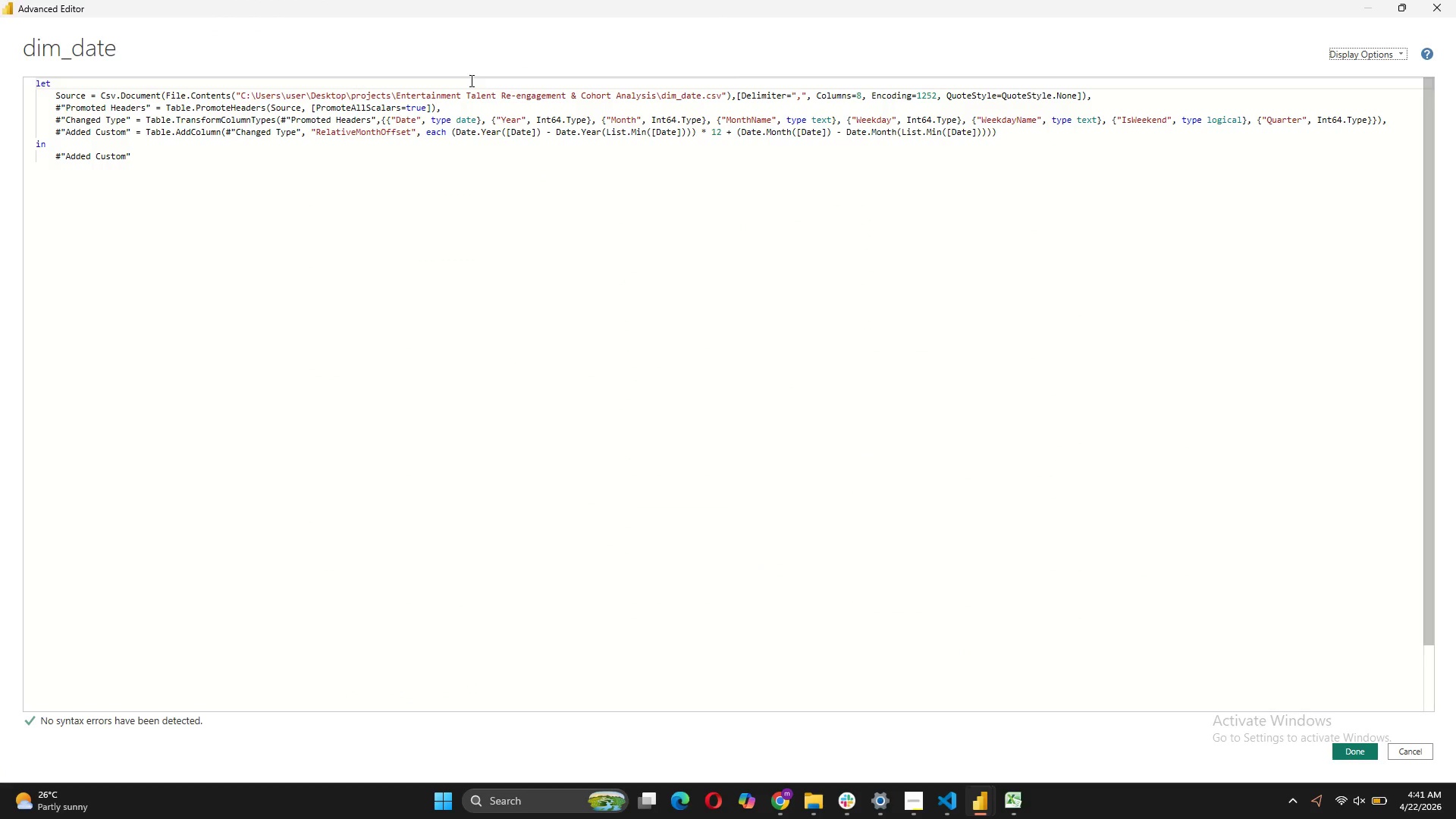 
left_click([1417, 744])
 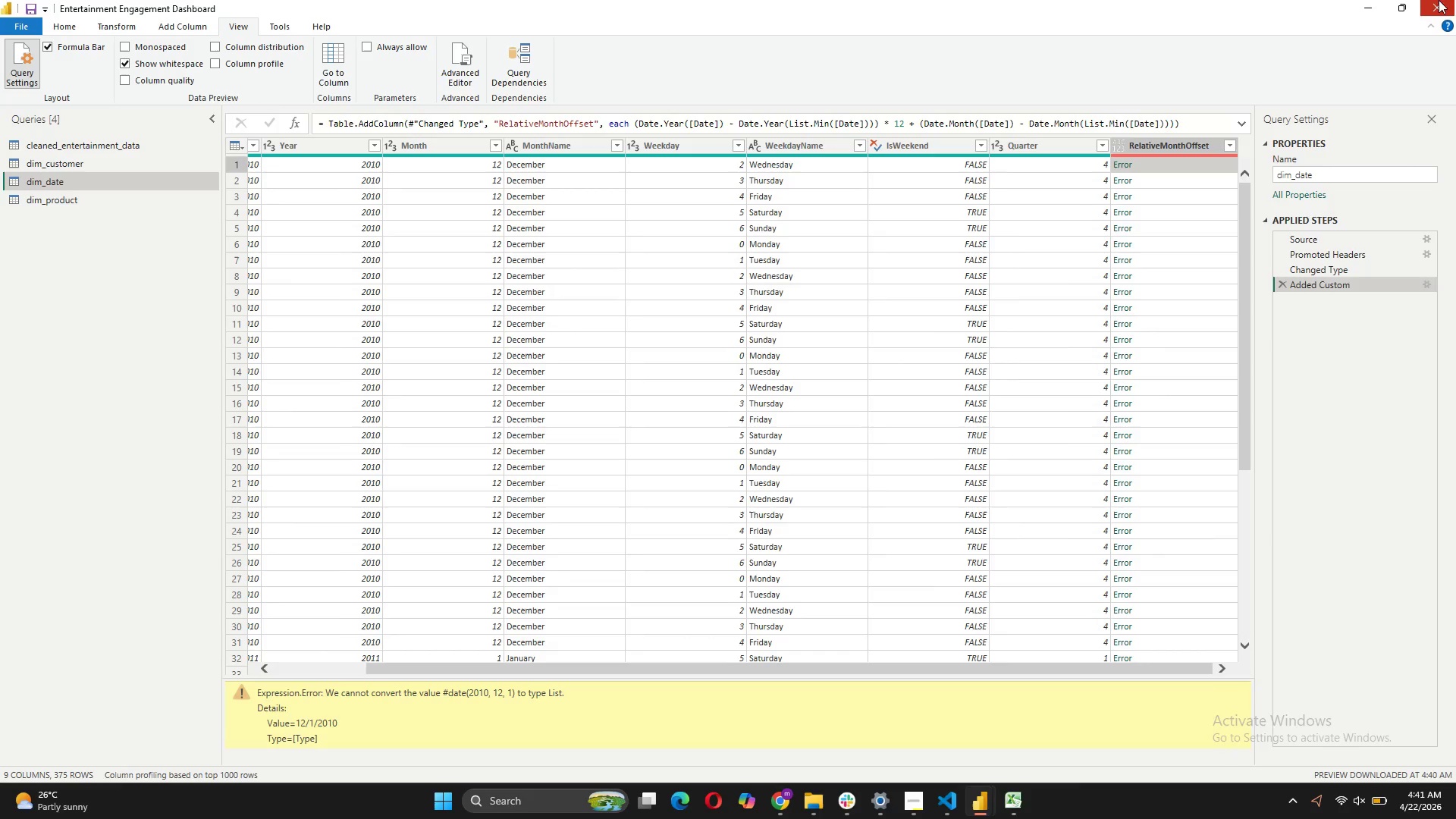 
left_click([1286, 283])
 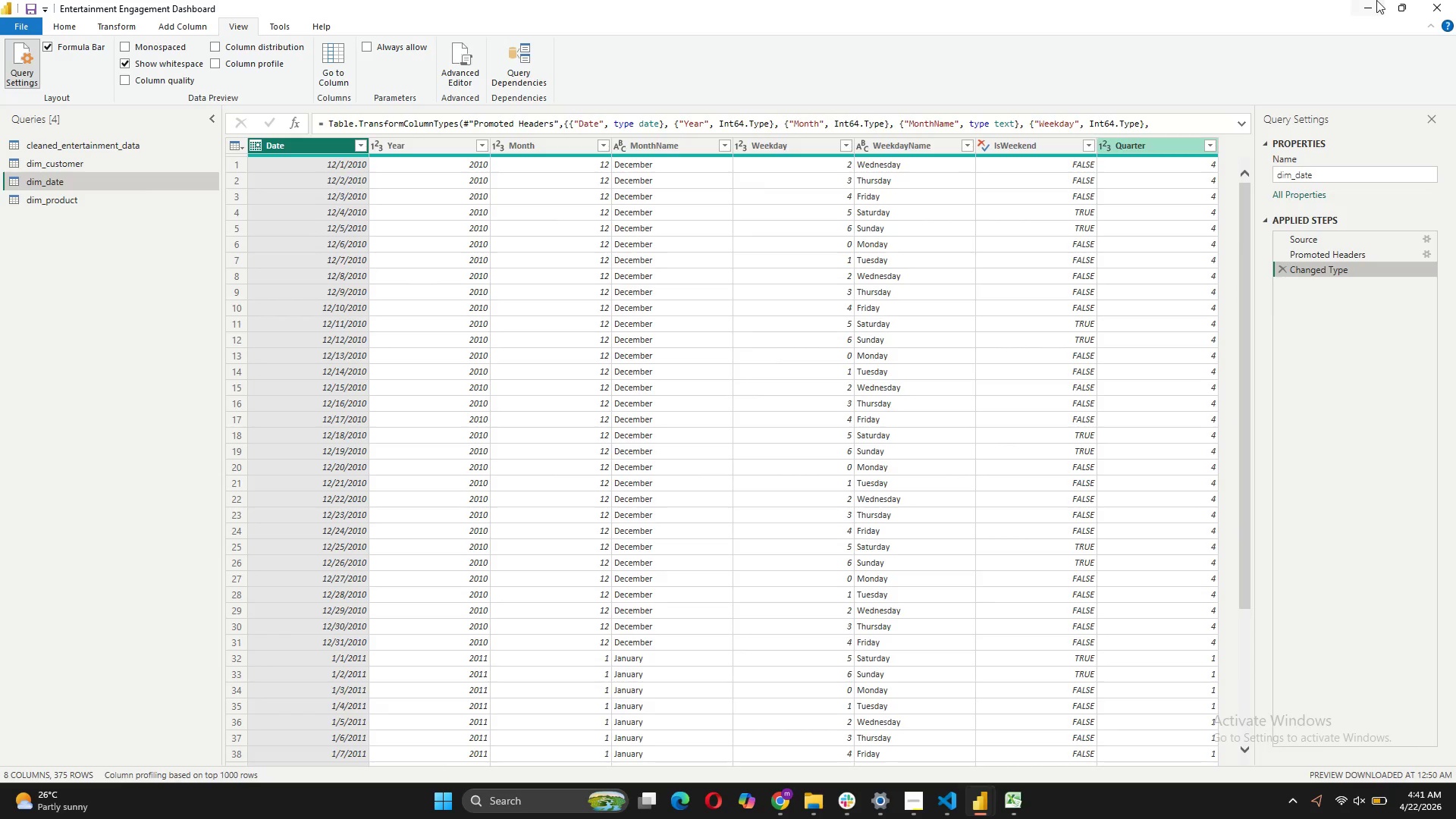 
left_click([1431, 9])
 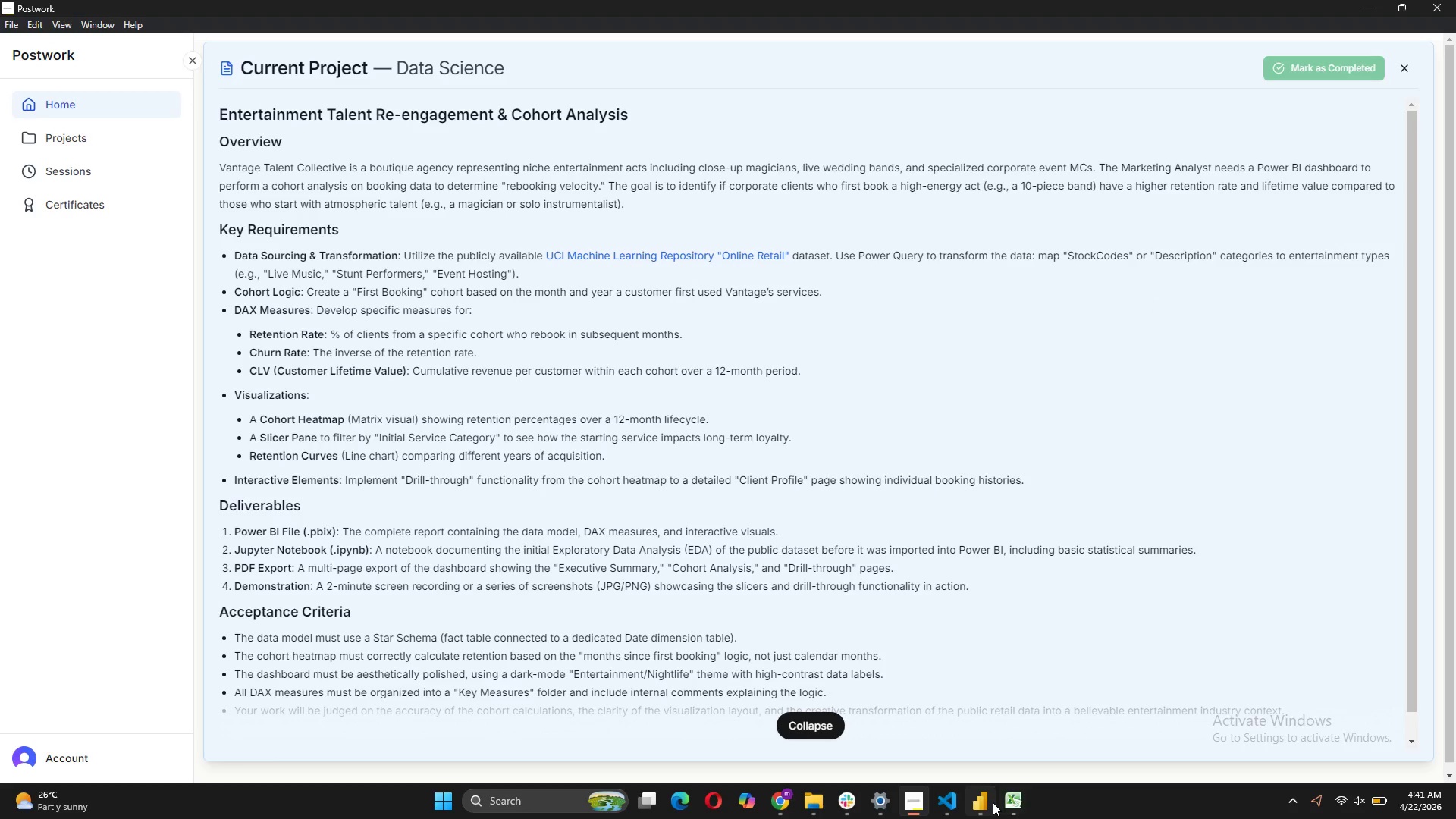 
left_click([987, 715])
 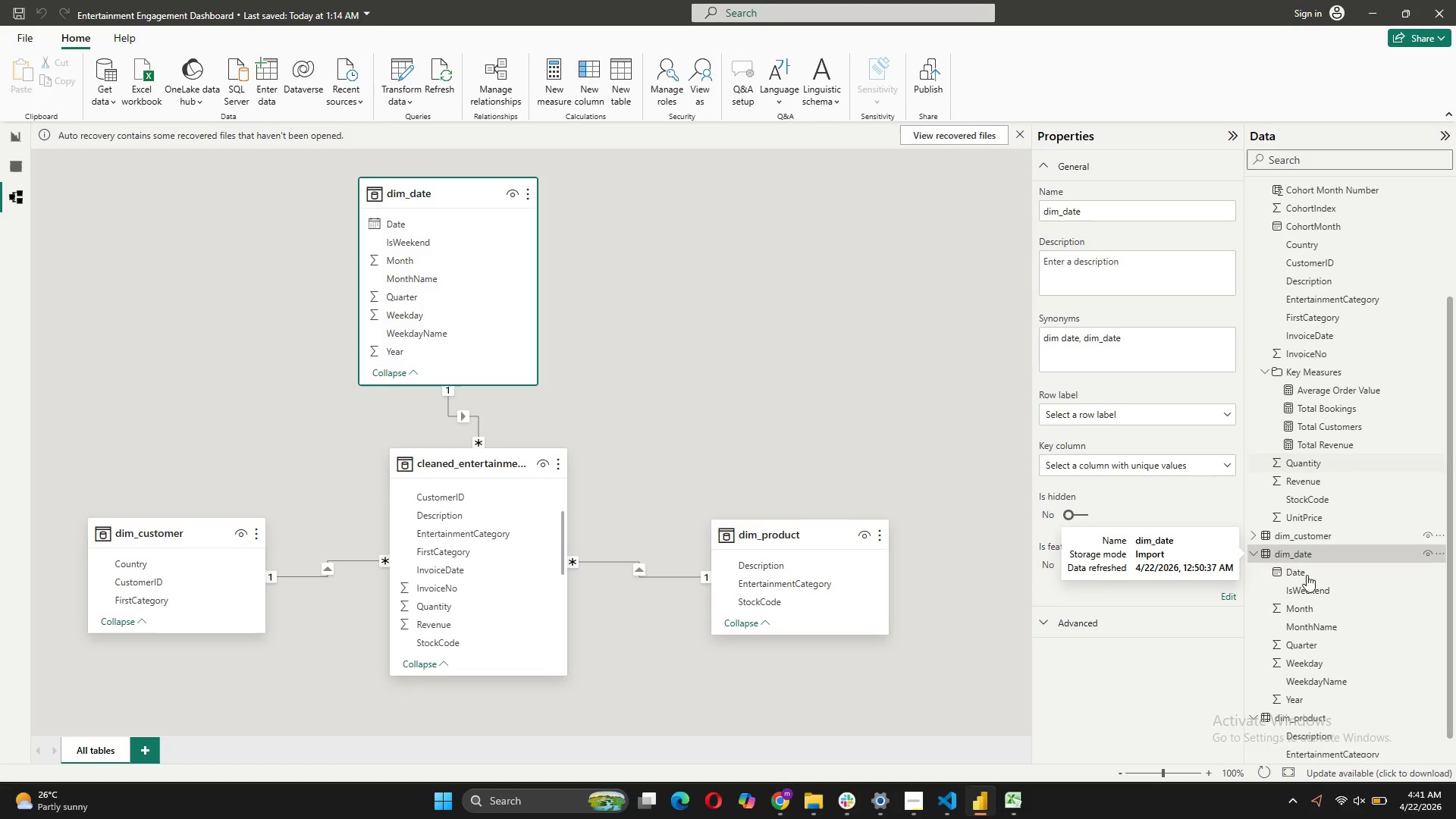 
left_click([1301, 554])
 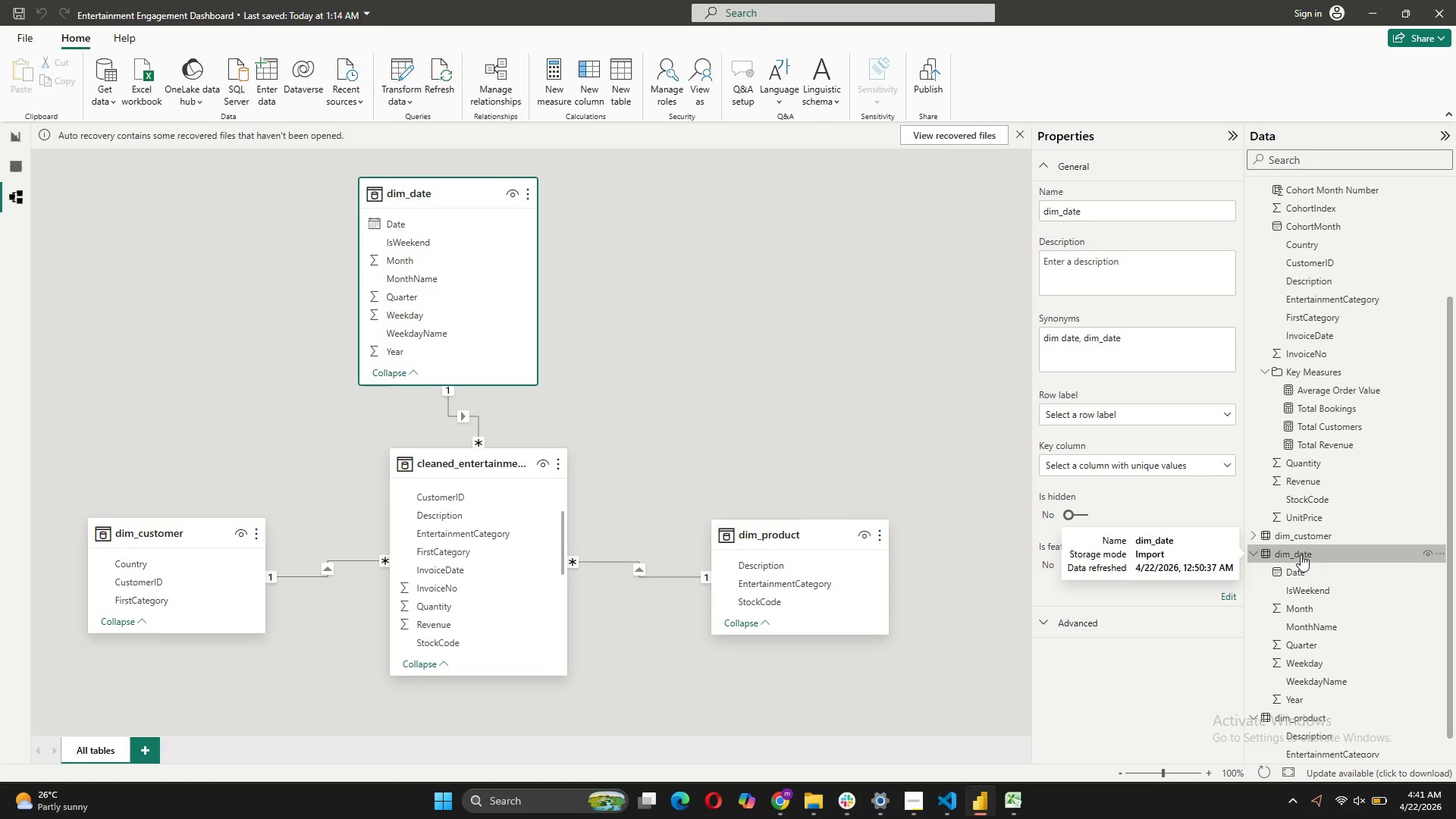 
left_click([1301, 554])
 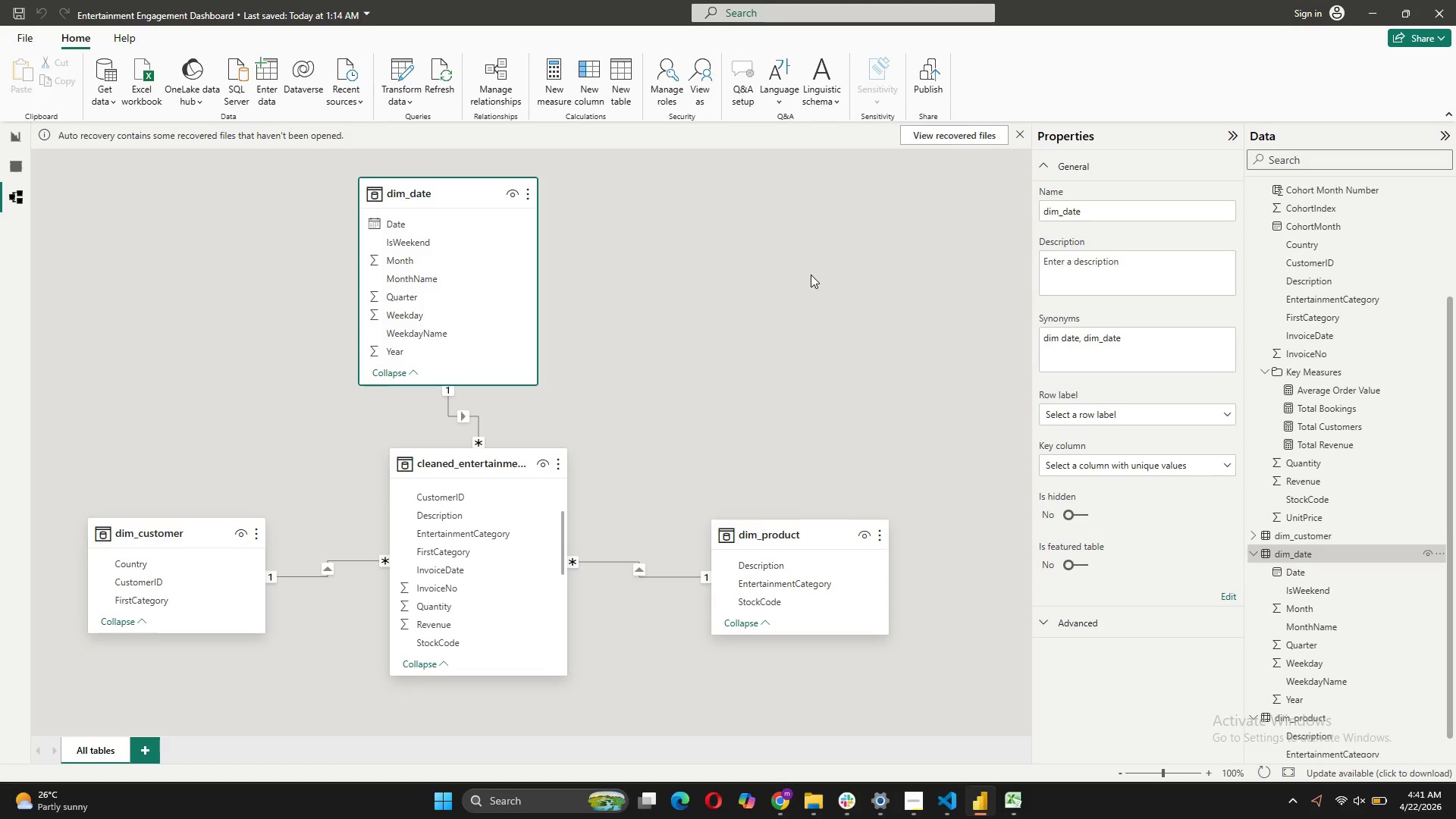 
wait(6.69)
 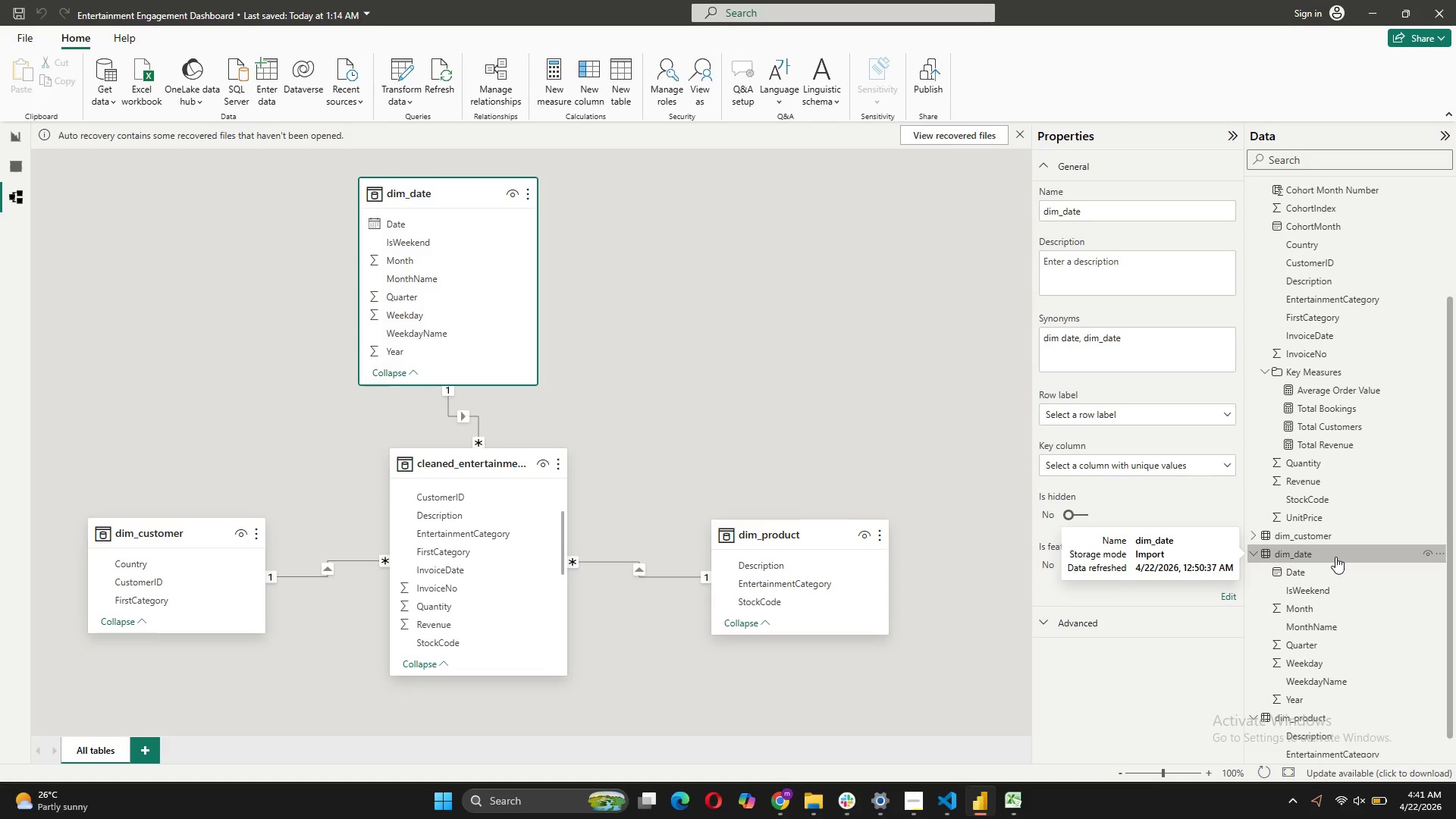 
left_click([588, 90])
 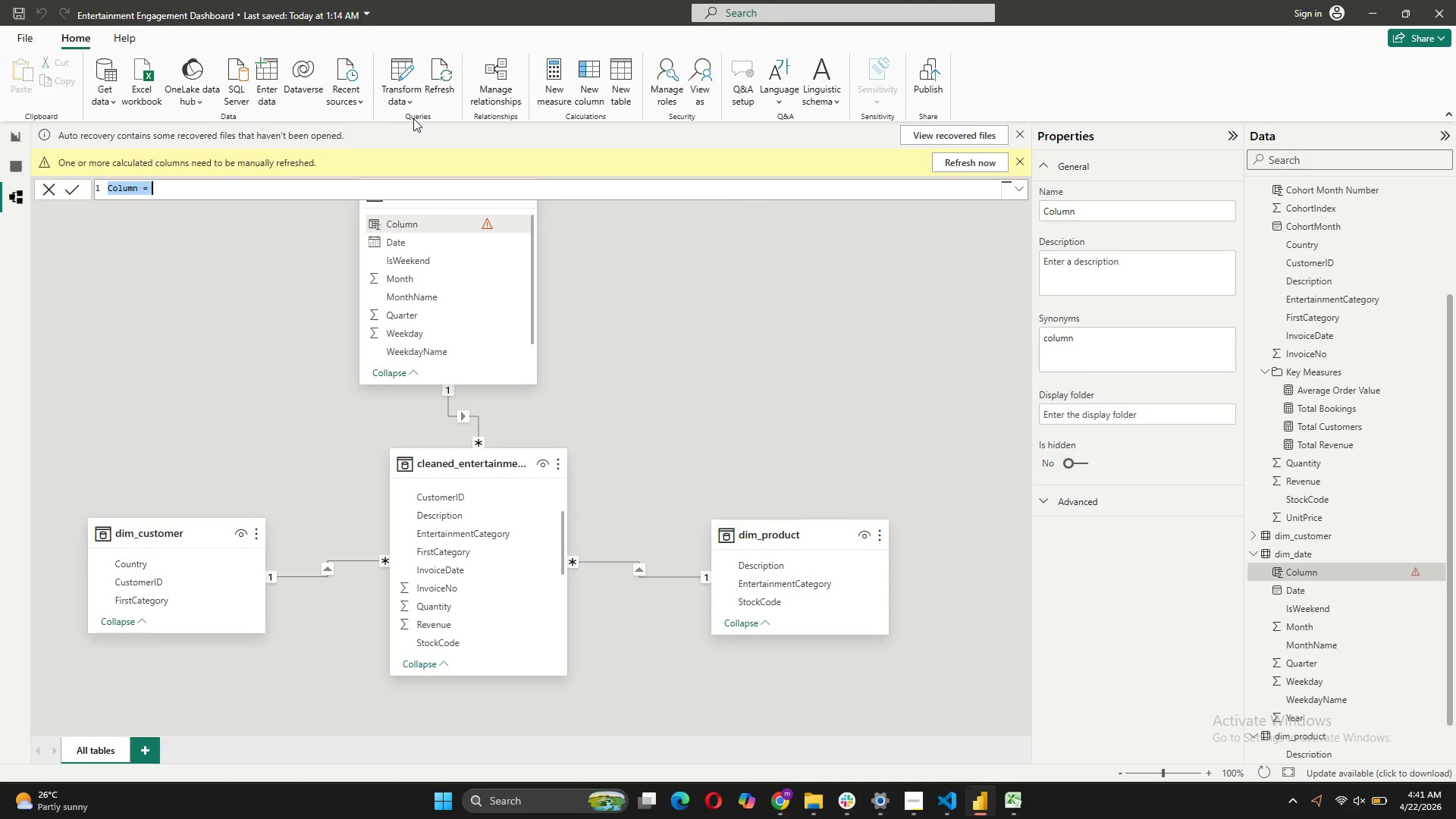 
wait(5.05)
 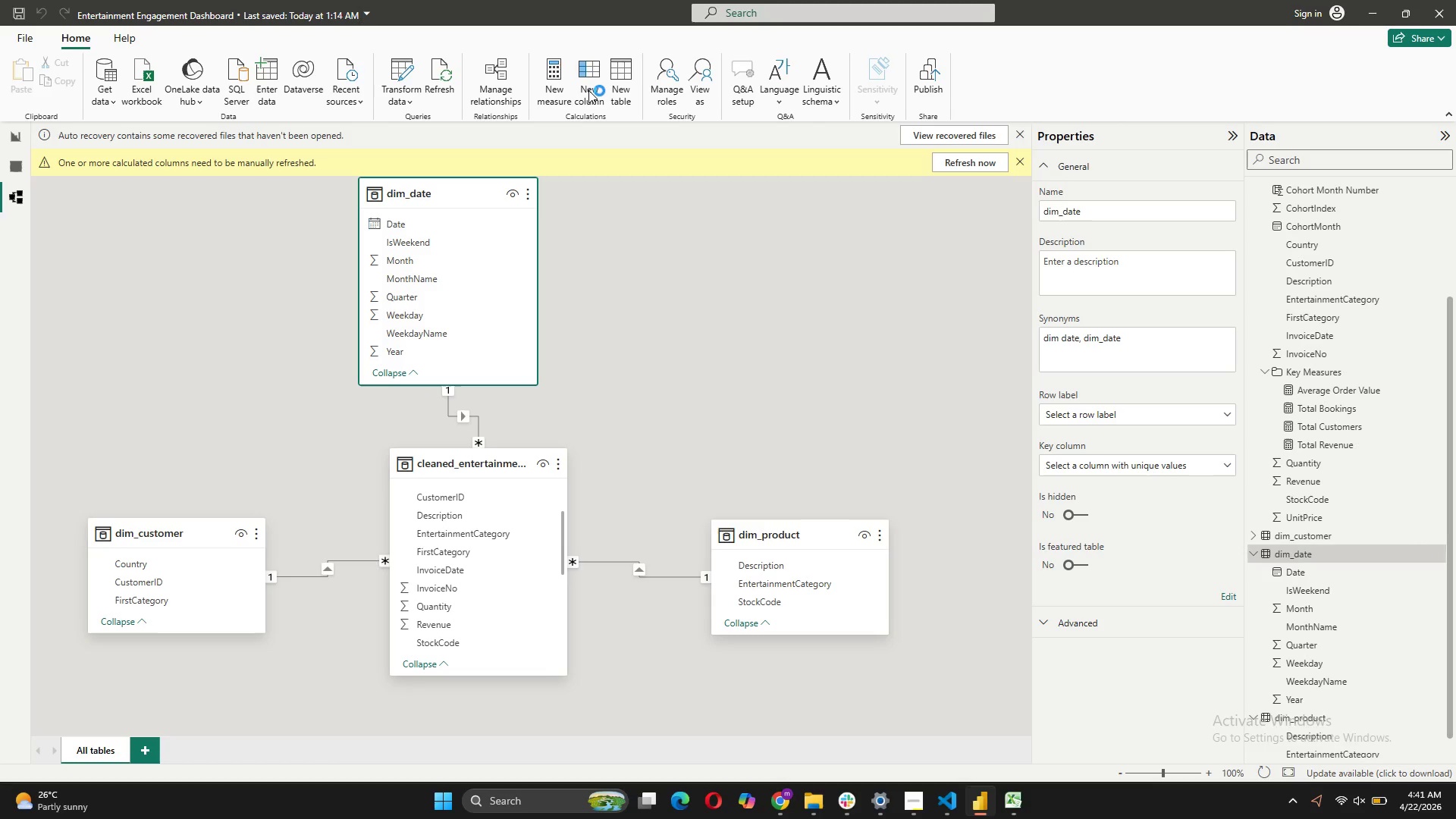 
key(Backspace)
type(RelativeMonthOffset = )
 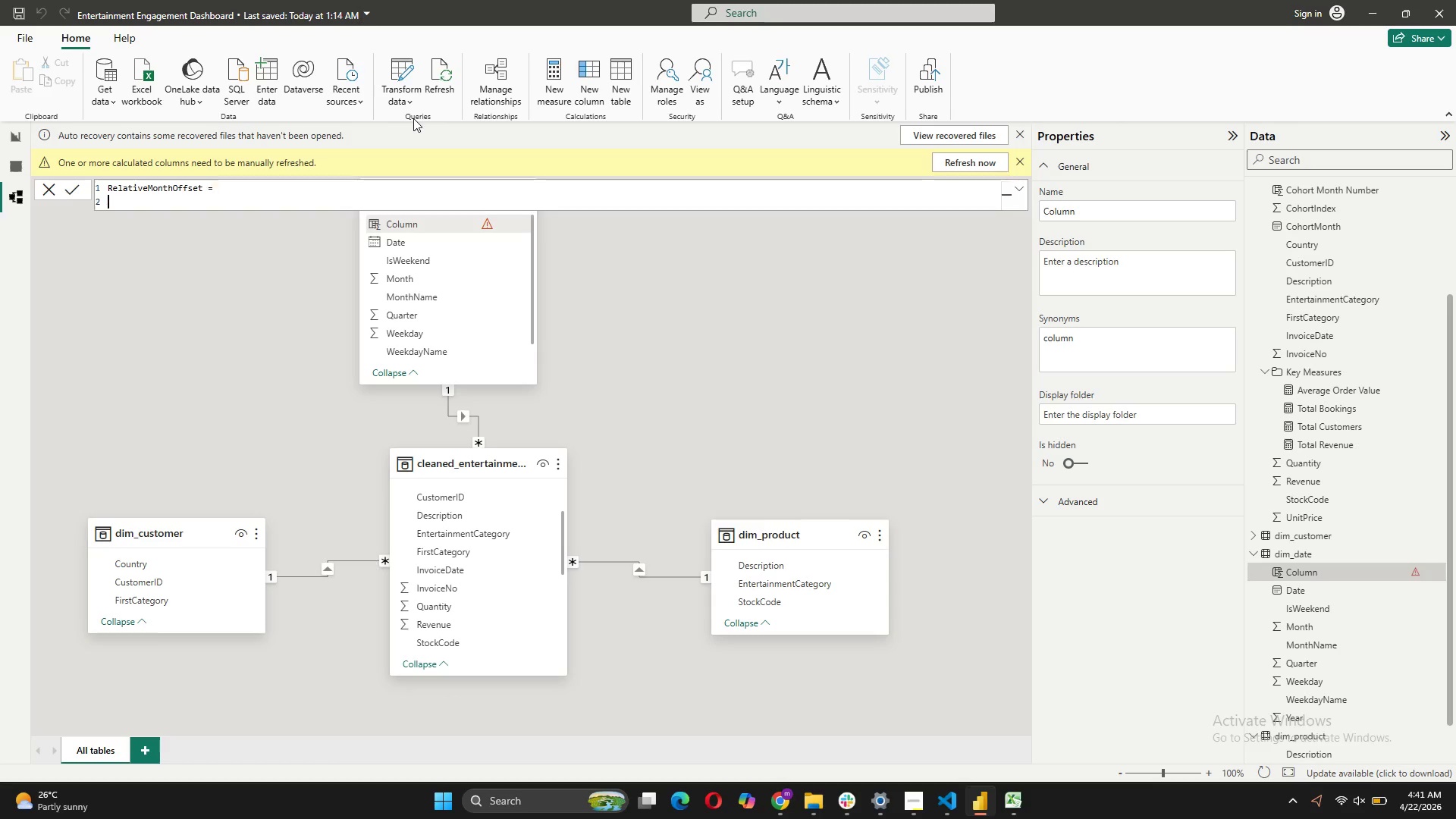 
key(Shift+Enter)
 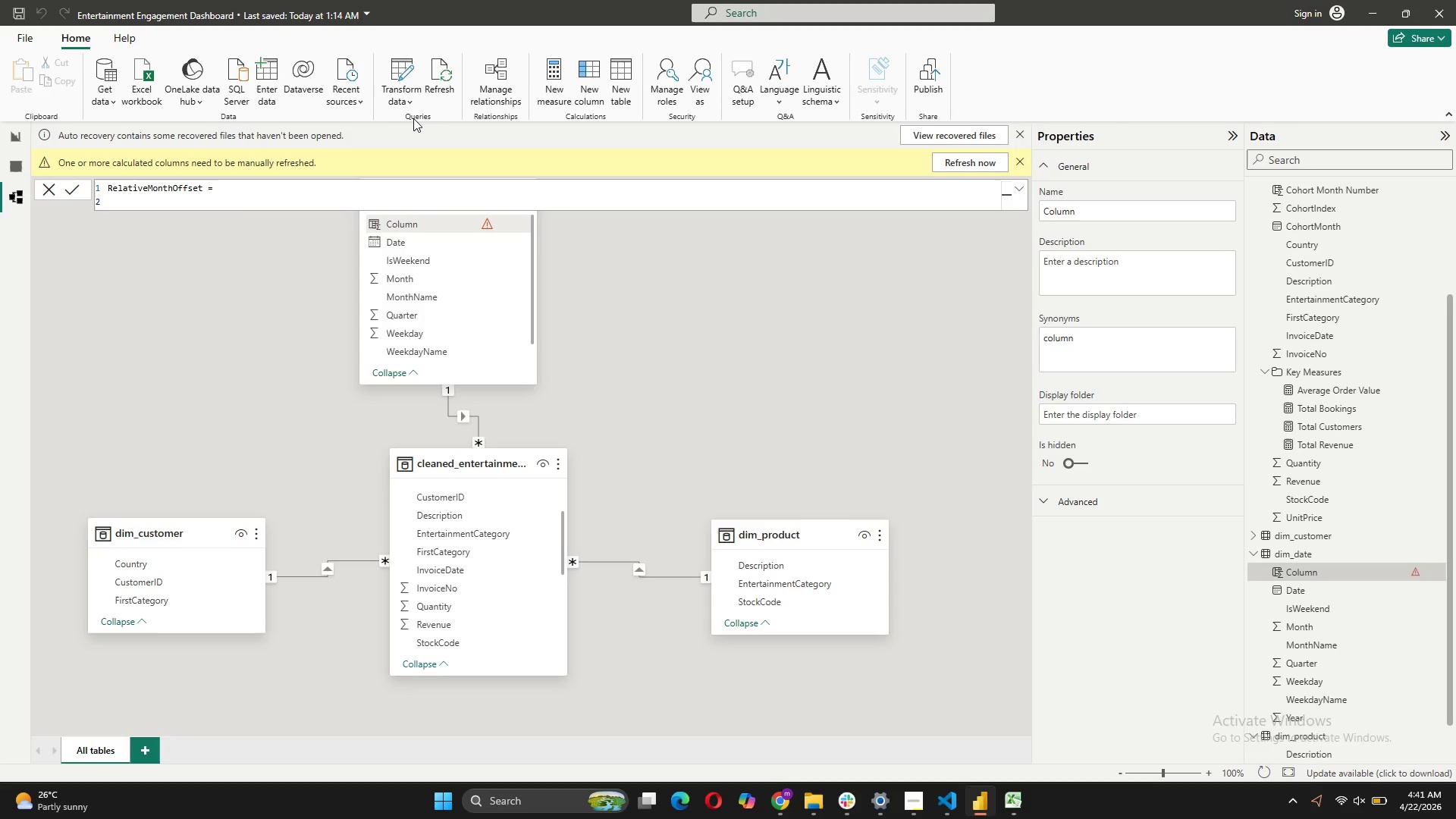 
type(VAR m)
key(Backspace)
type(m)
key(Backspace)
type(MinDate = MIN(')
 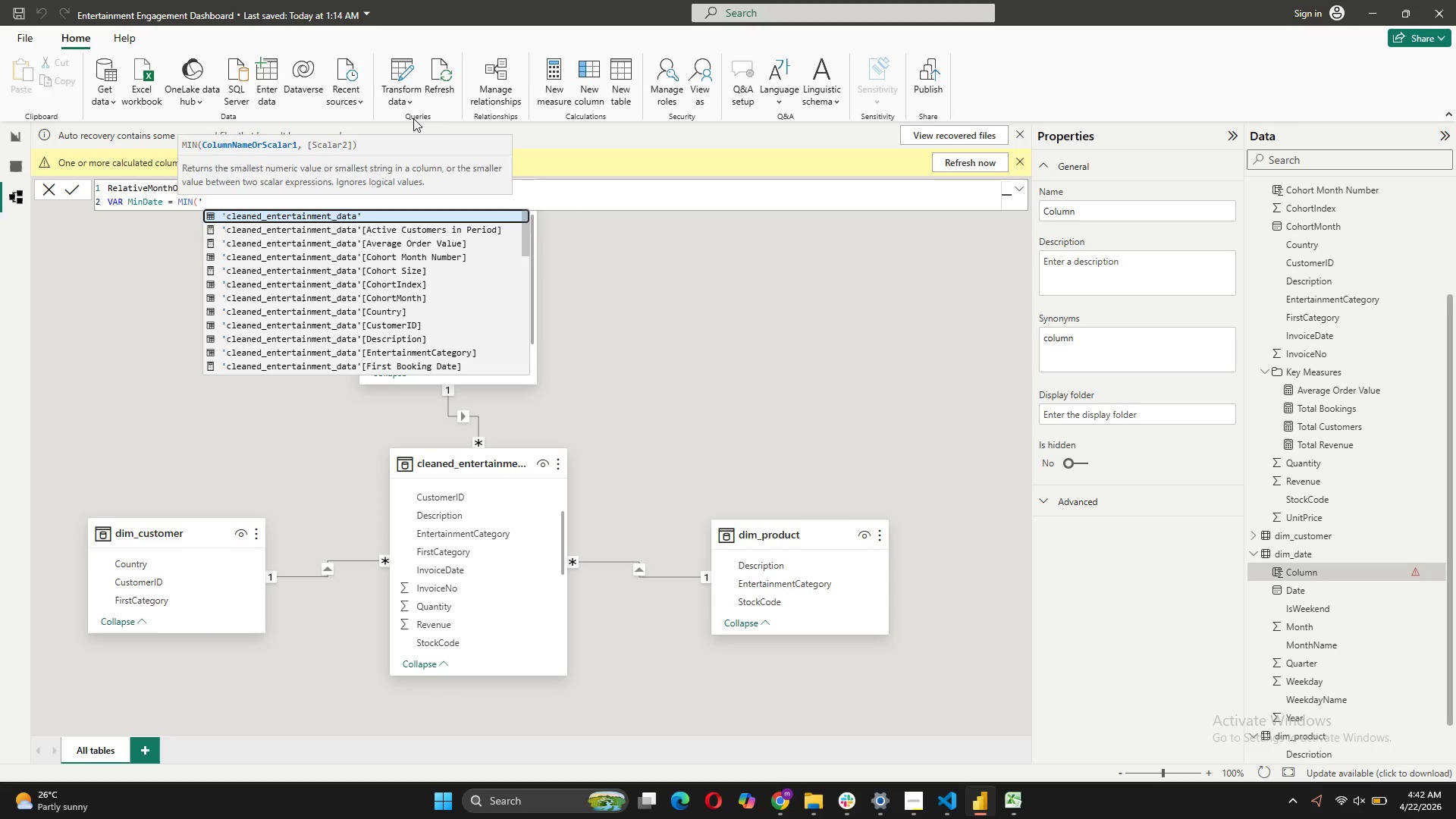 
left_click([291, 316])
 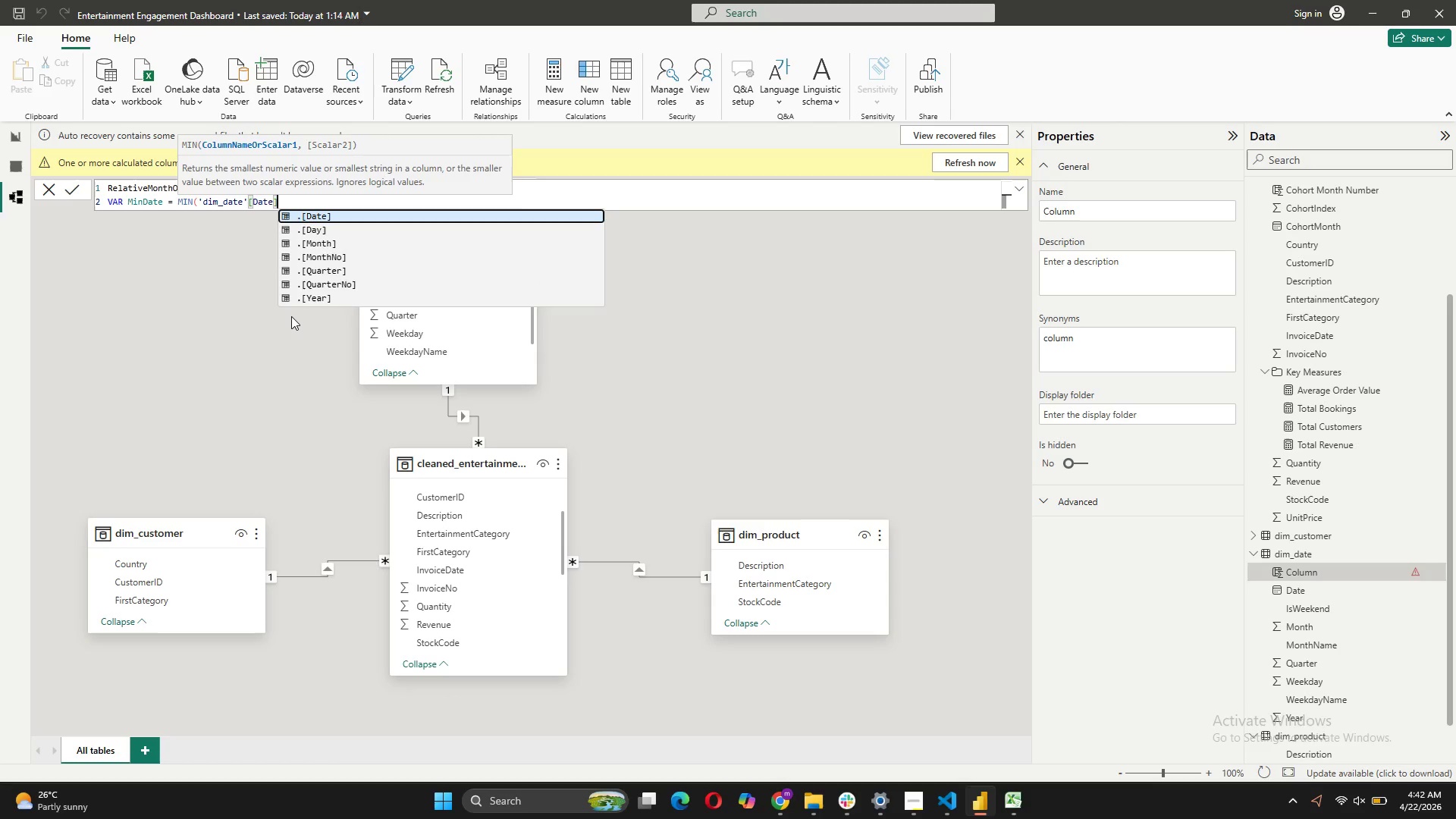 
key(Shift+0)
 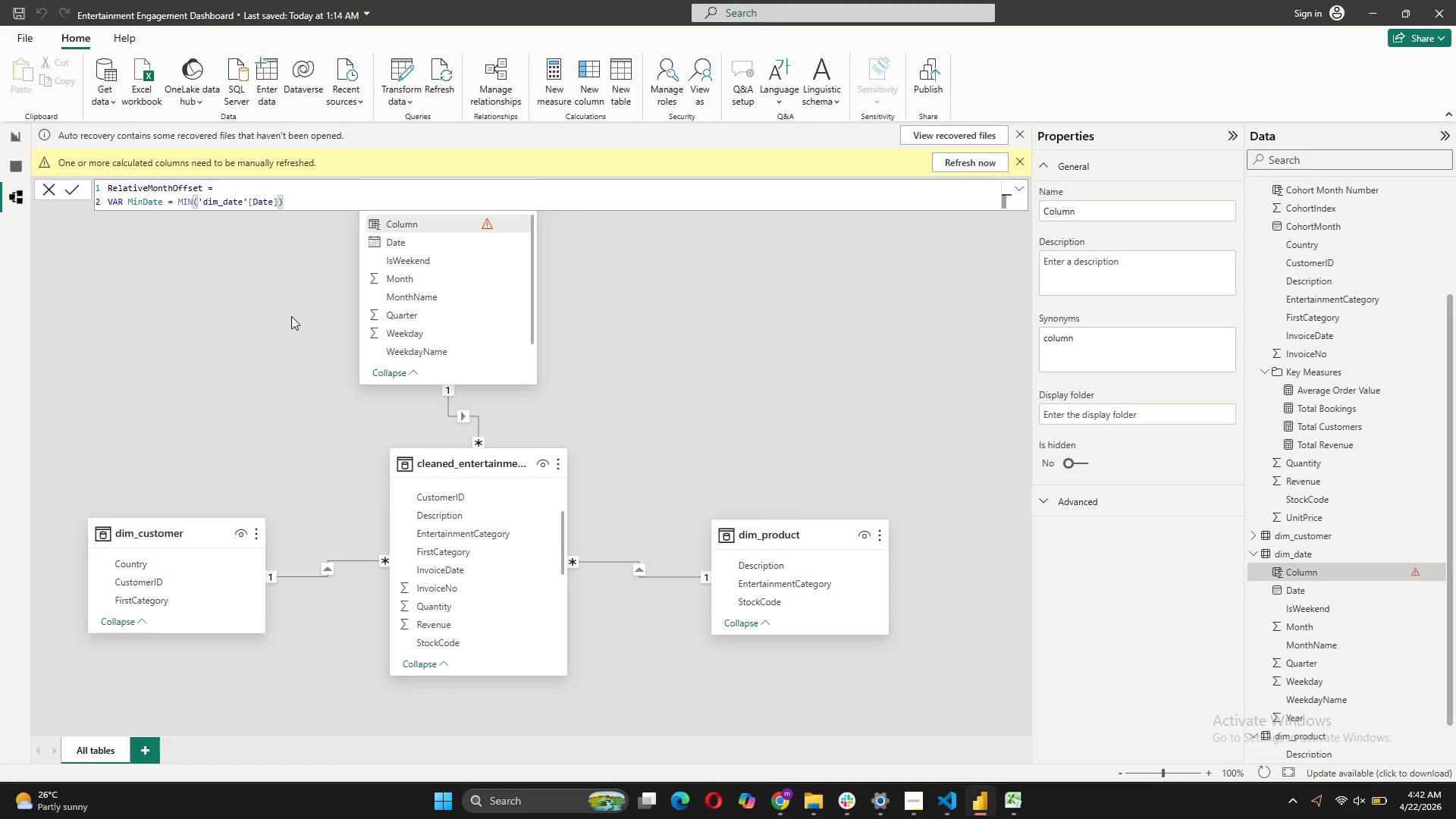 
key(Shift+ShiftRight)
 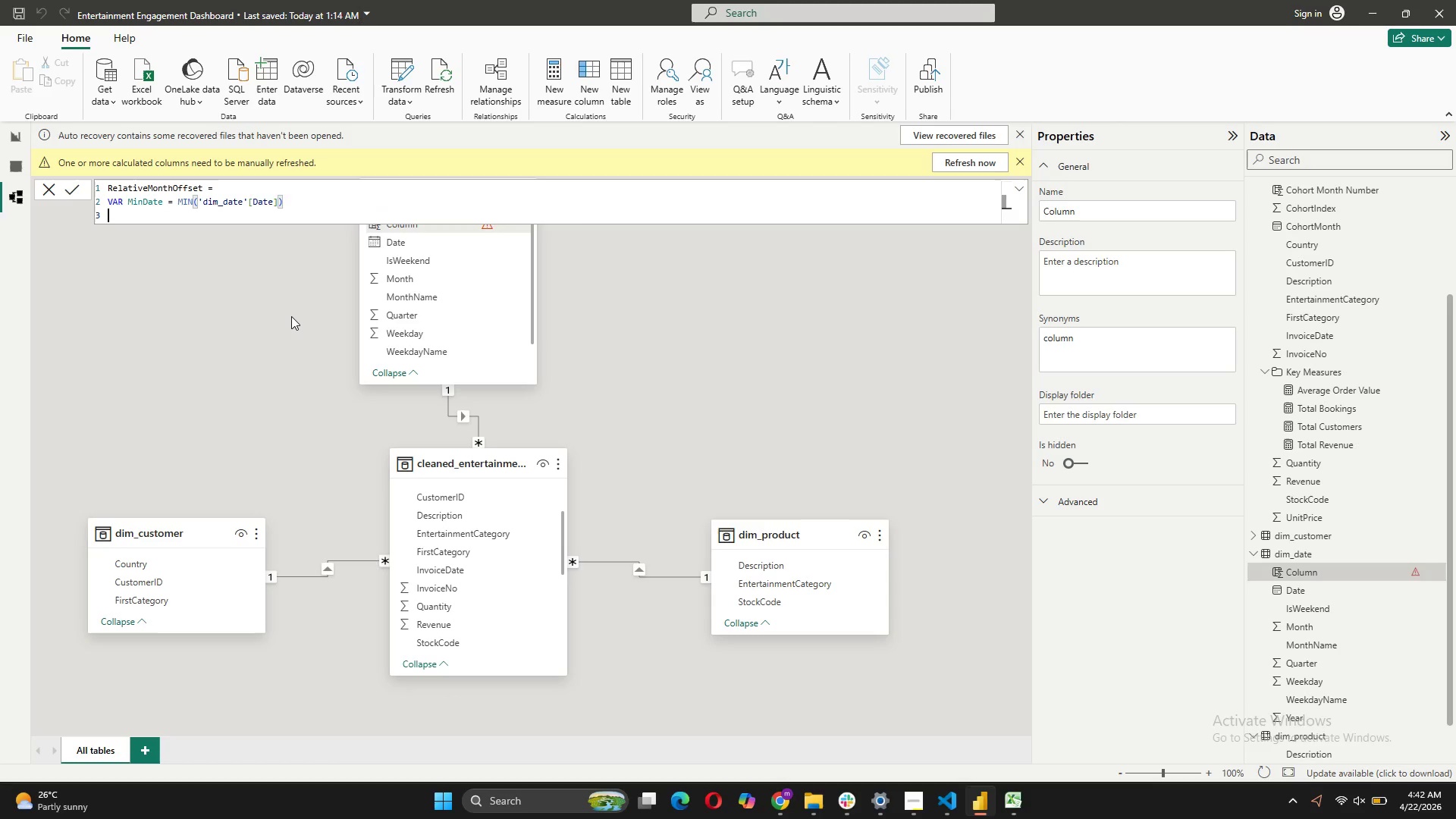 
key(Shift+Enter)
 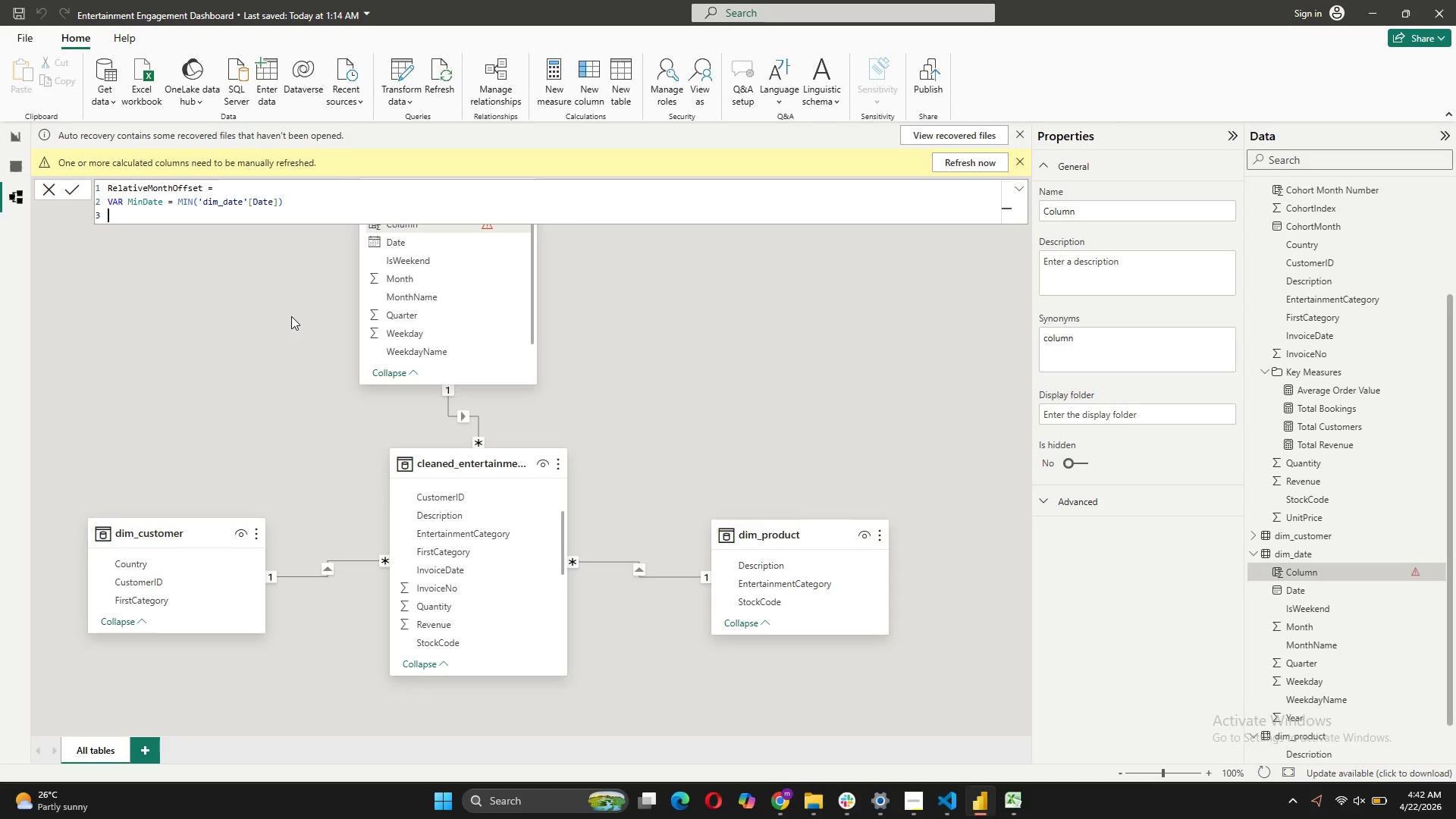 
type(v)
key(Backspace)
type(VAR YearG)
key(Backspace)
type(Diff = YEAR(')
 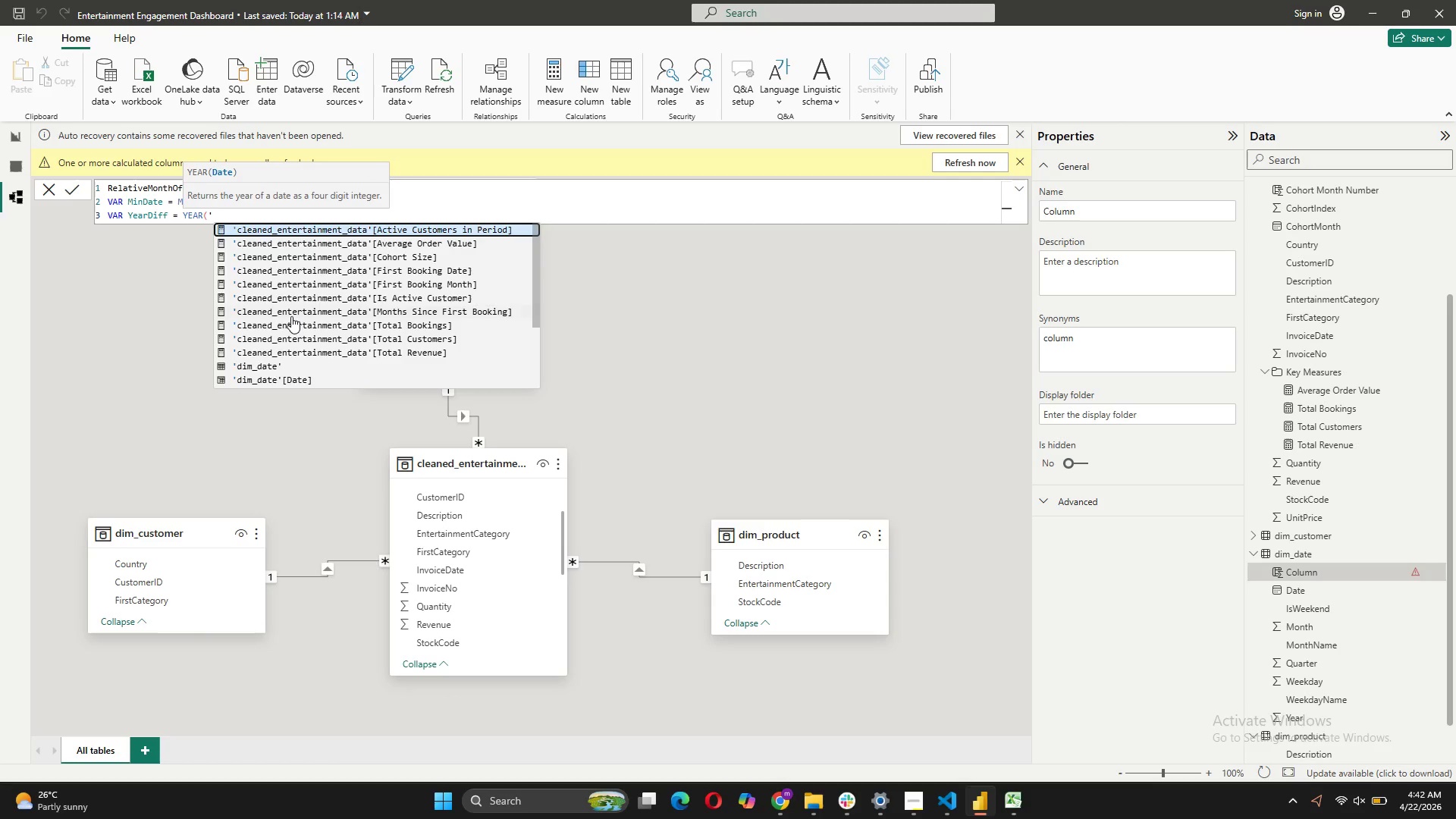 
left_click([285, 375])
 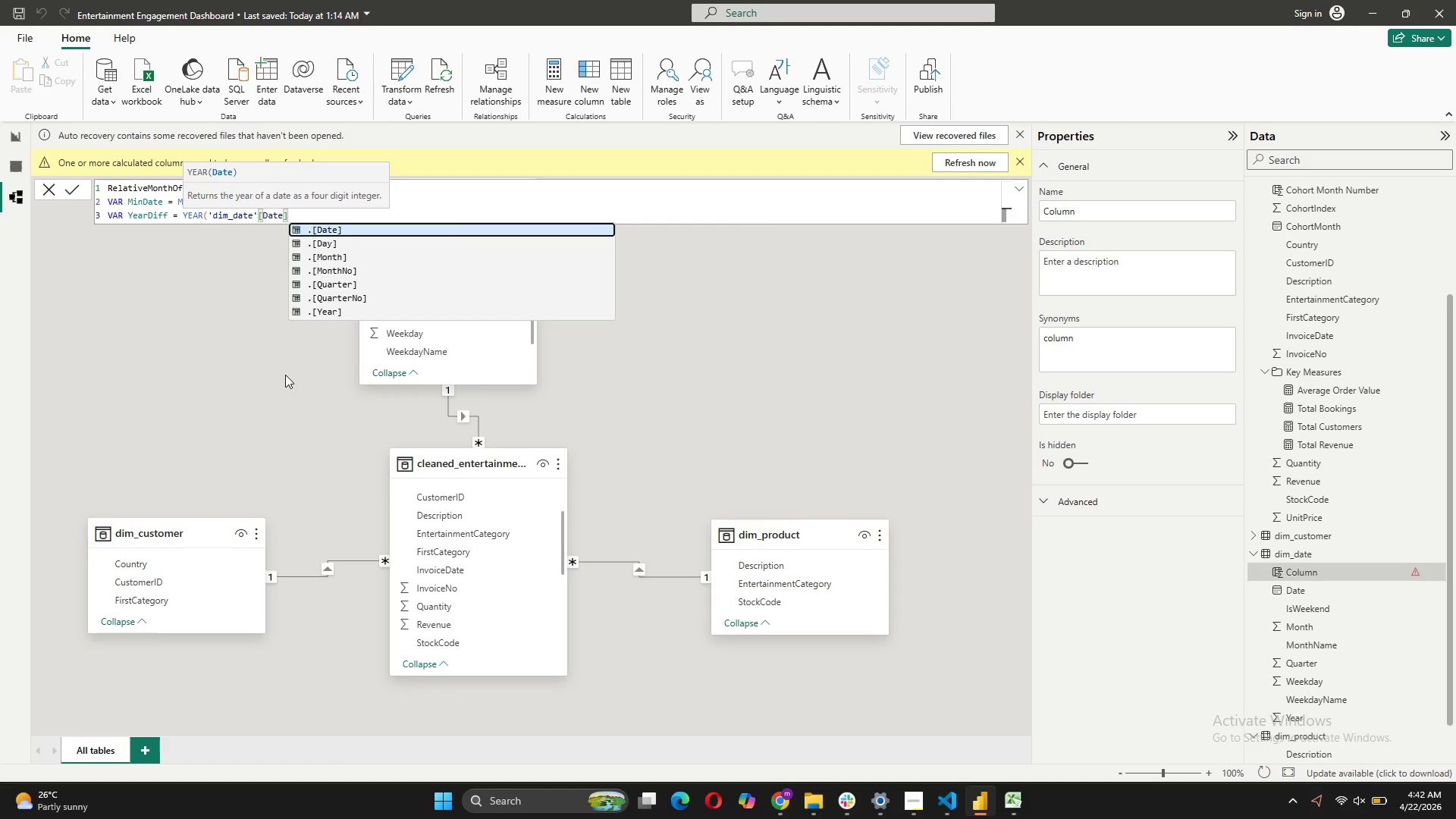 
type() =)
key(Backspace)
type(- Year()
 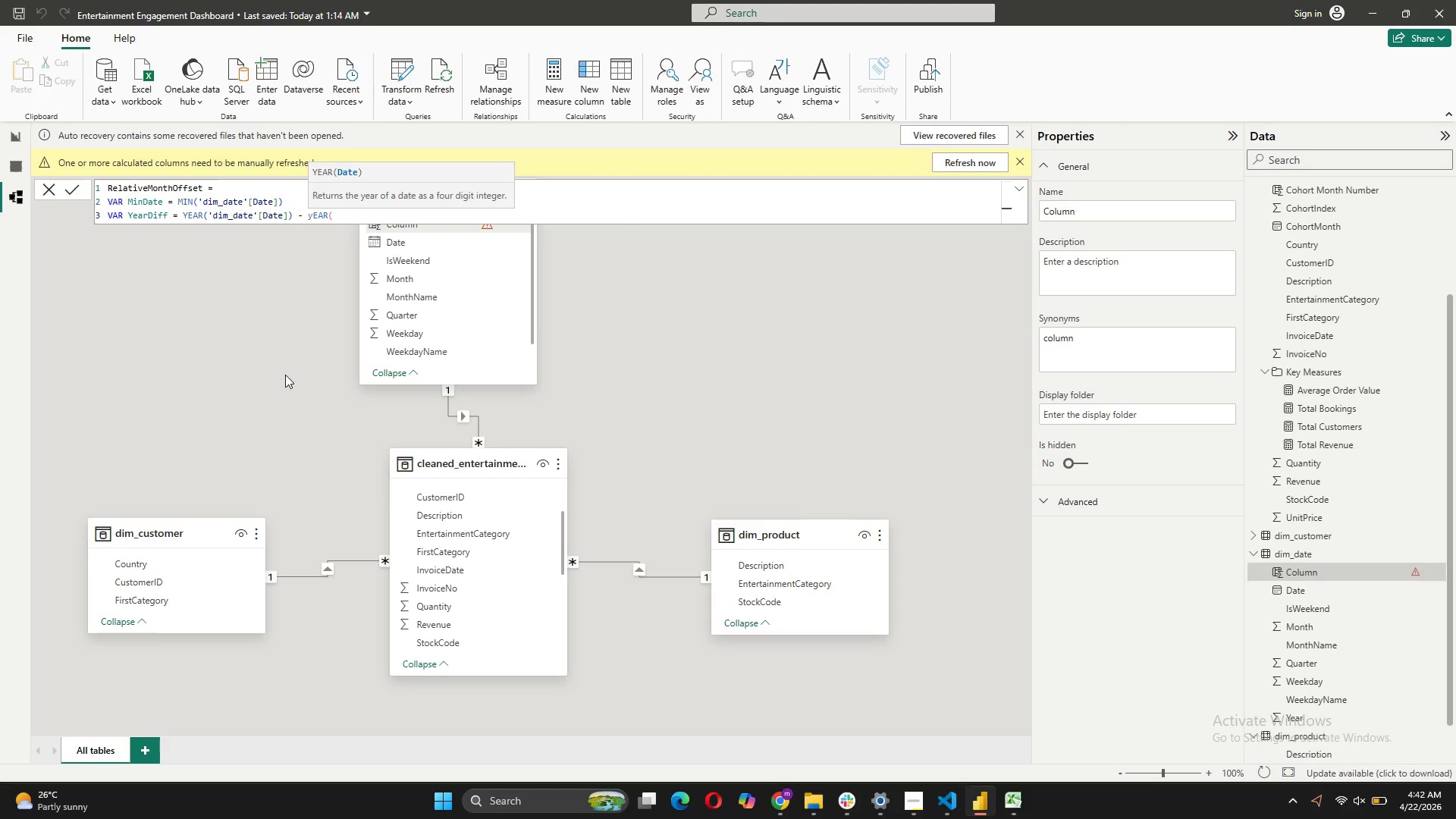 
key(ArrowLeft)
 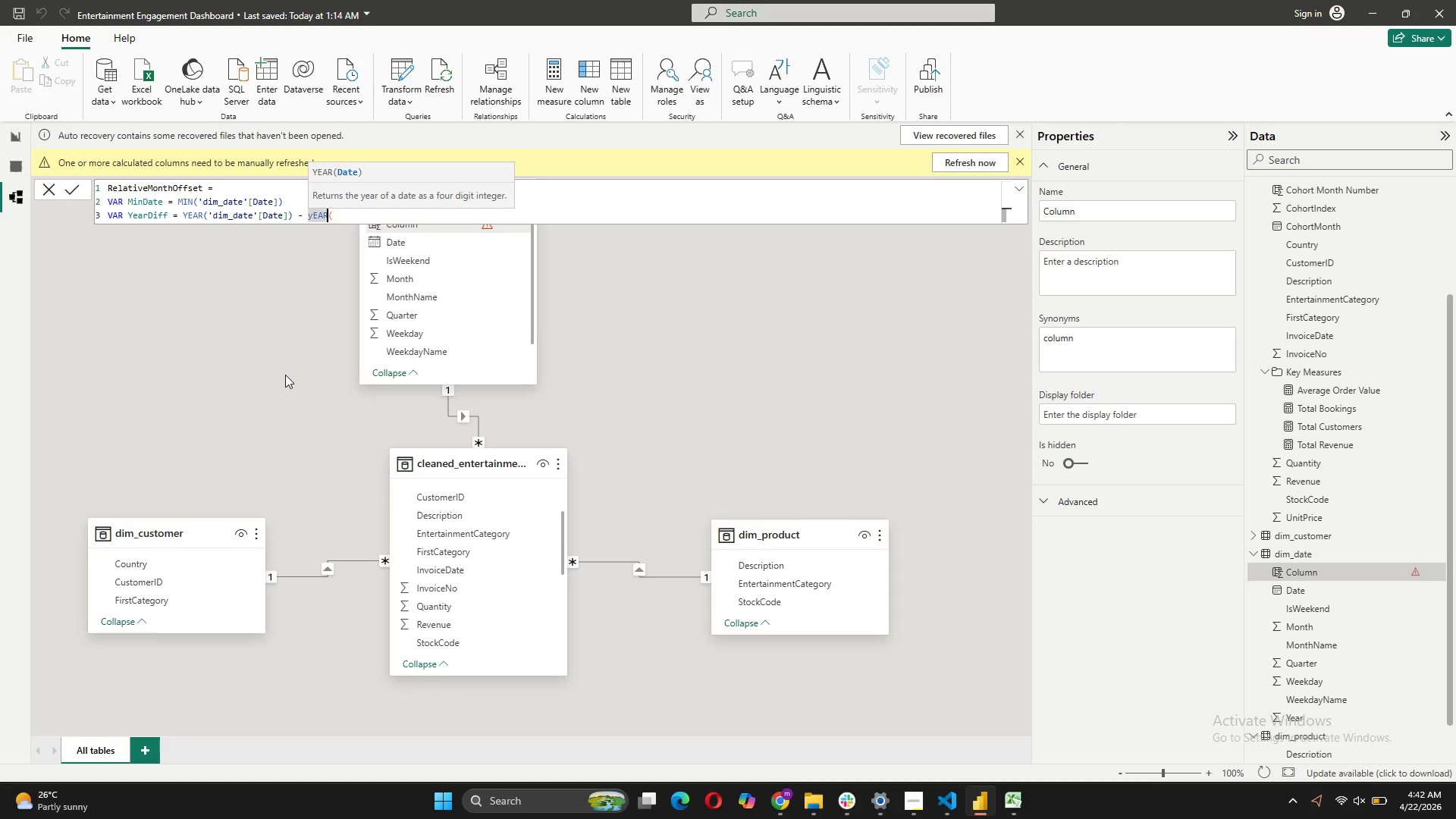 
key(ArrowLeft)
 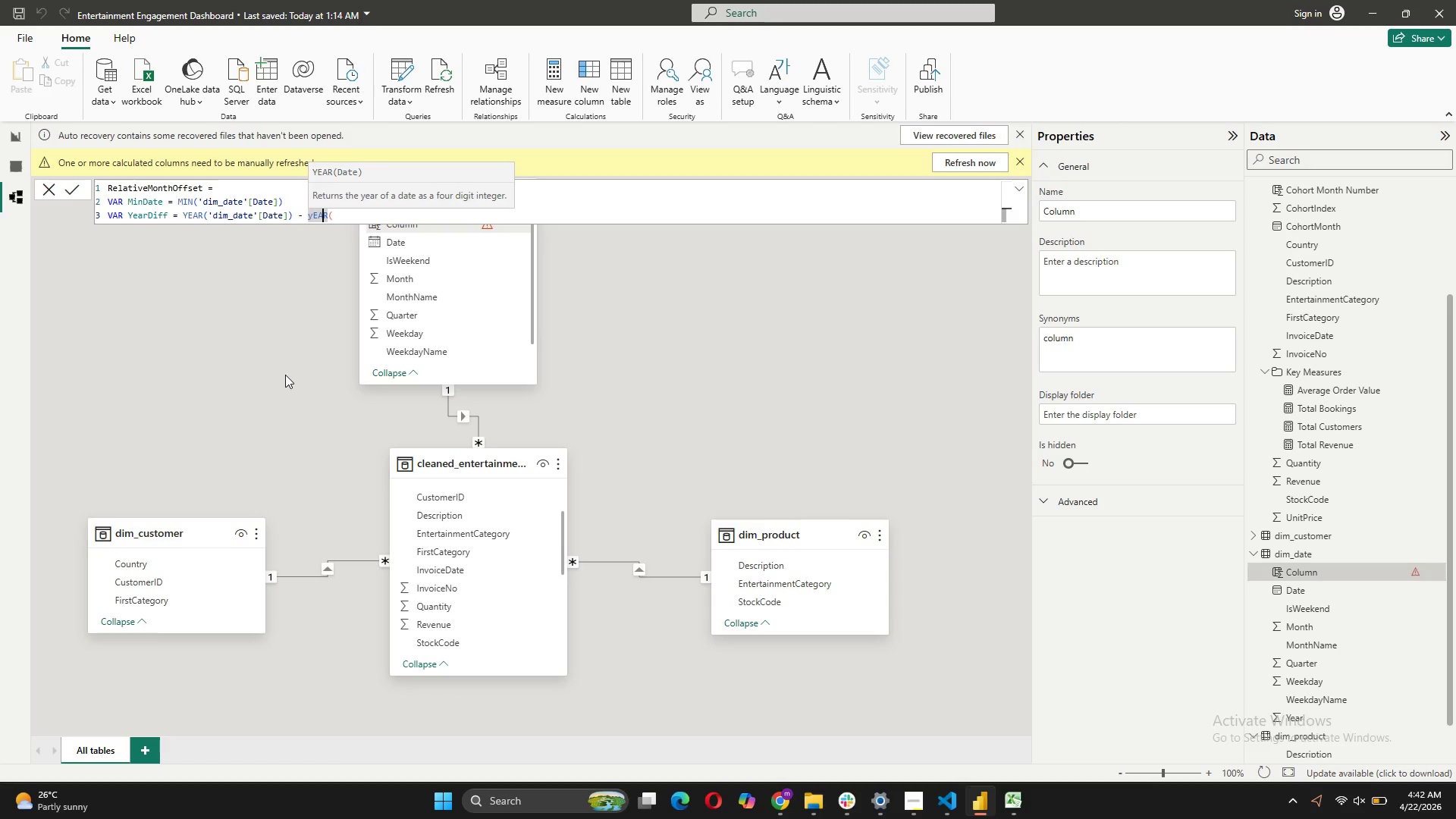 
key(ArrowLeft)
 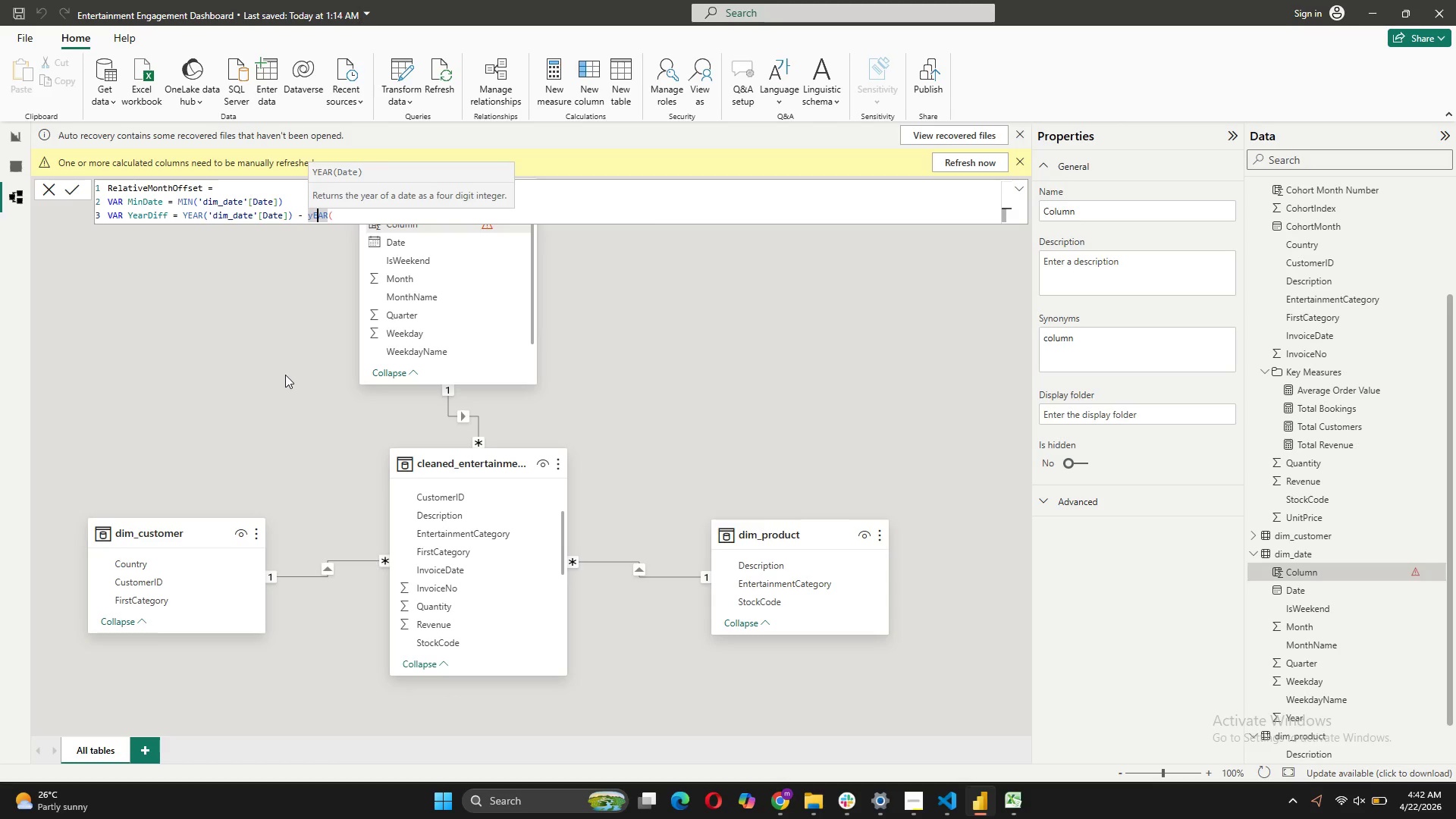 
key(ArrowLeft)
 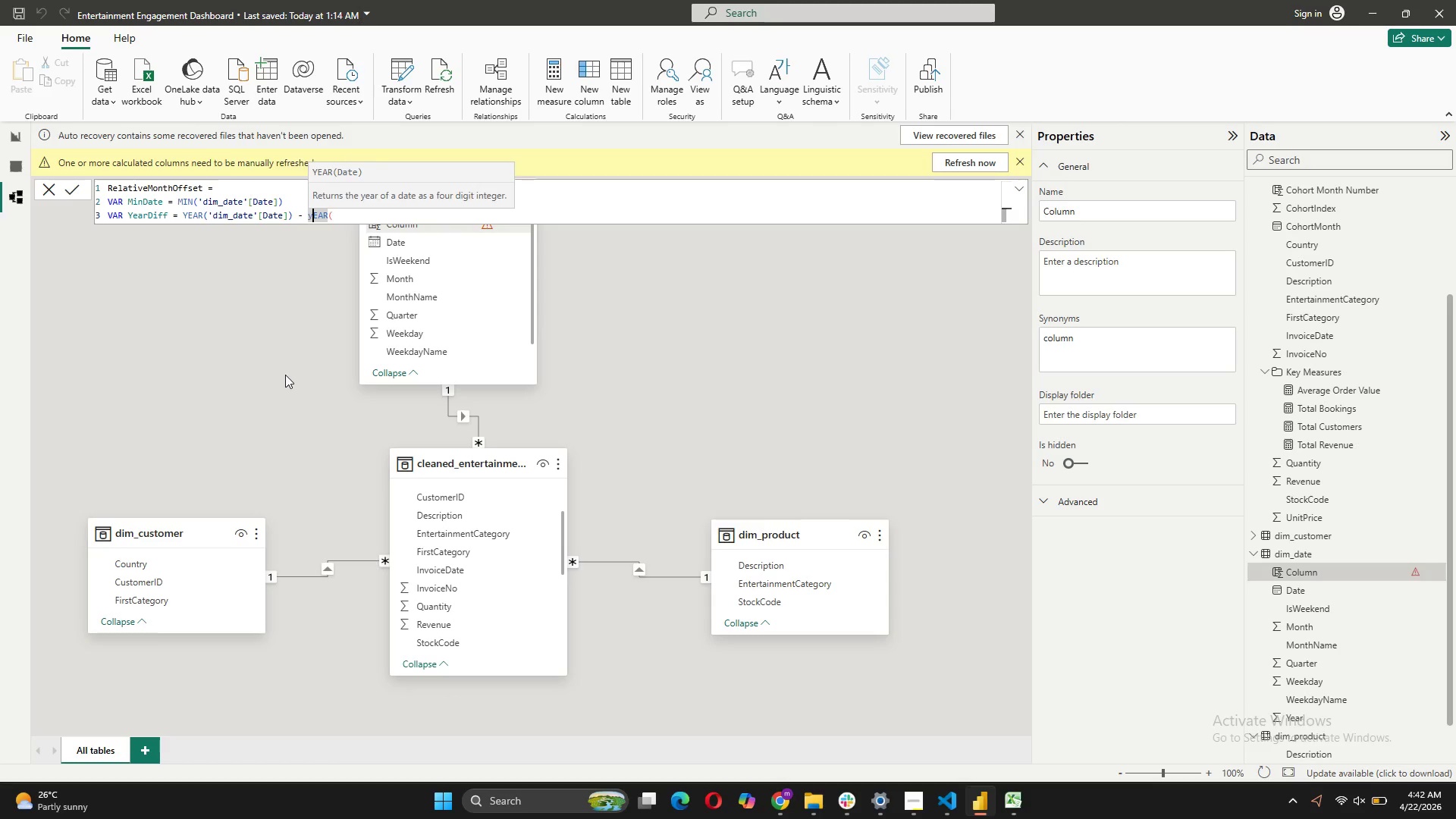 
key(Backspace)
 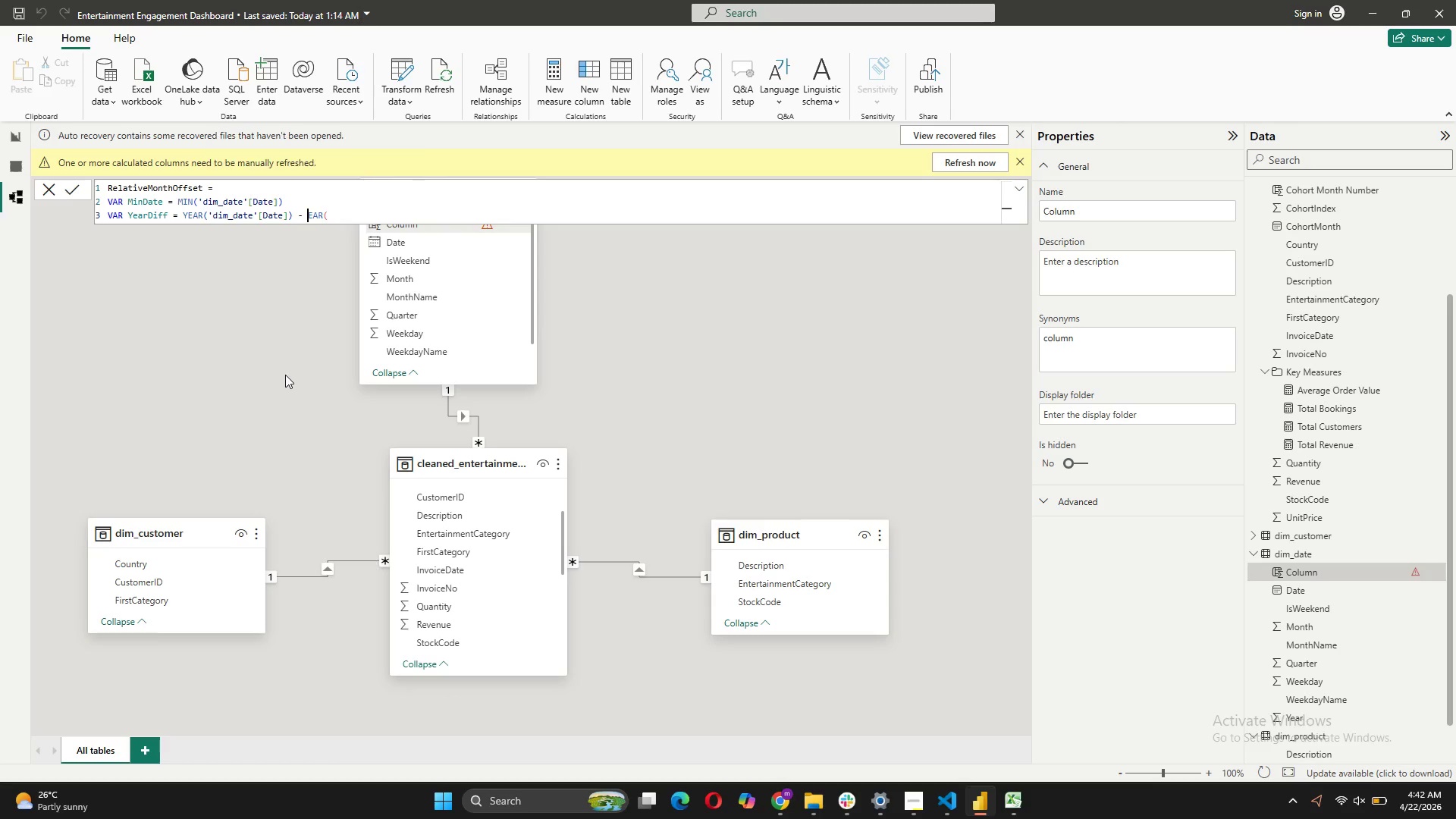 
key(CapsLock)
 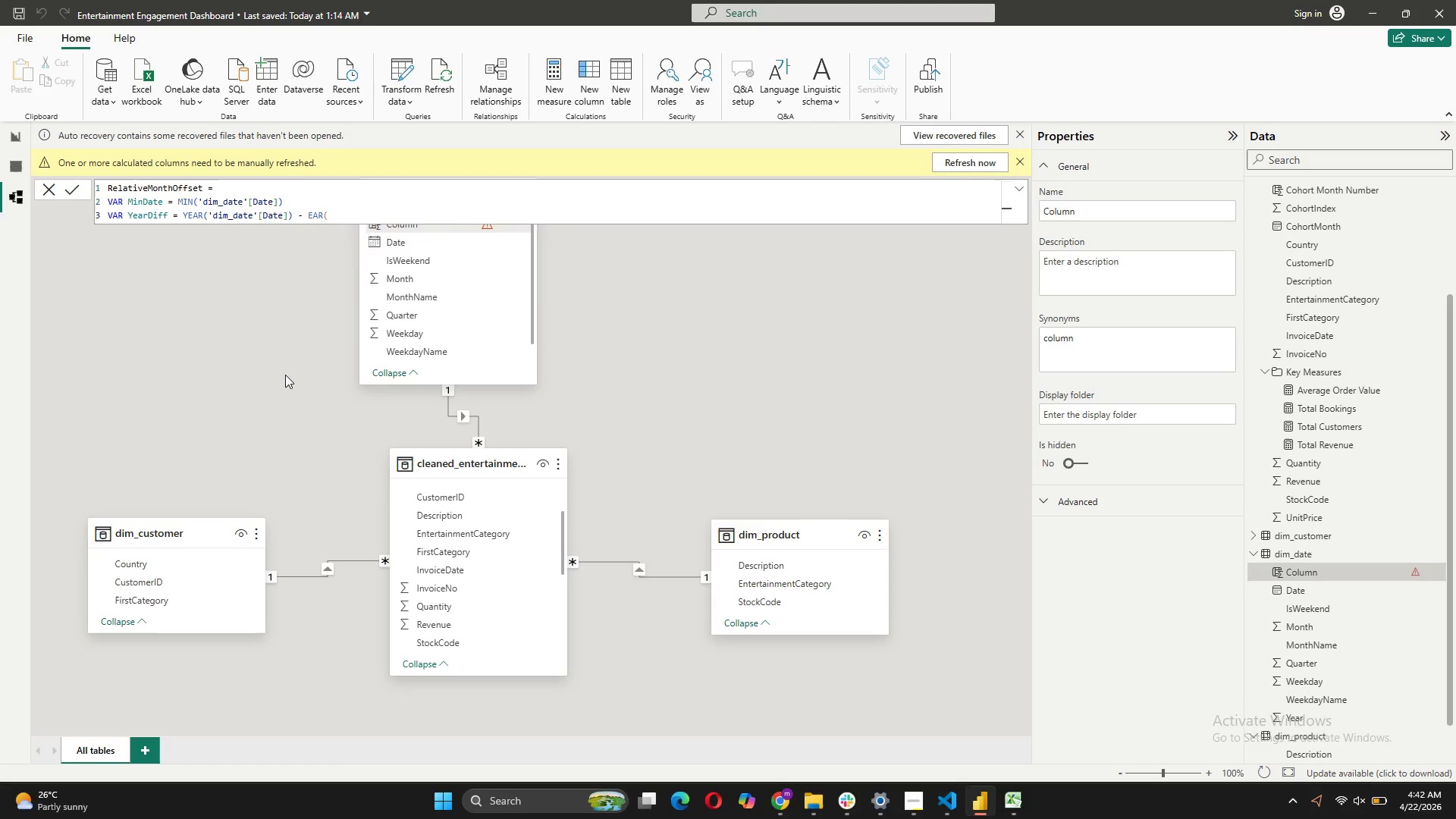 
key(Y)
 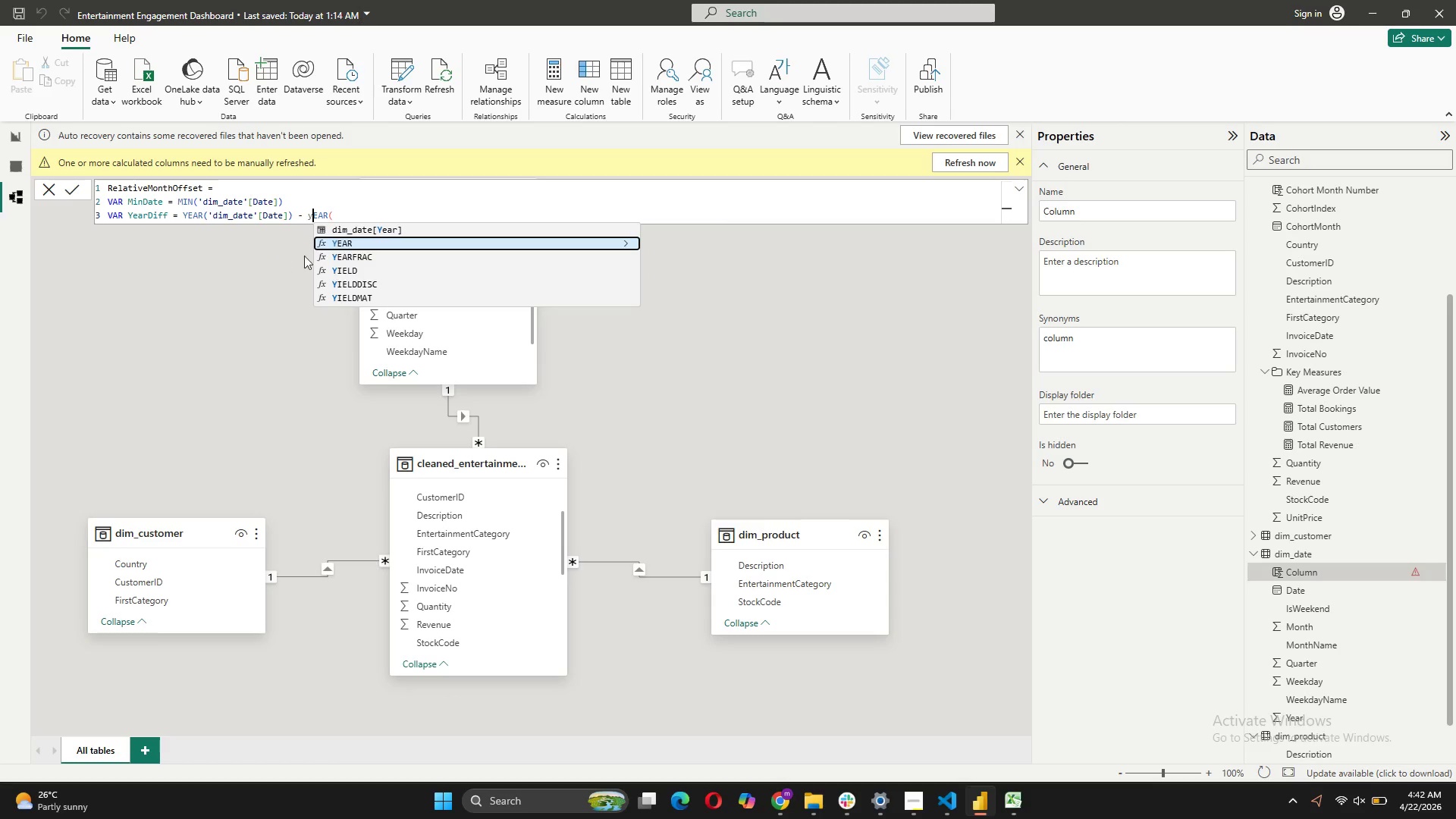 
left_click([337, 241])
 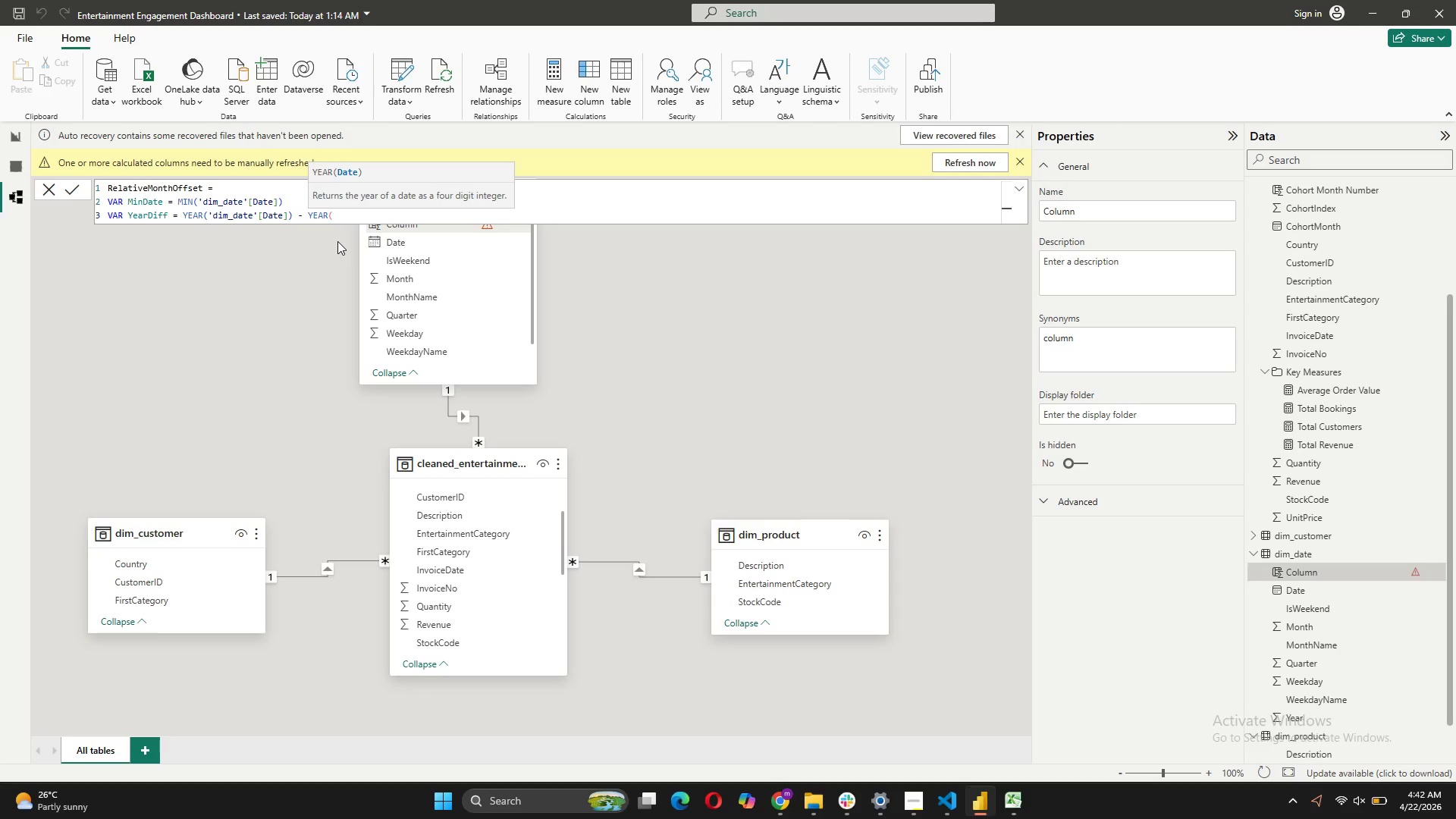 
type(MinDate))
 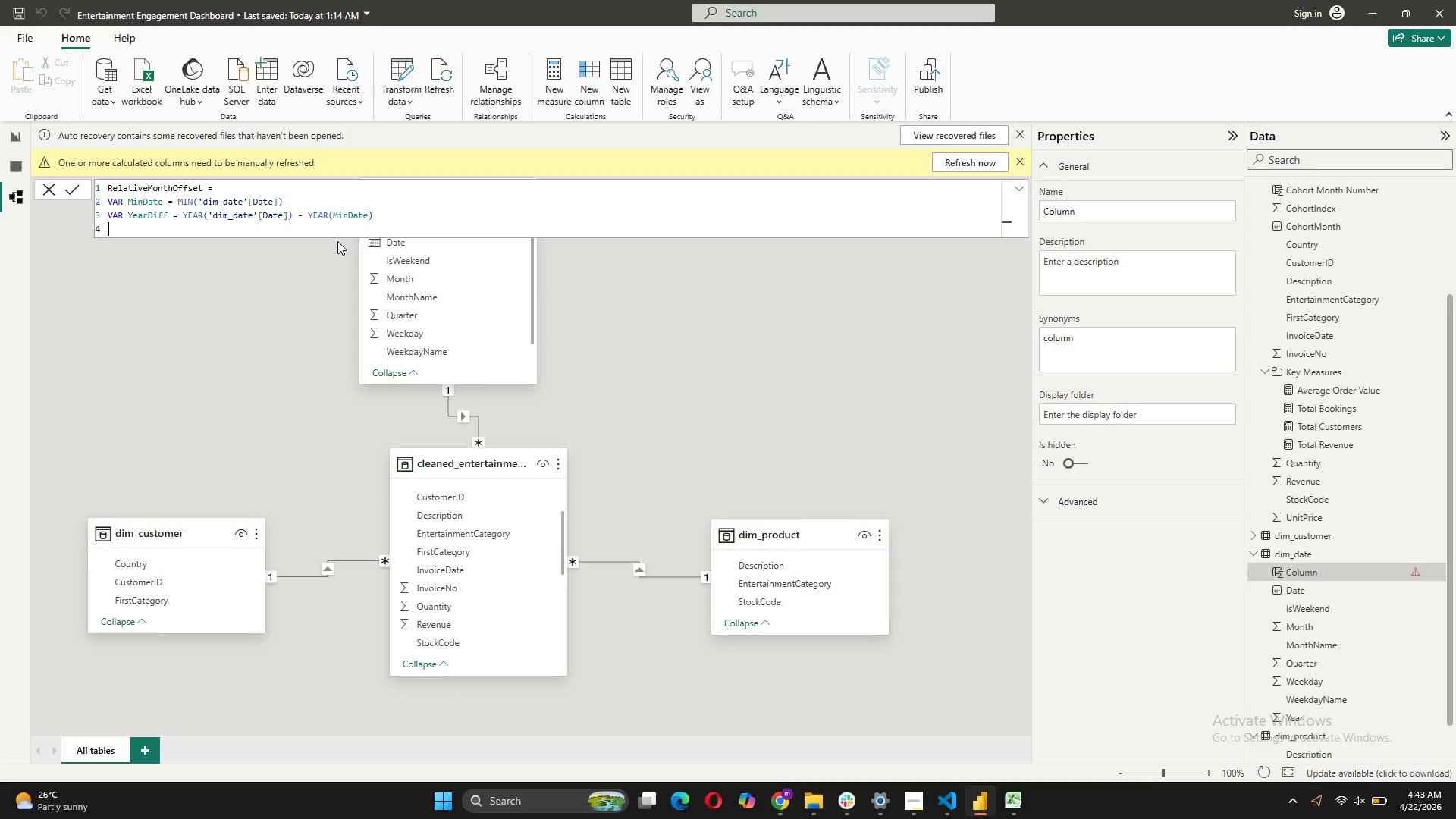 
 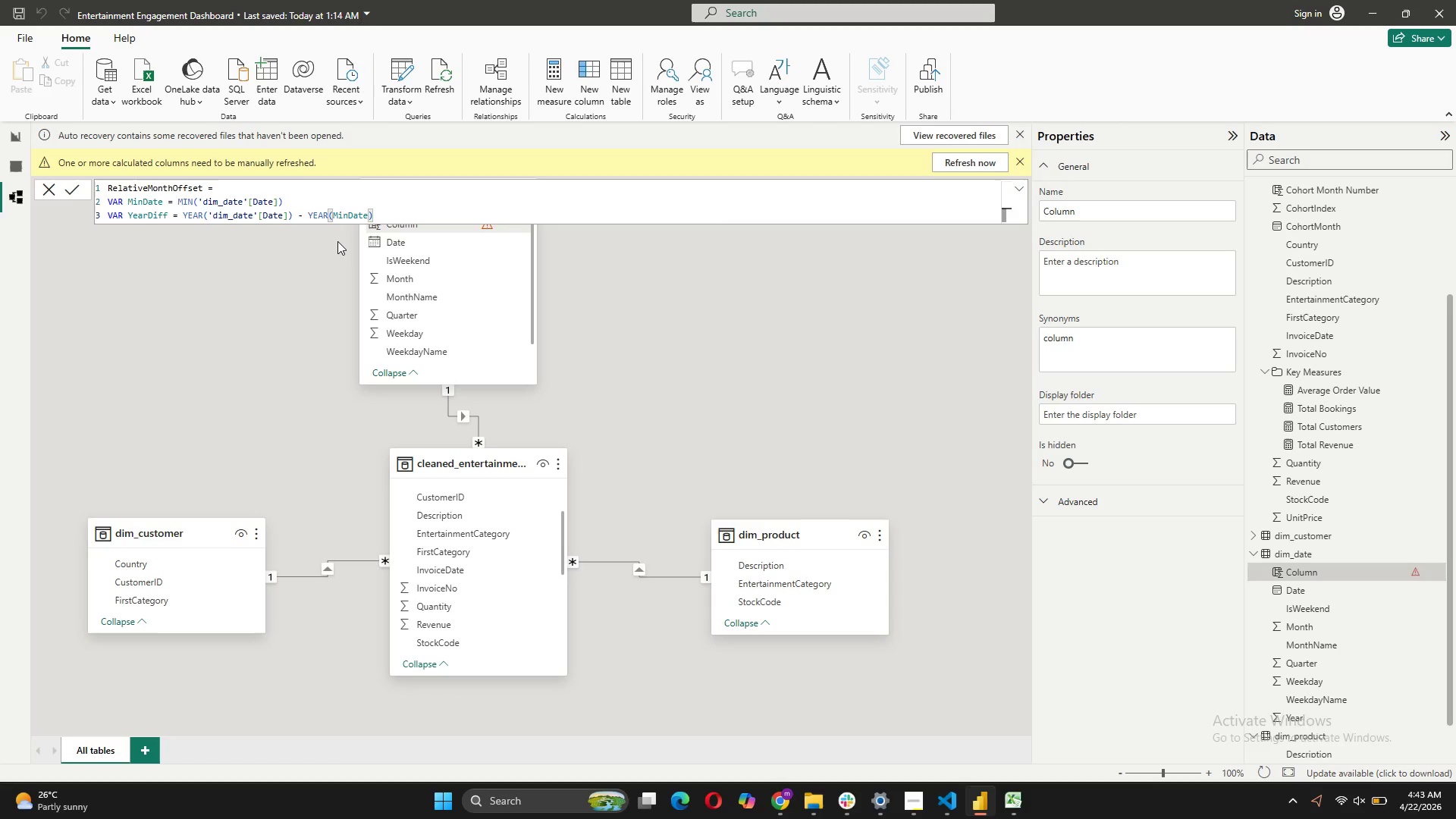 
key(Shift+Enter)
 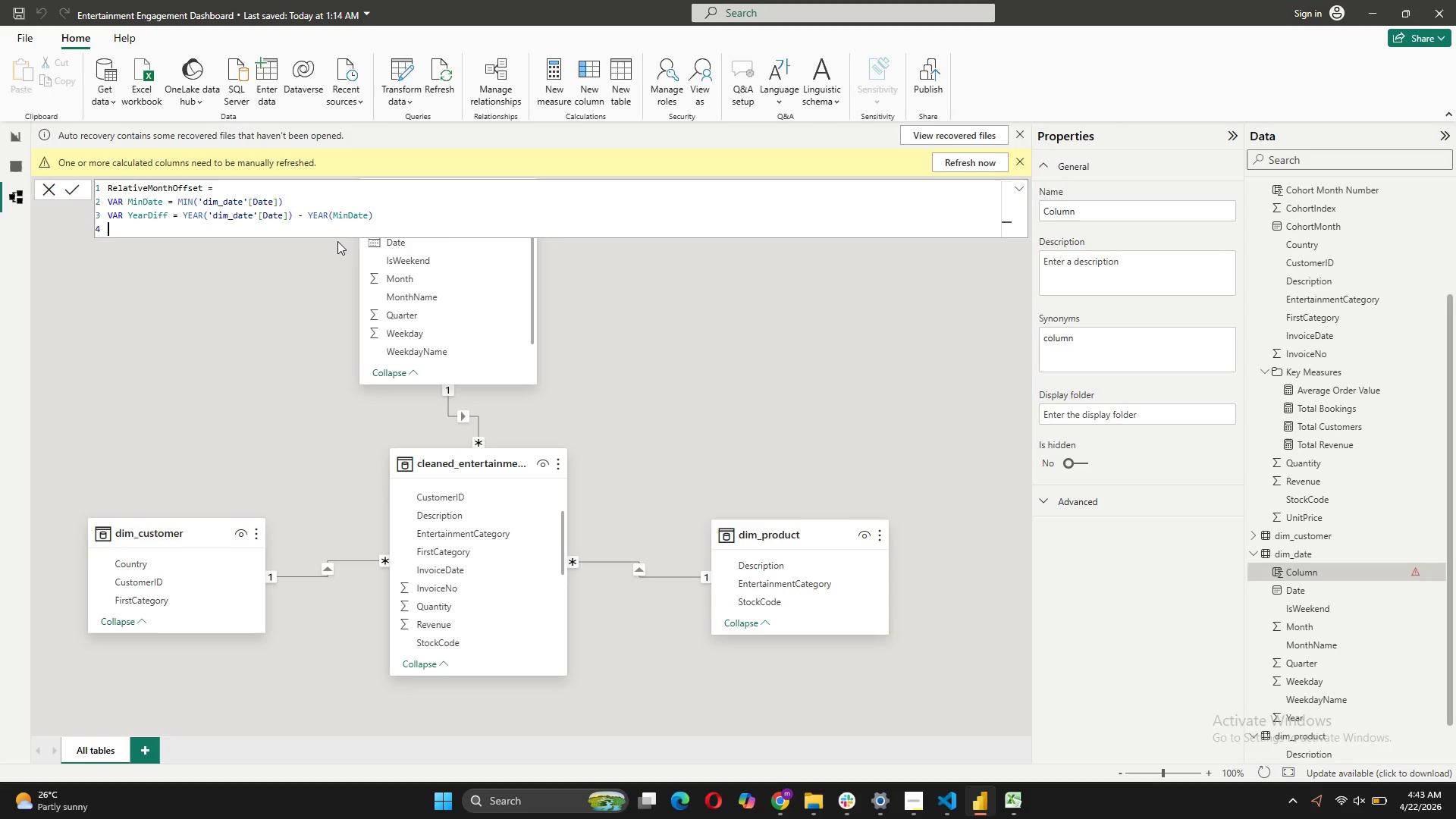 
type(var MonthDiff -)
key(Backspace)
type(= )
 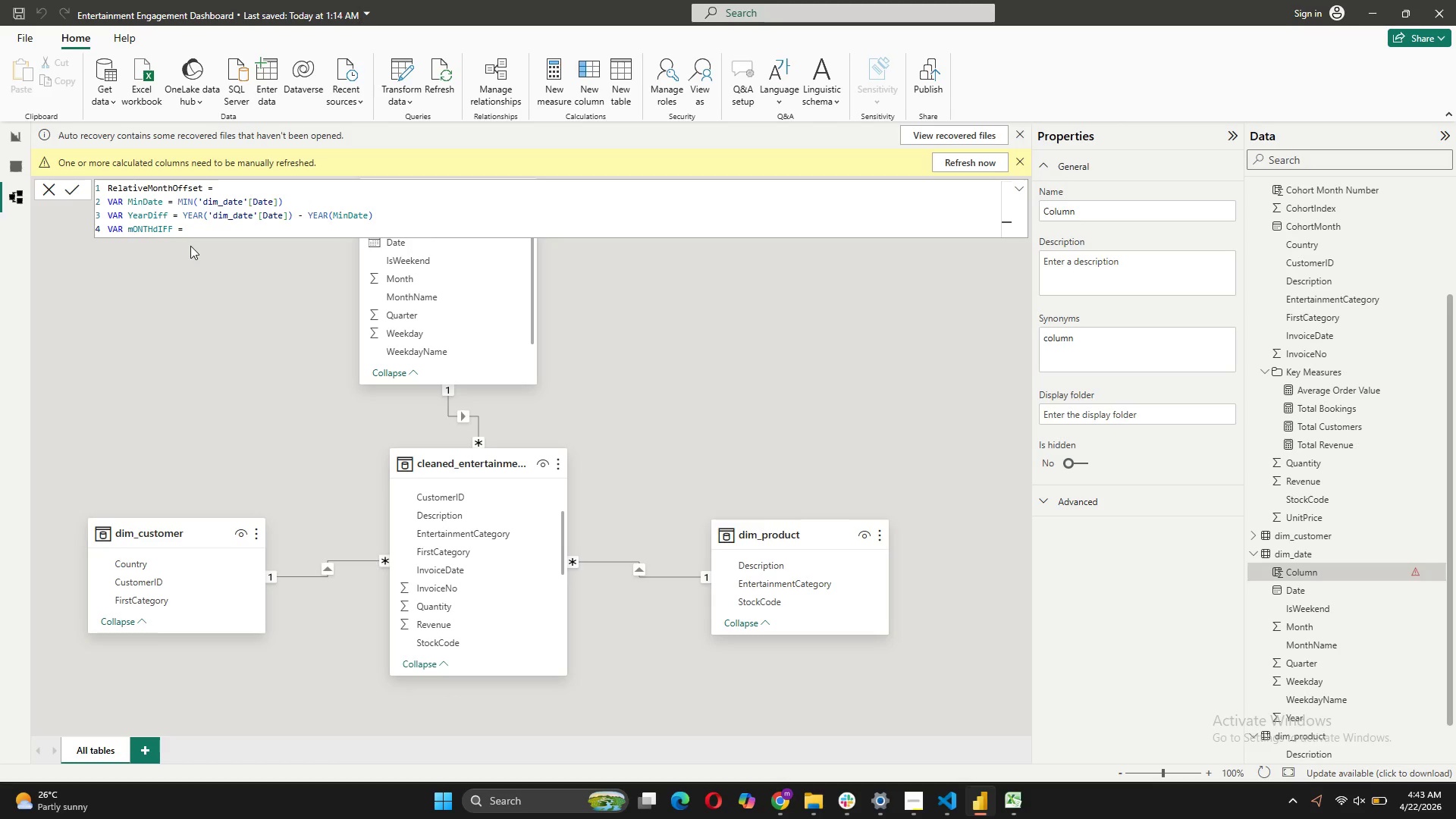 
left_click([170, 226])
 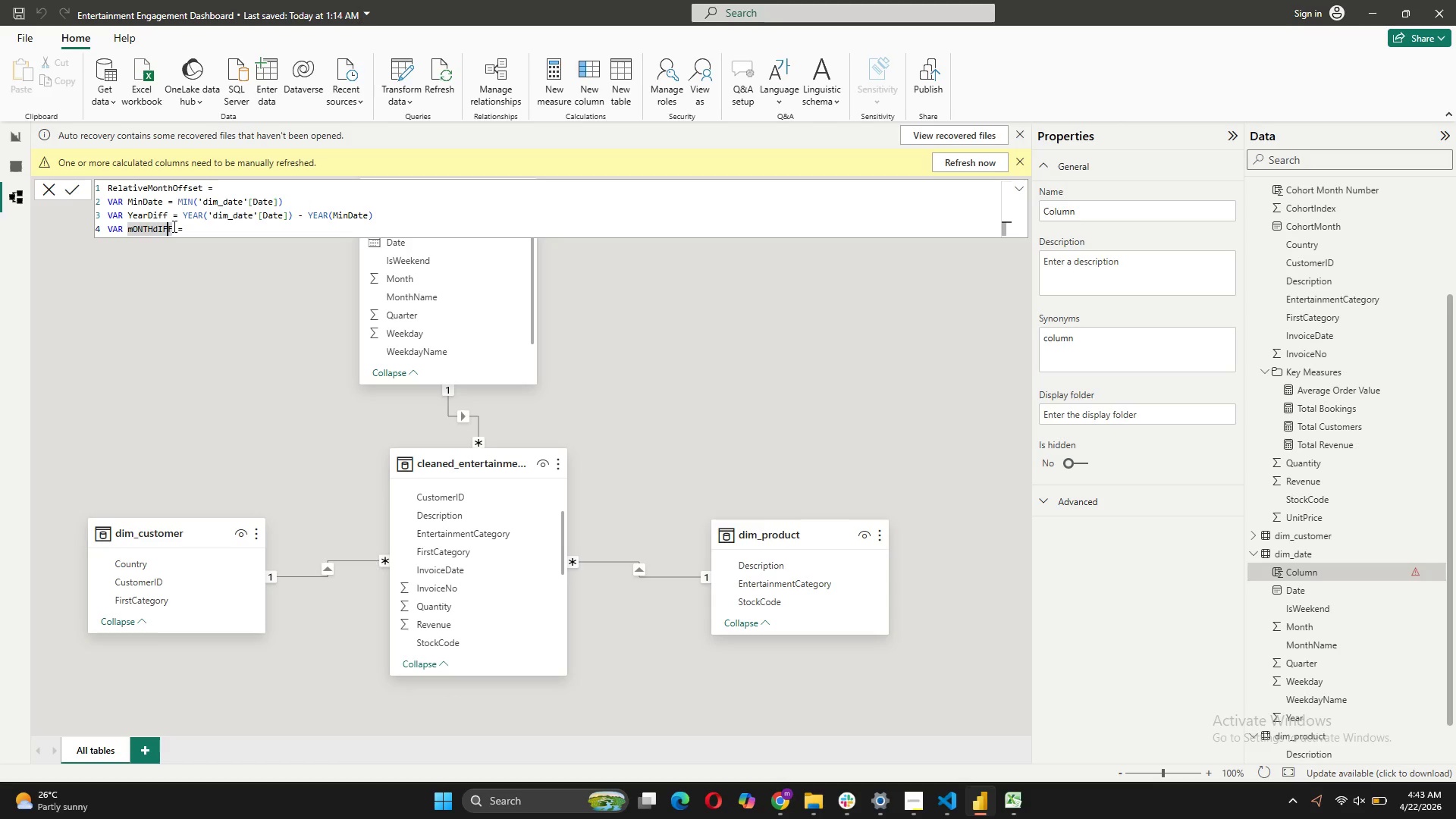 
left_click([173, 226])
 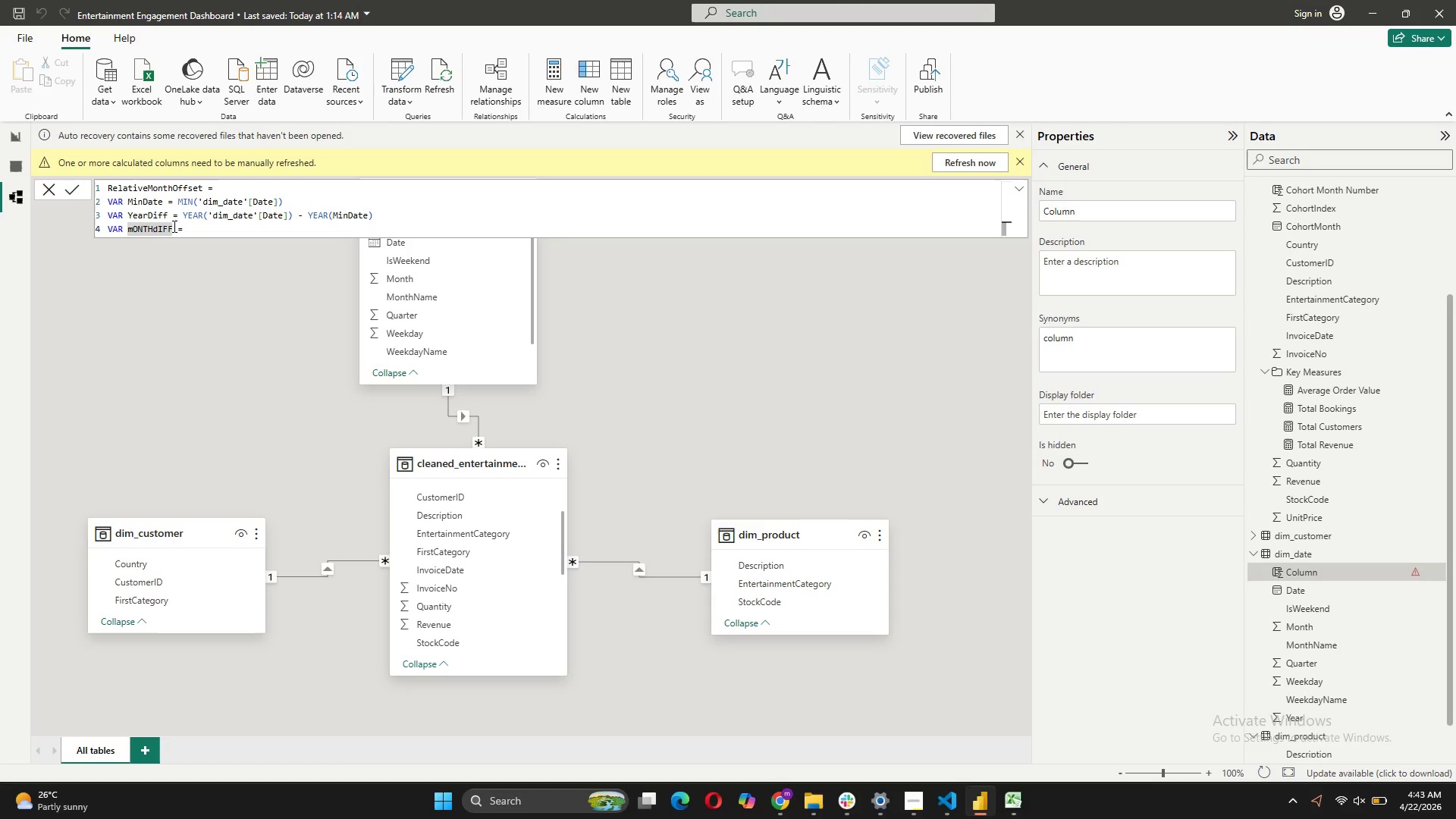 
key(Backspace)
key(Backspace)
key(Backspace)
key(Backspace)
key(Backspace)
key(Backspace)
key(Backspace)
key(Backspace)
key(Backspace)
type(MonthDiff)
 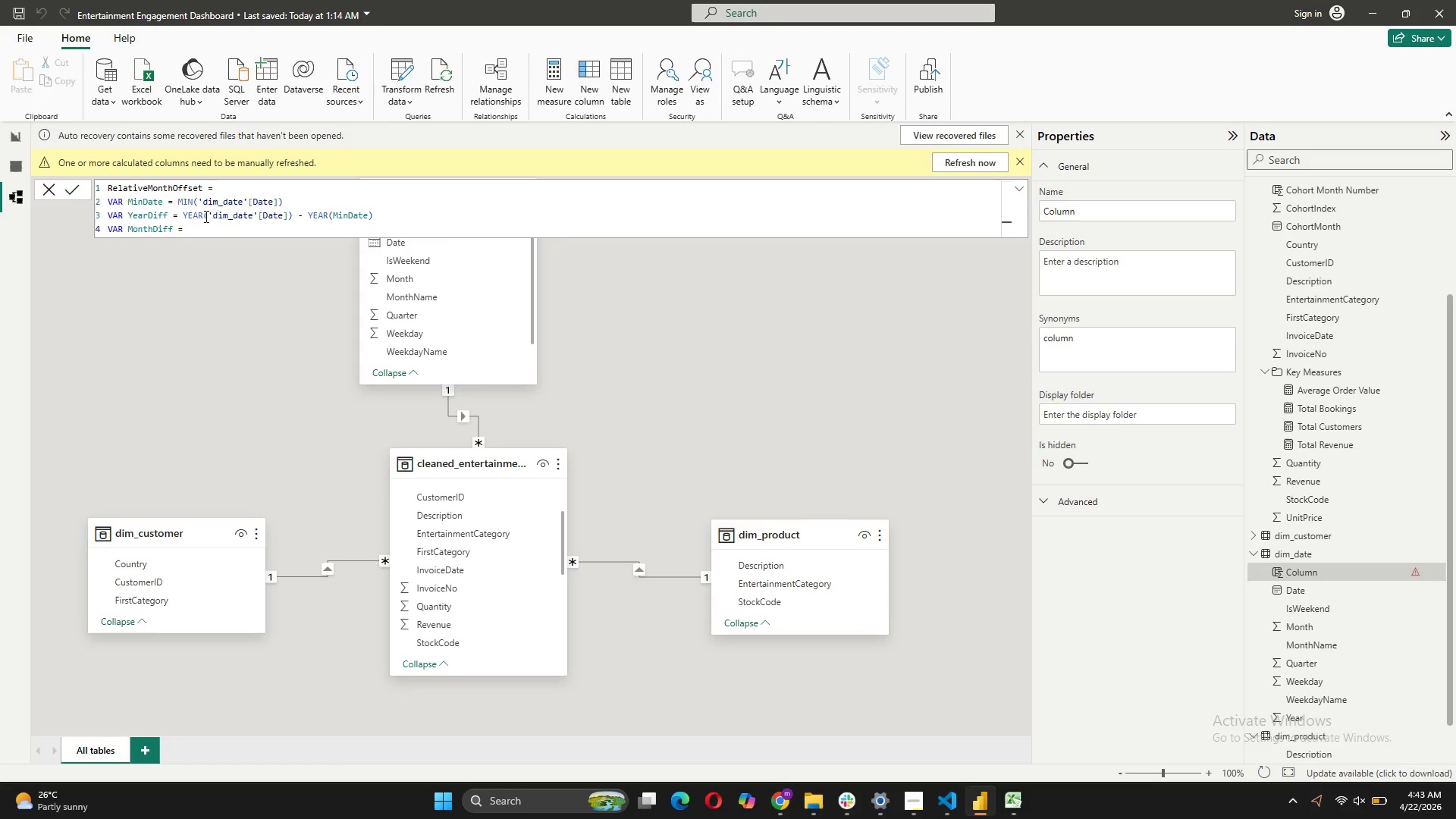 
left_click([198, 222])
 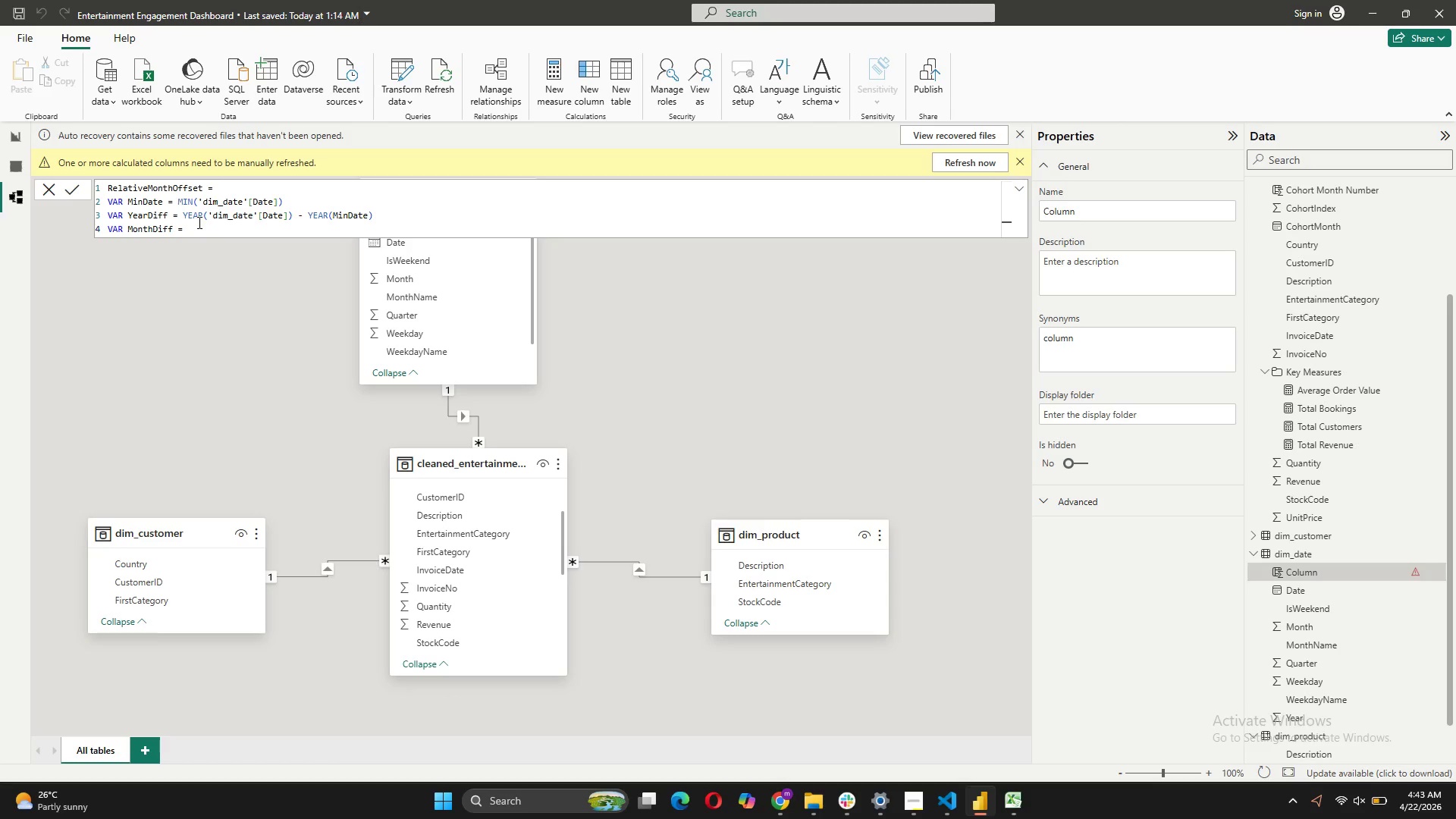 
type(Month(')
 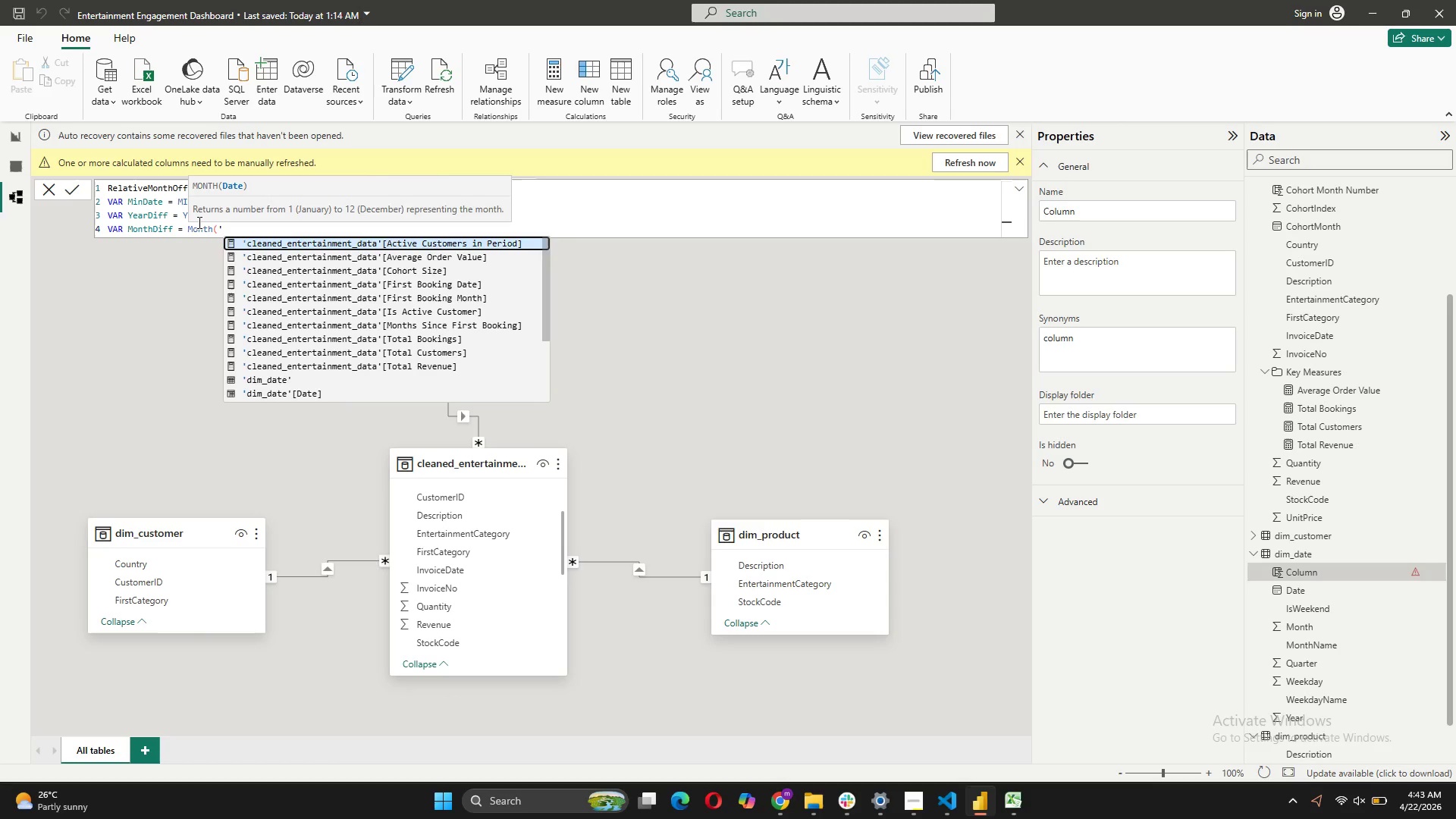 
left_click([282, 391])
 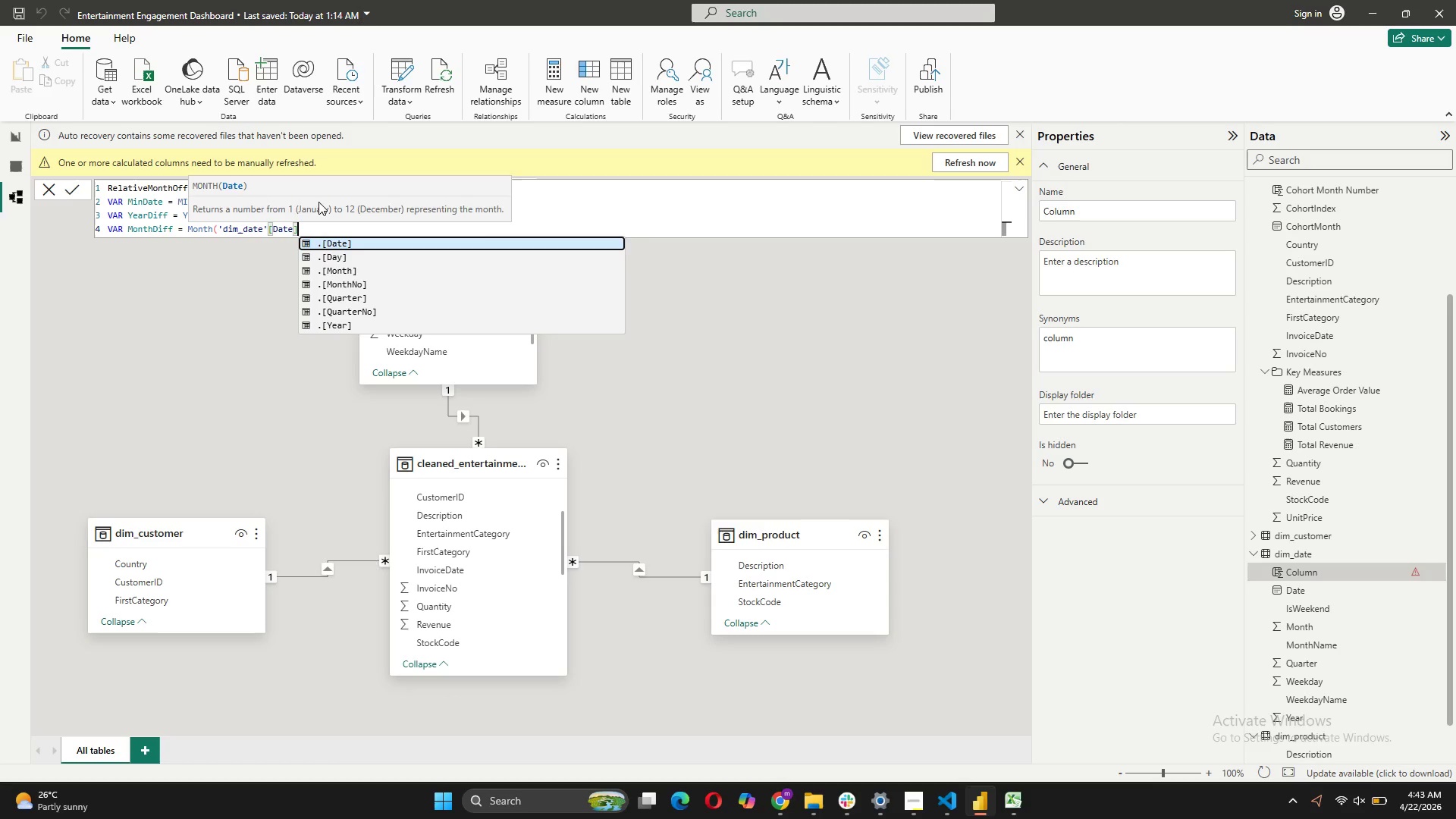 
type() - MONTH(mI)
key(Backspace)
key(Backspace)
type(m)
key(Backspace)
type(MinDate))
 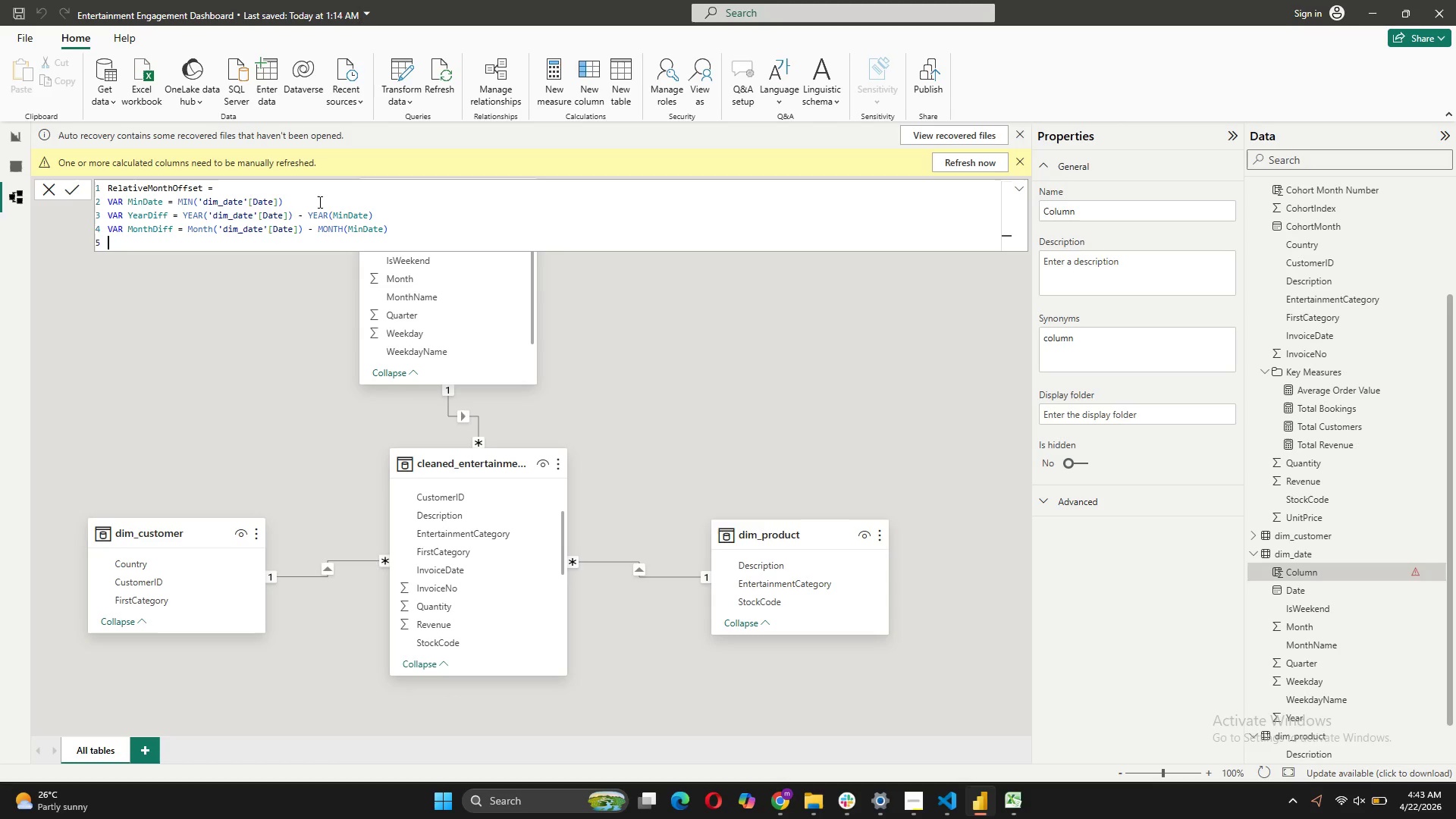 
 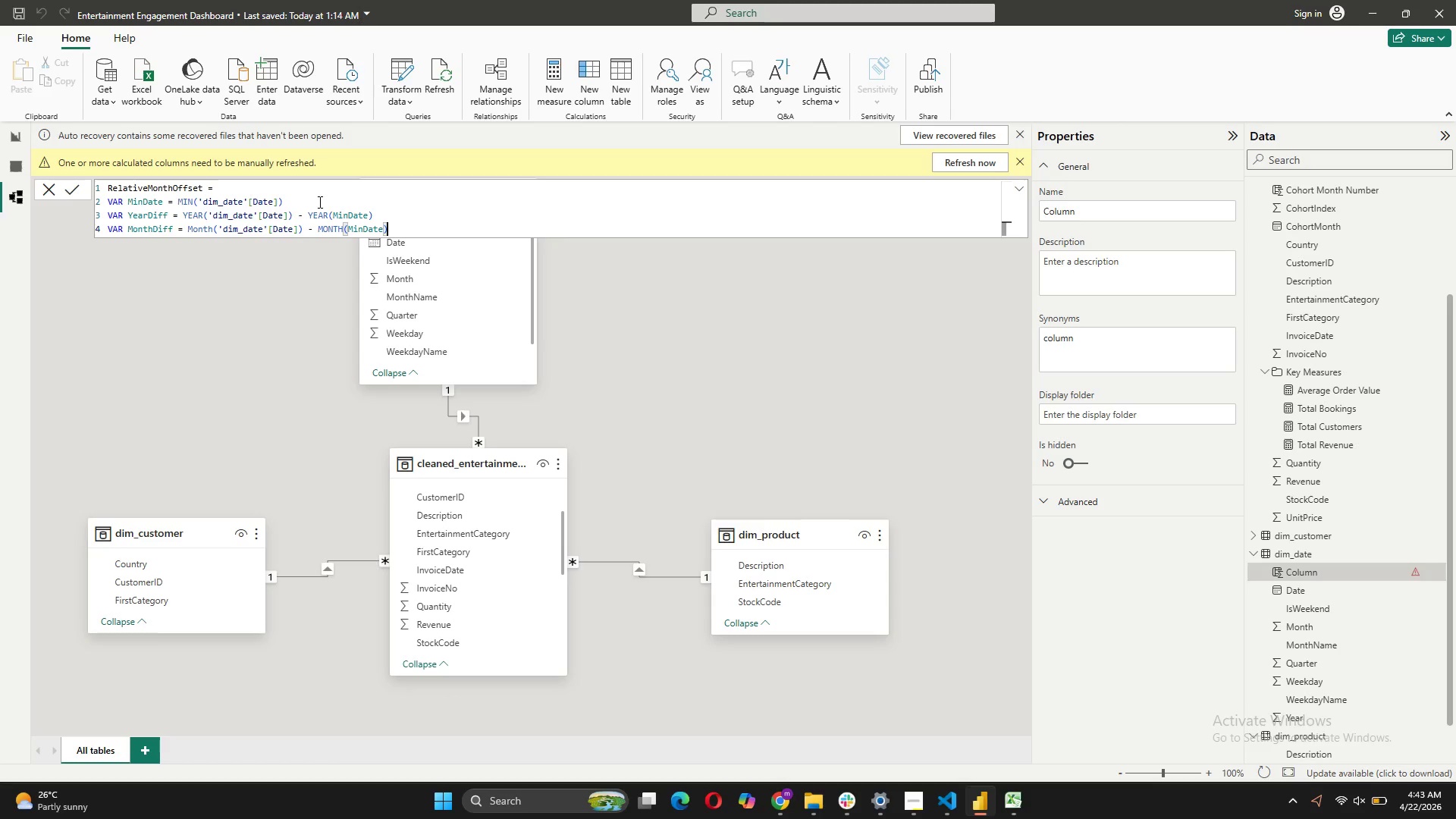 
key(Shift+Enter)
 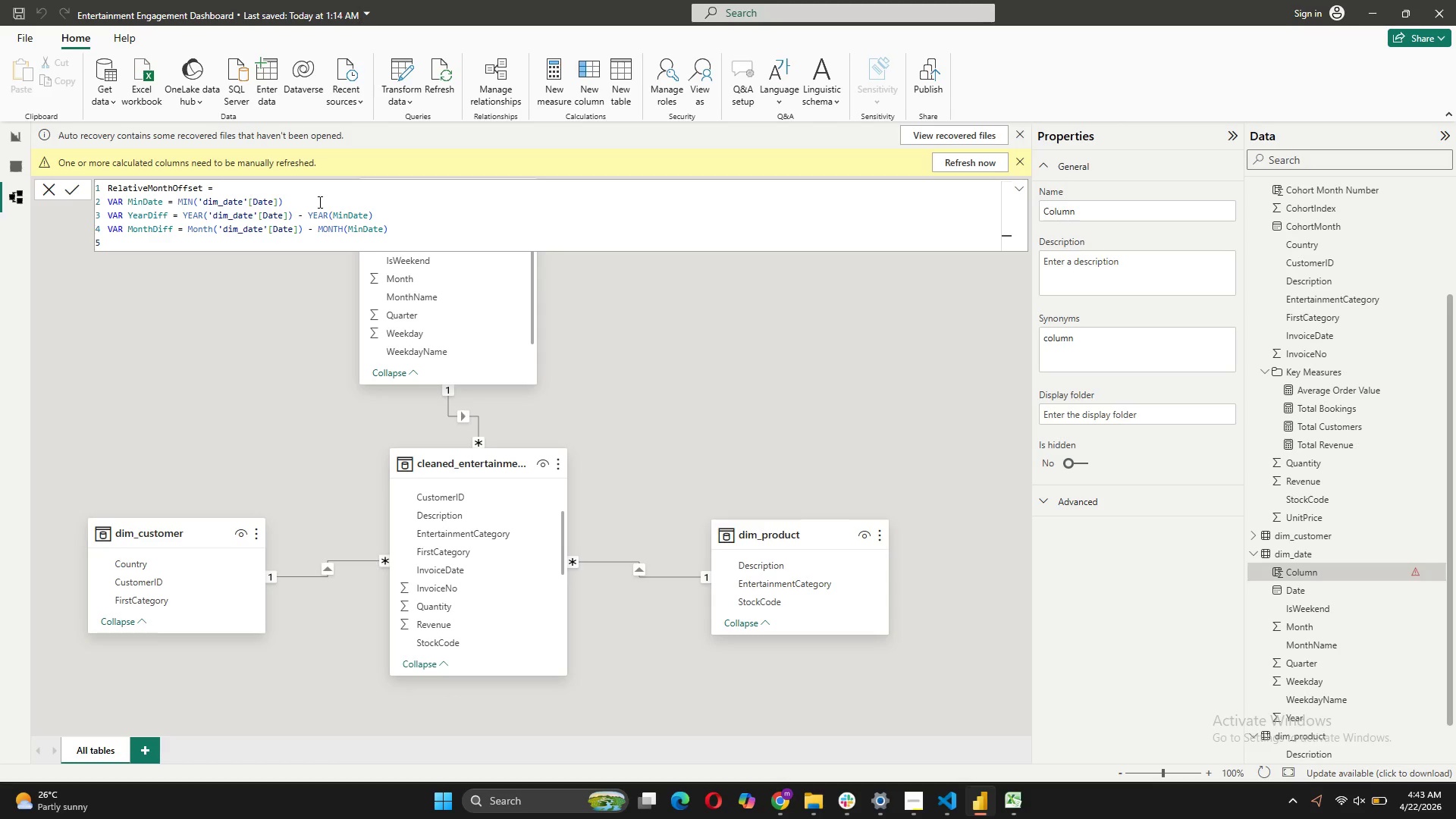 
type(RETURN)
 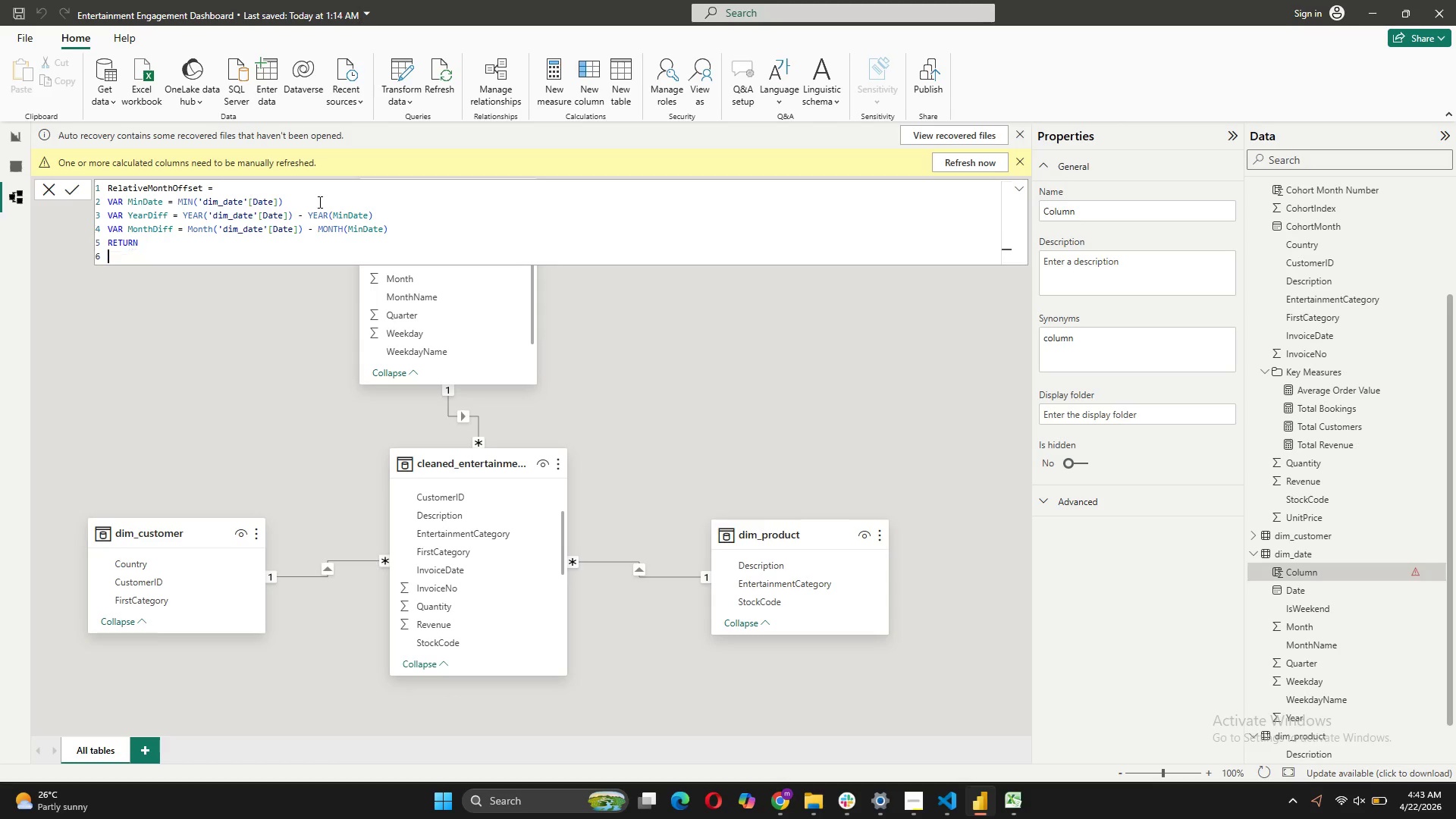 
key(Shift+Enter)
 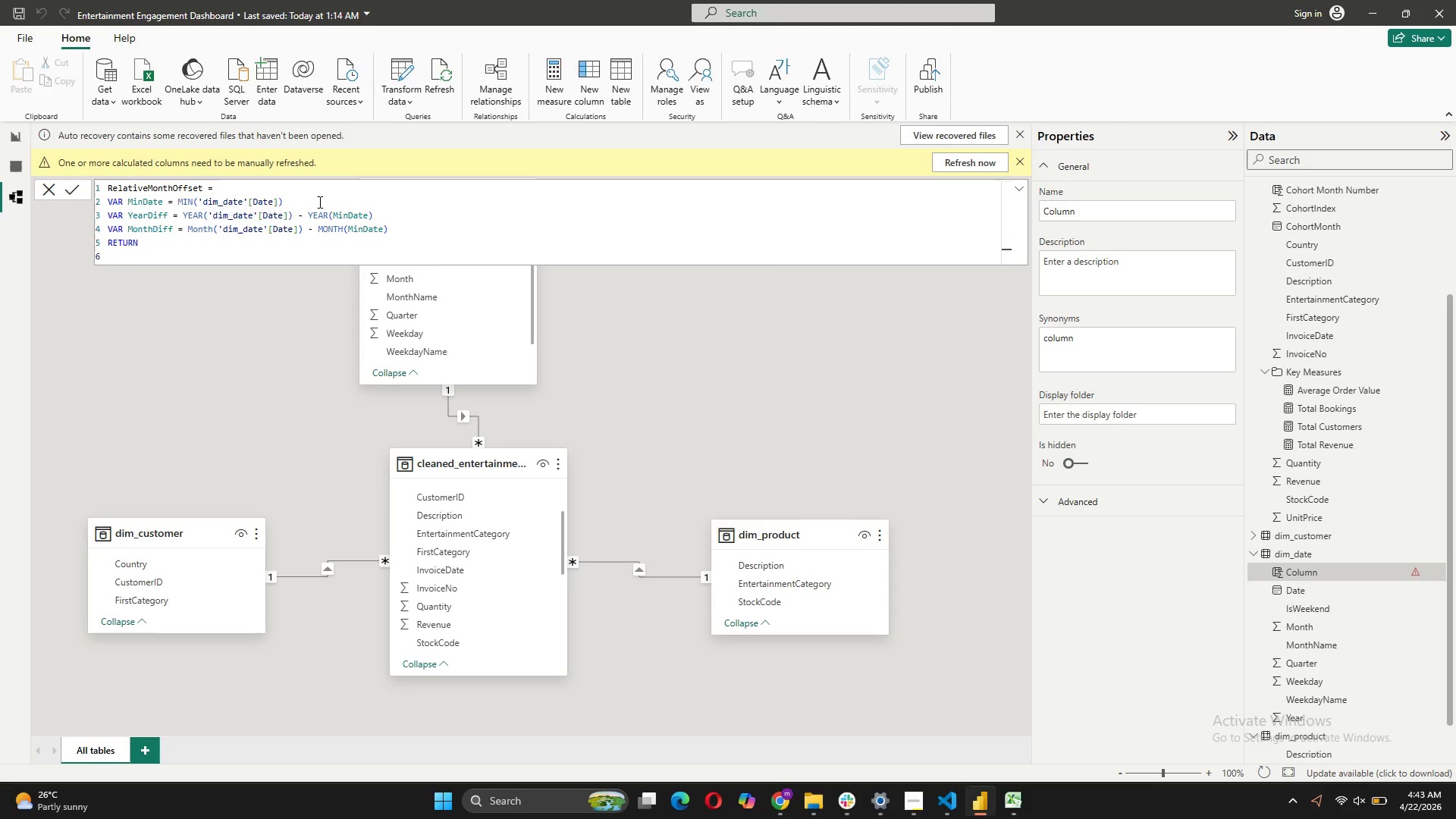 
type(YearDiff * 12 + MonthDiff)
 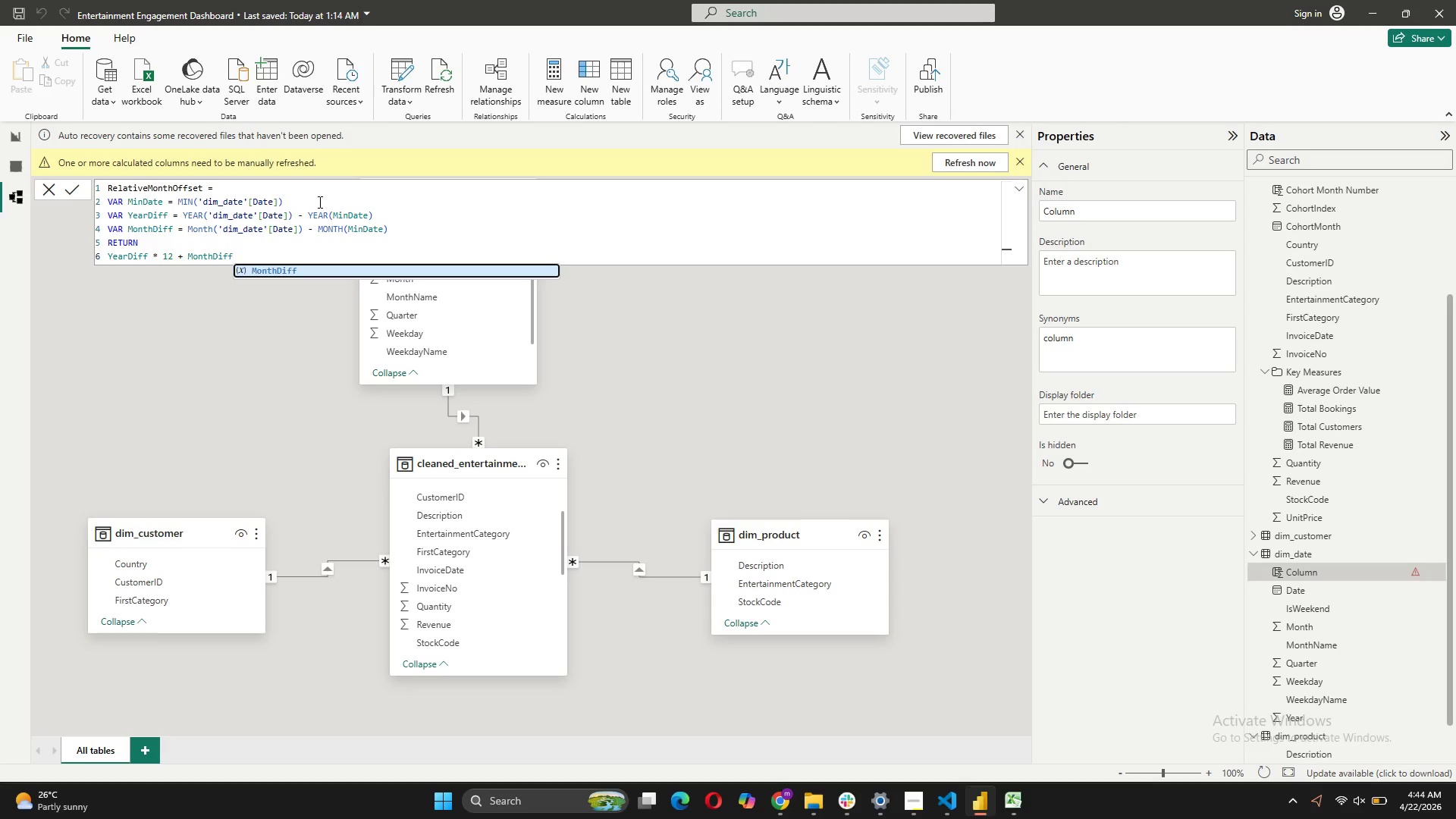 
wait(11.16)
 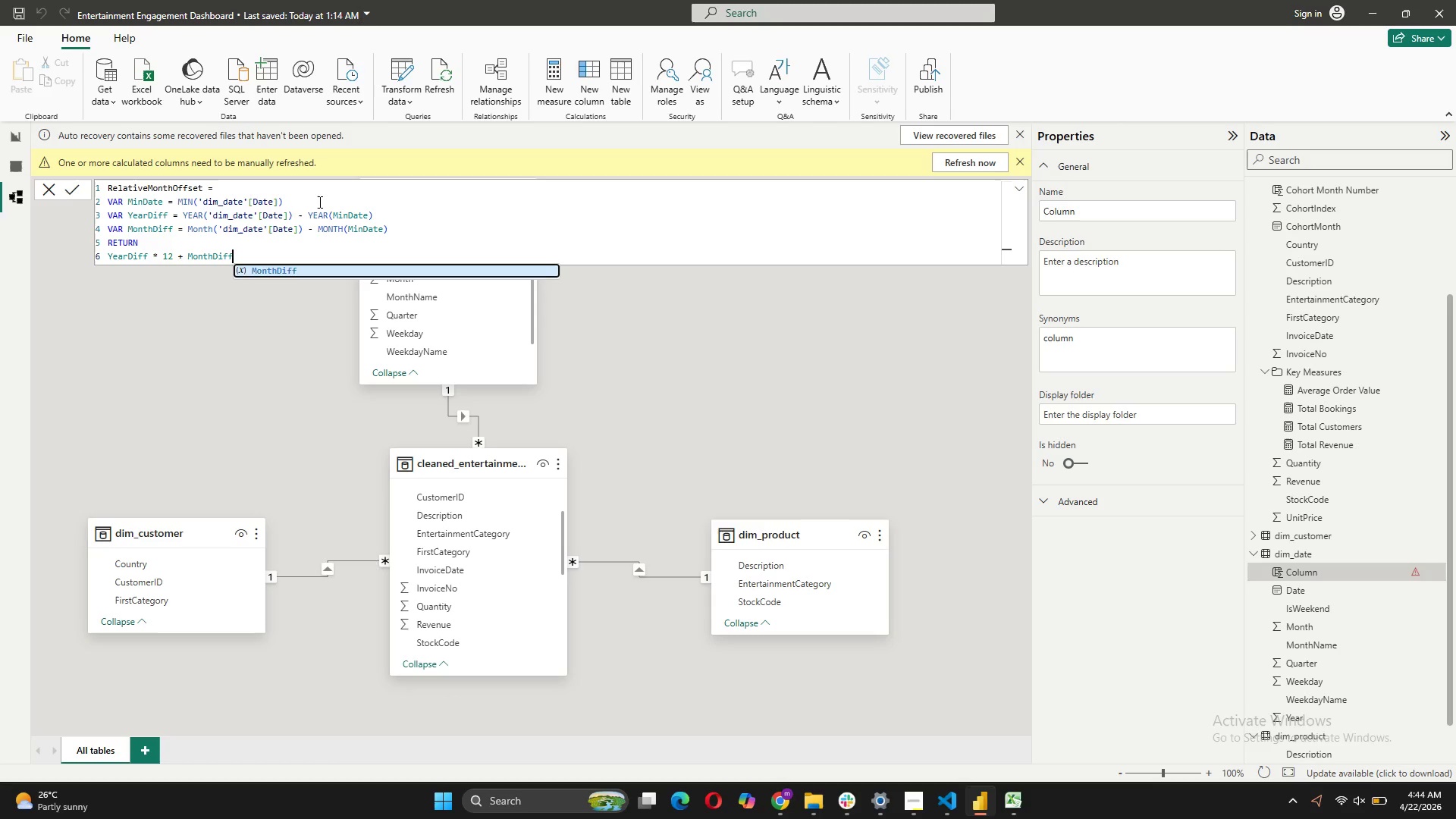 
left_click([77, 189])
 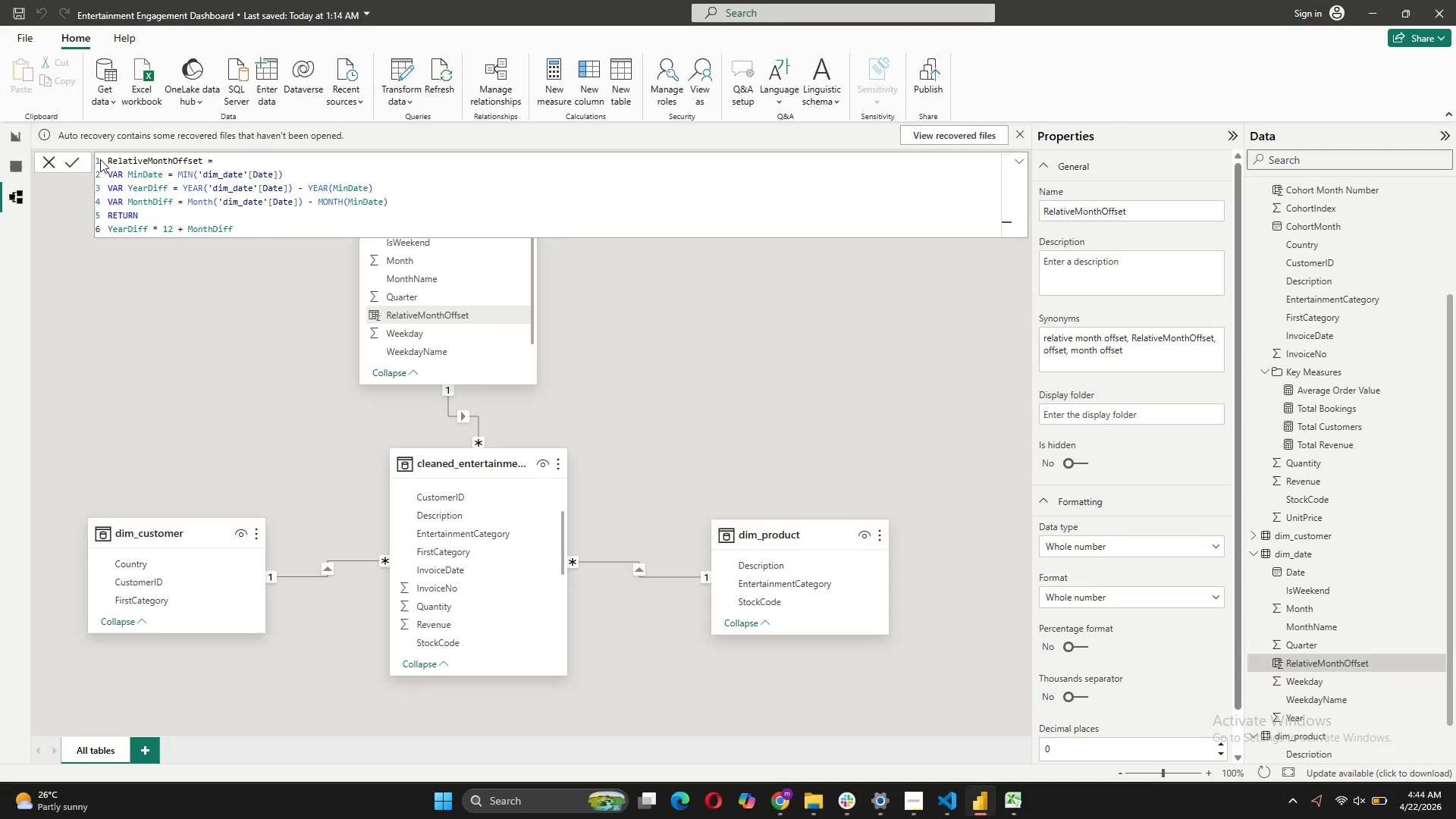 
wait(21.25)
 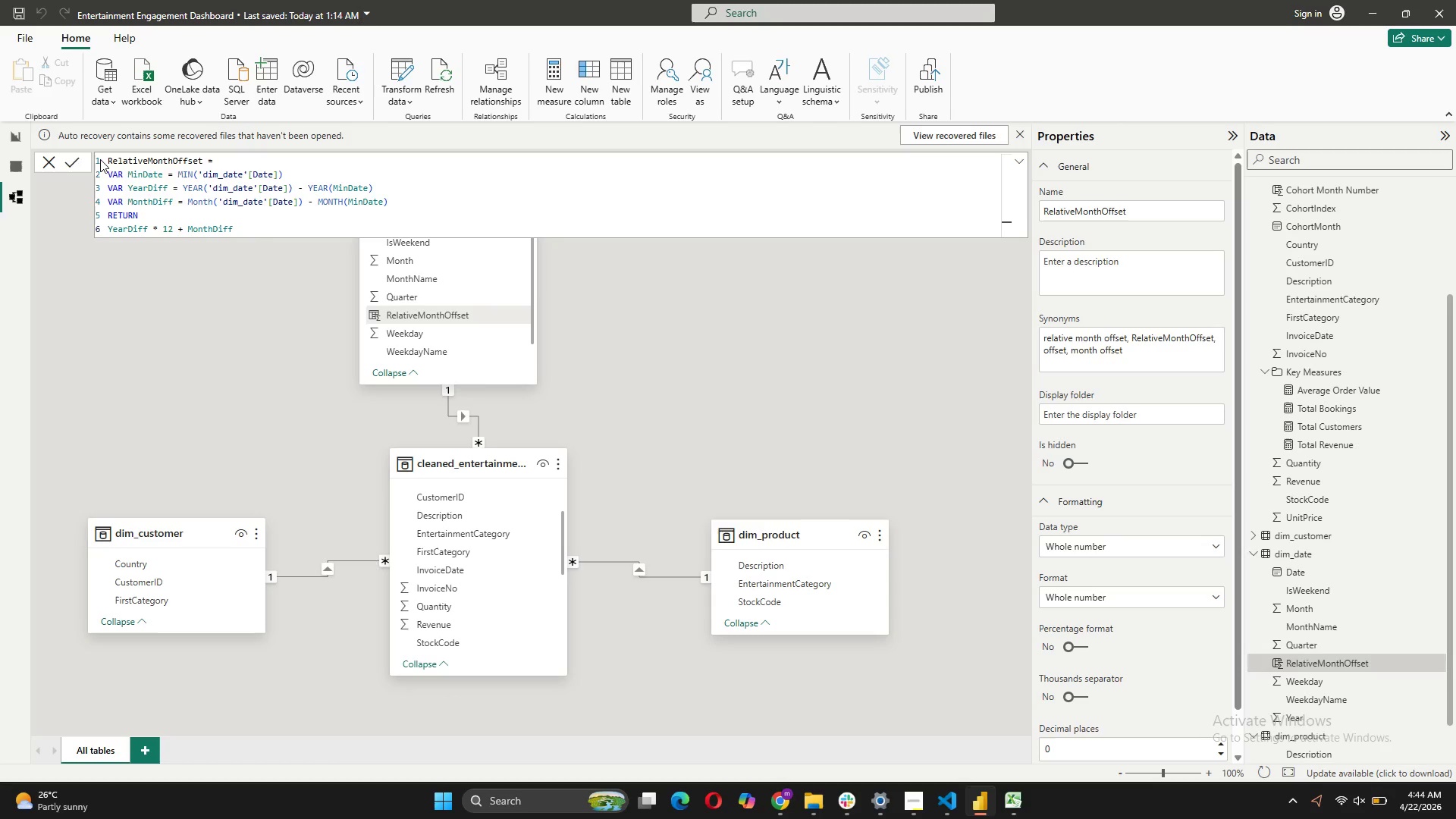 
left_click([59, 165])
 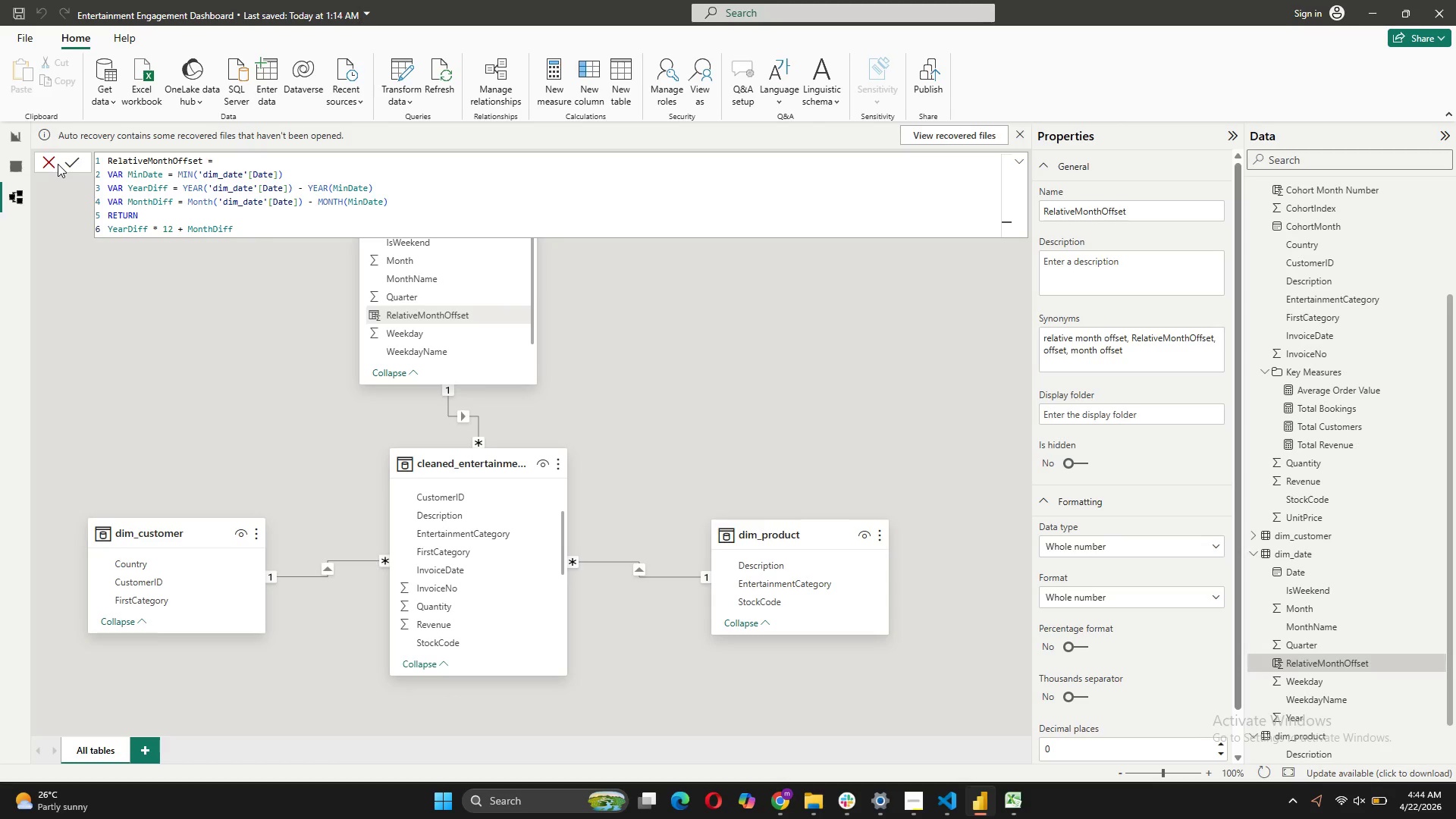 
left_click([58, 164])
 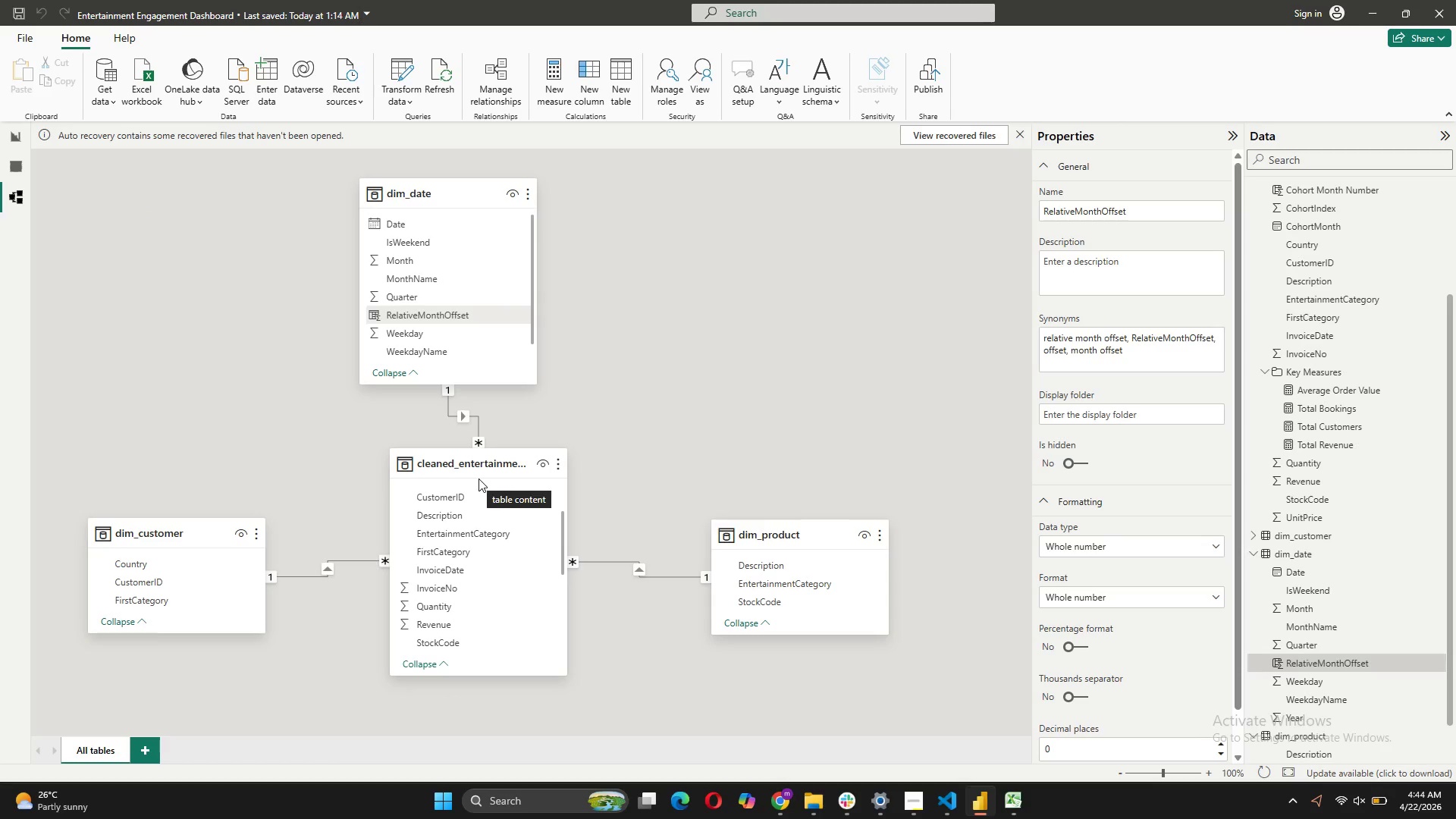 
wait(13.08)
 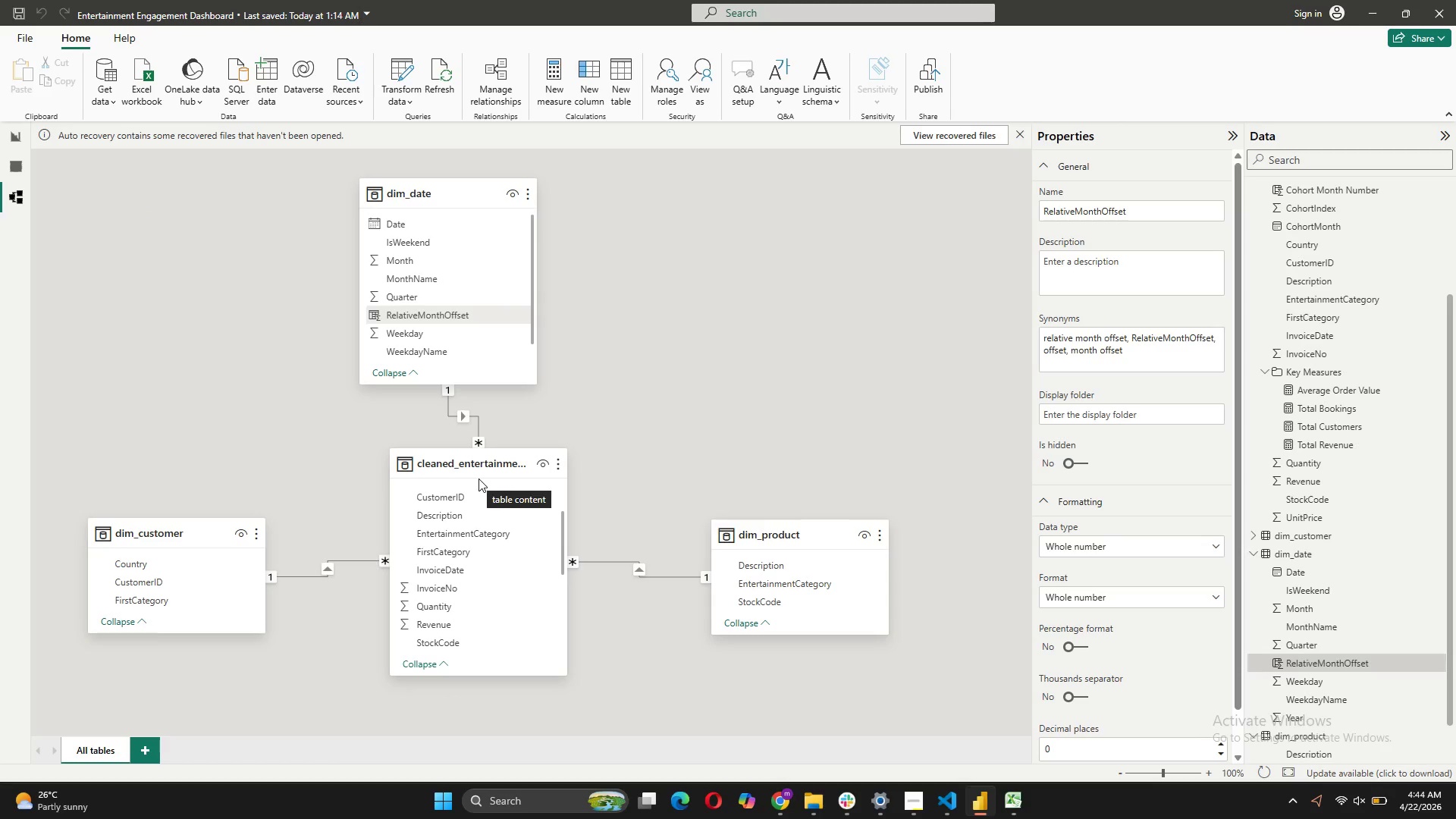 
mouse_move([1349, 522])
 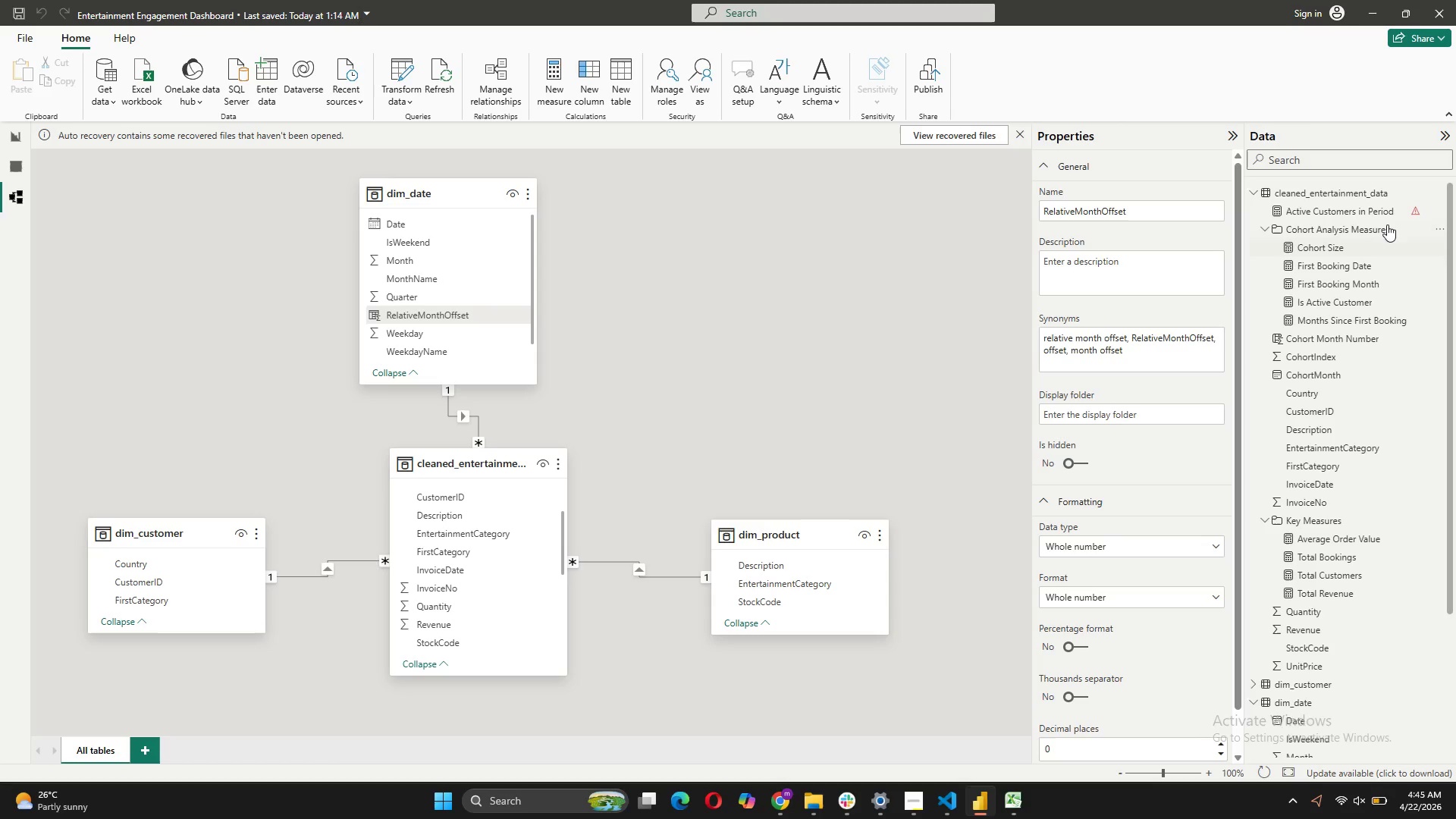 
left_click([1380, 212])
 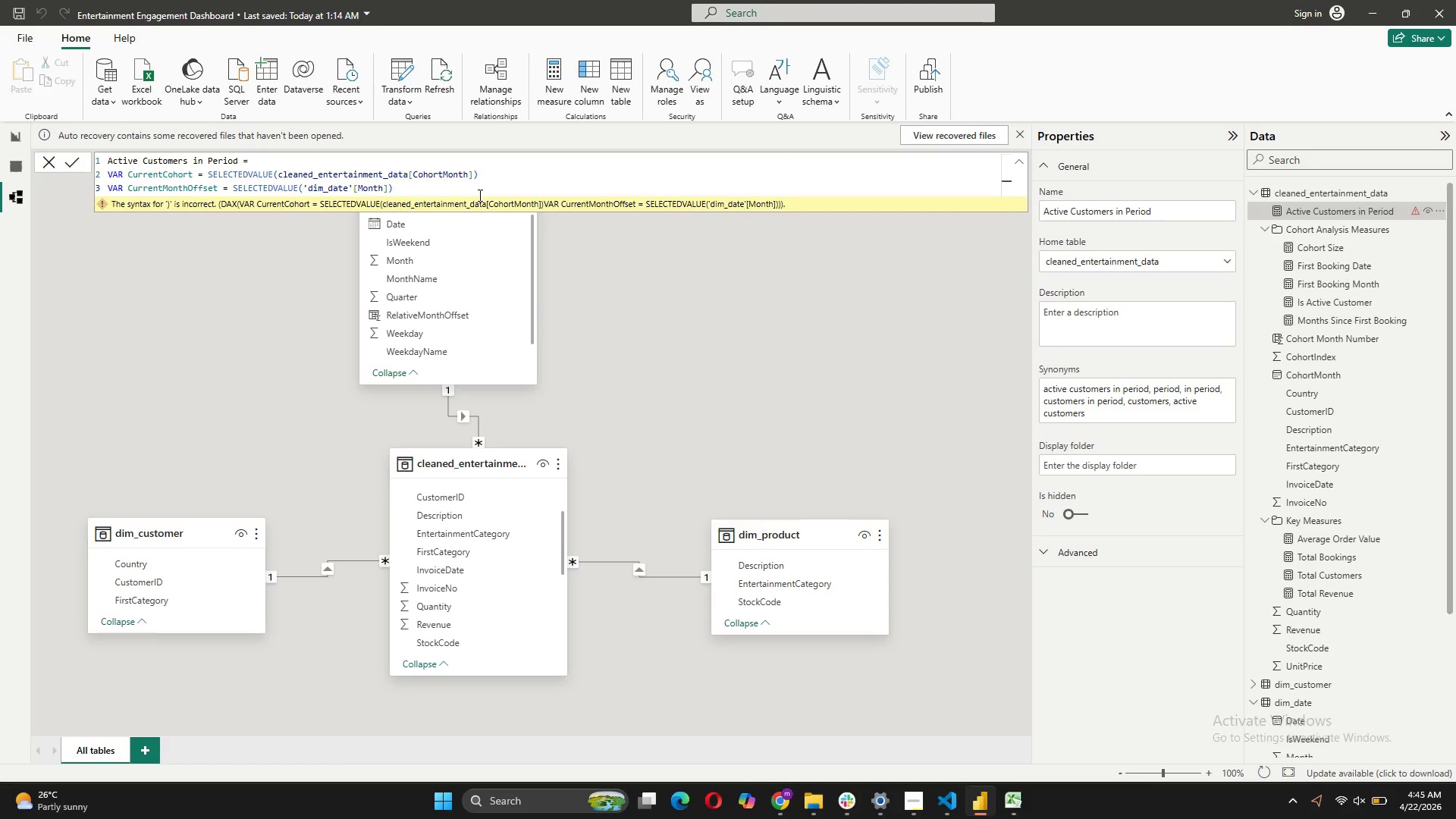 
wait(7.7)
 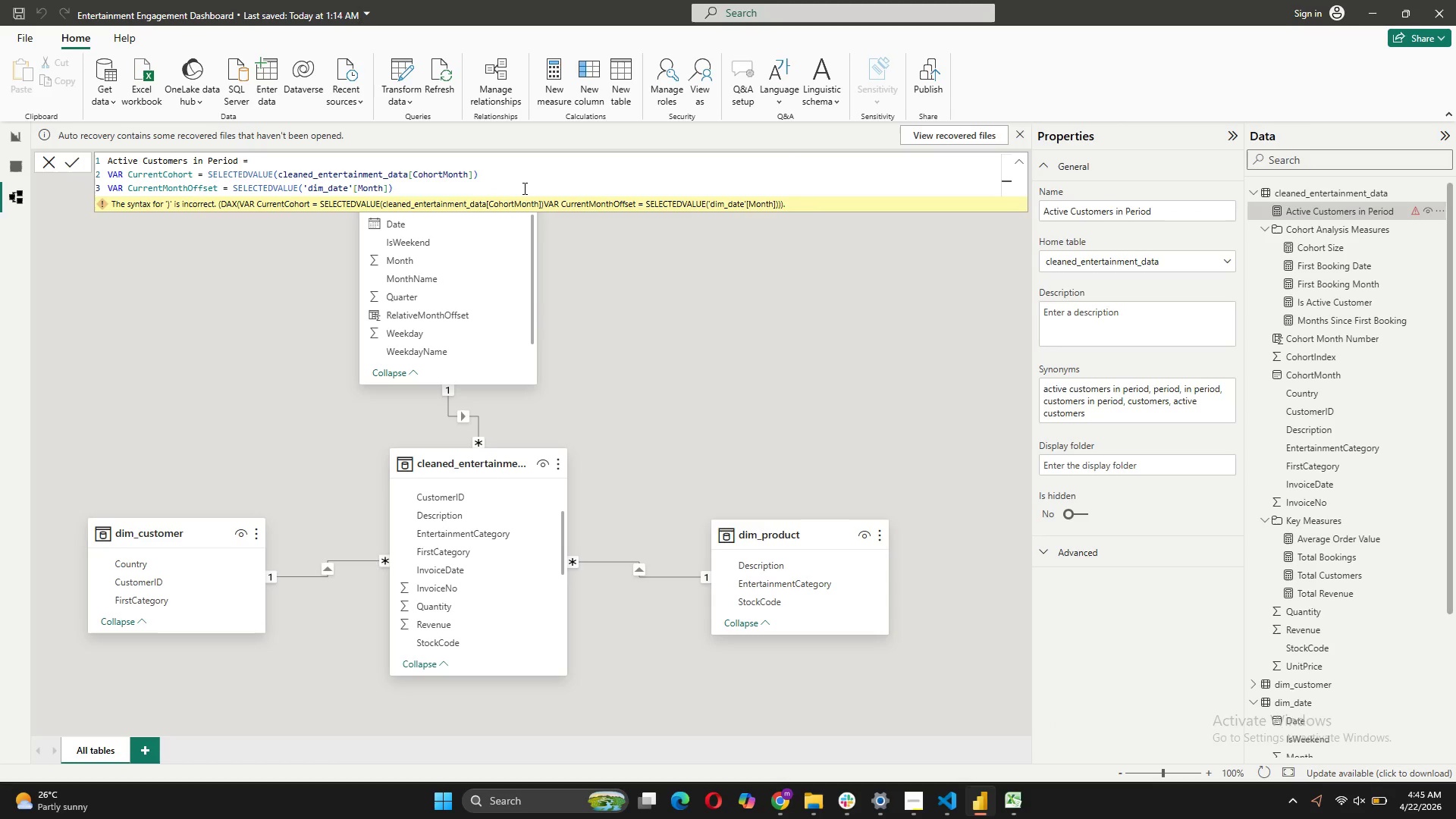 
left_click([388, 187])
 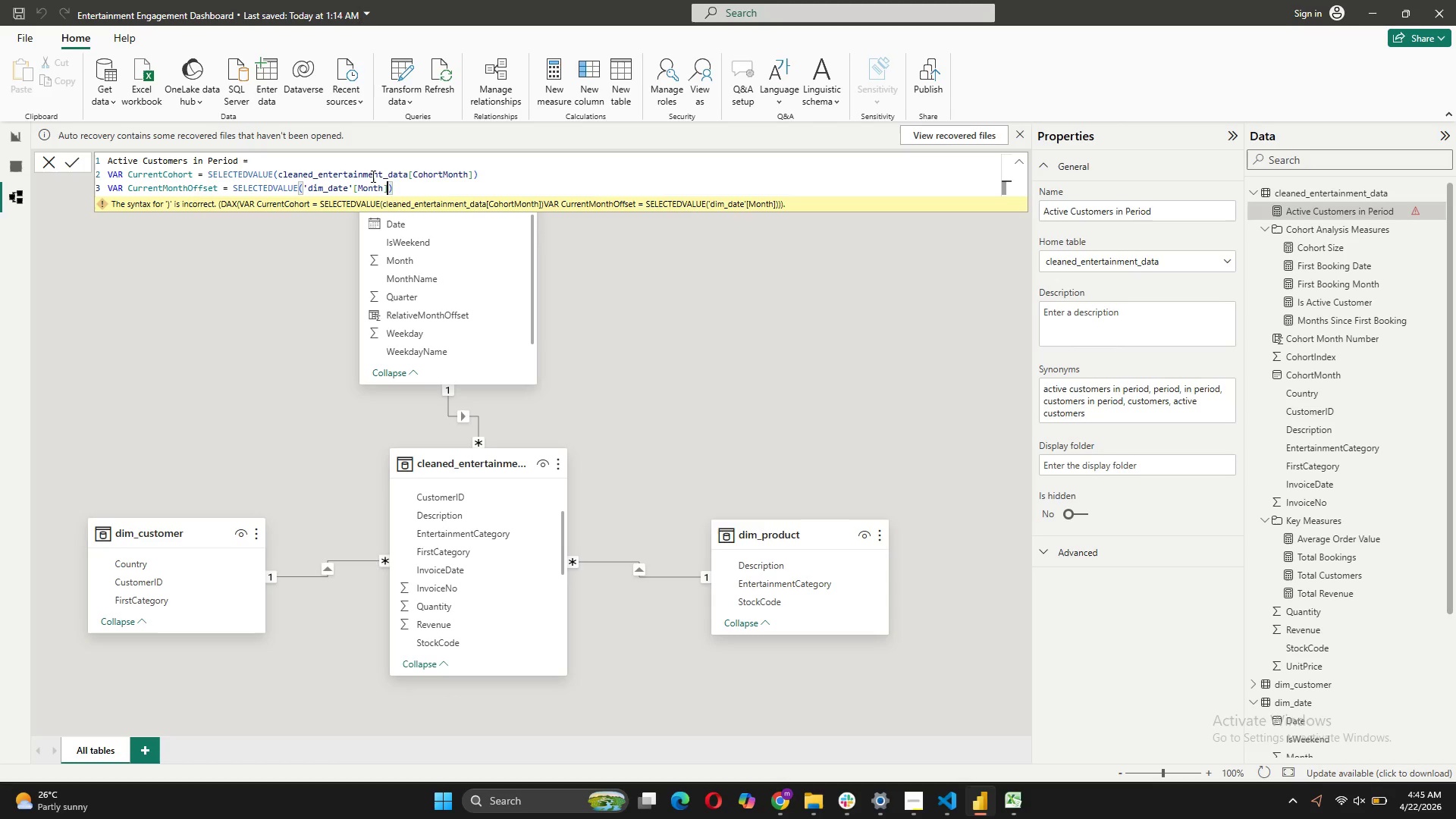 
wait(15.14)
 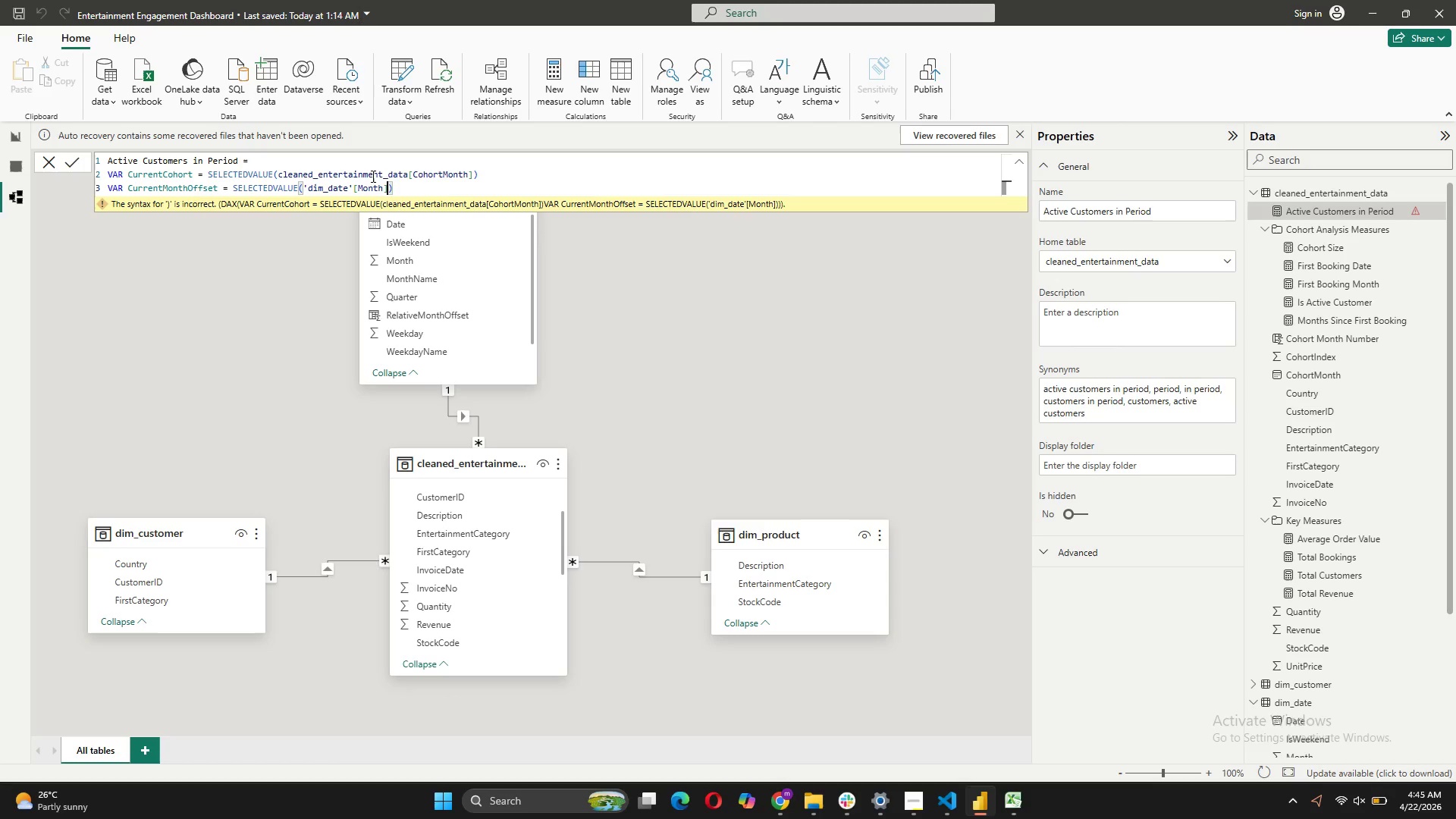 
left_click([379, 193])
 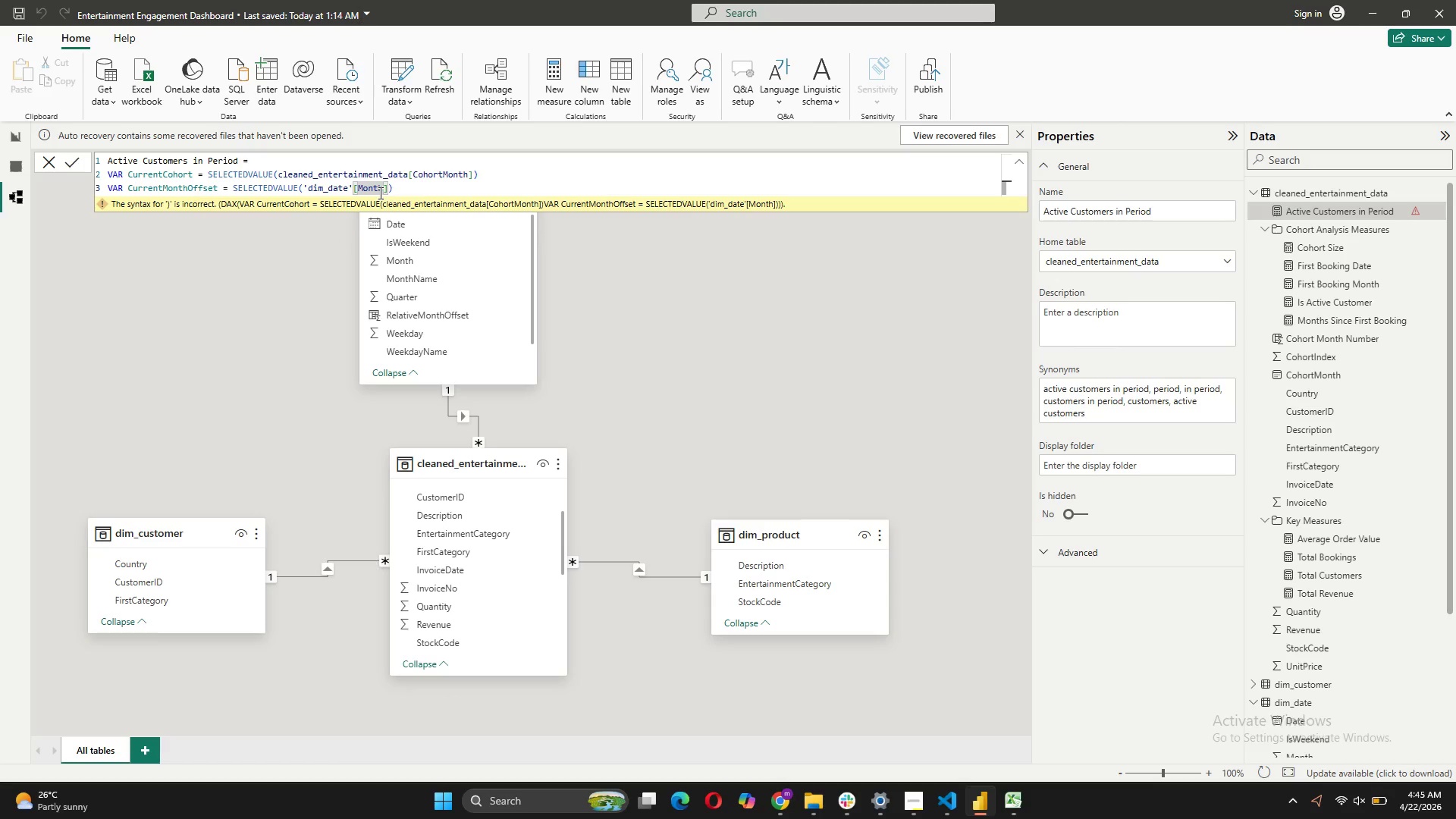 
key(ArrowRight)
 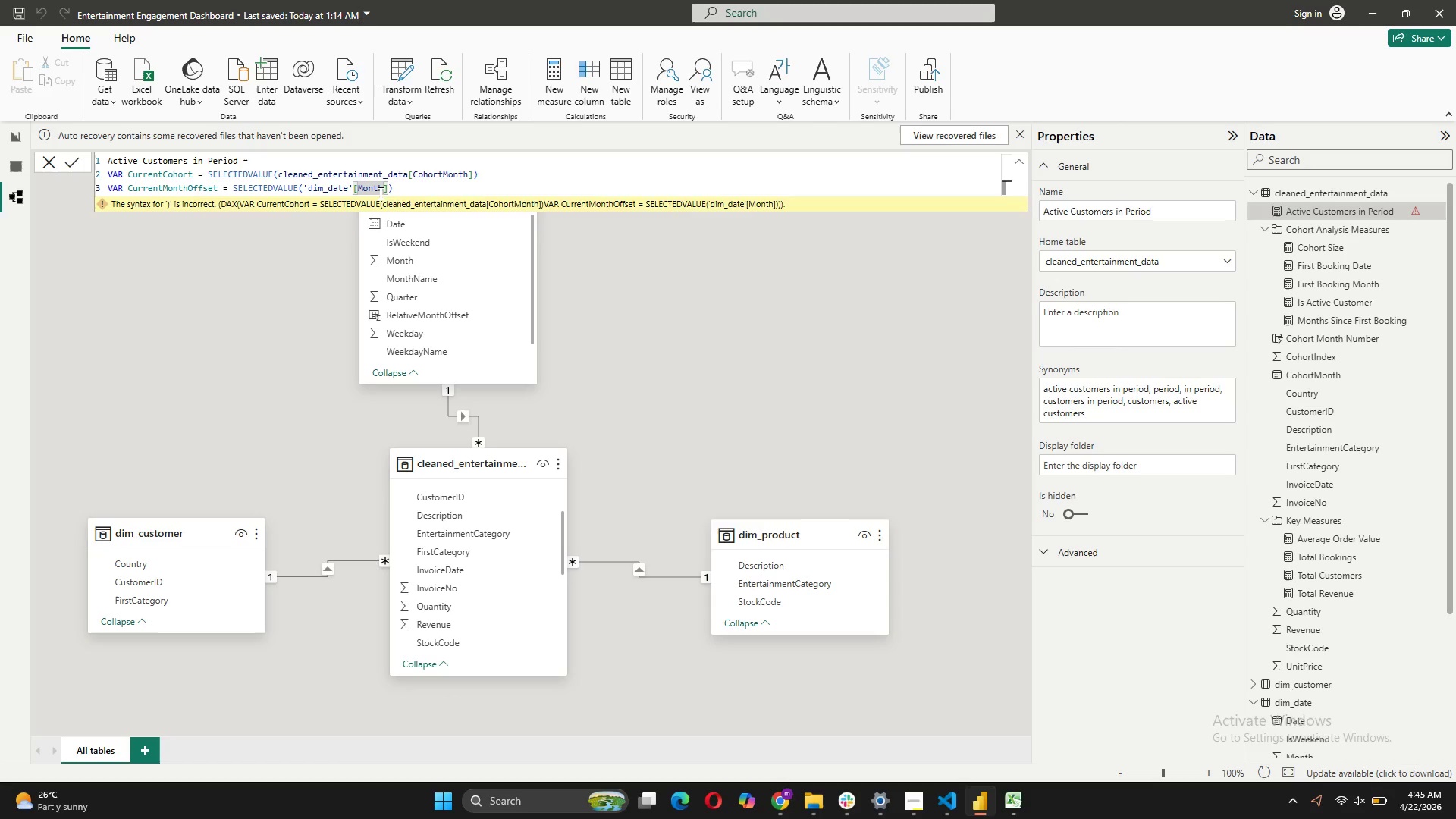 
key(Backspace)
 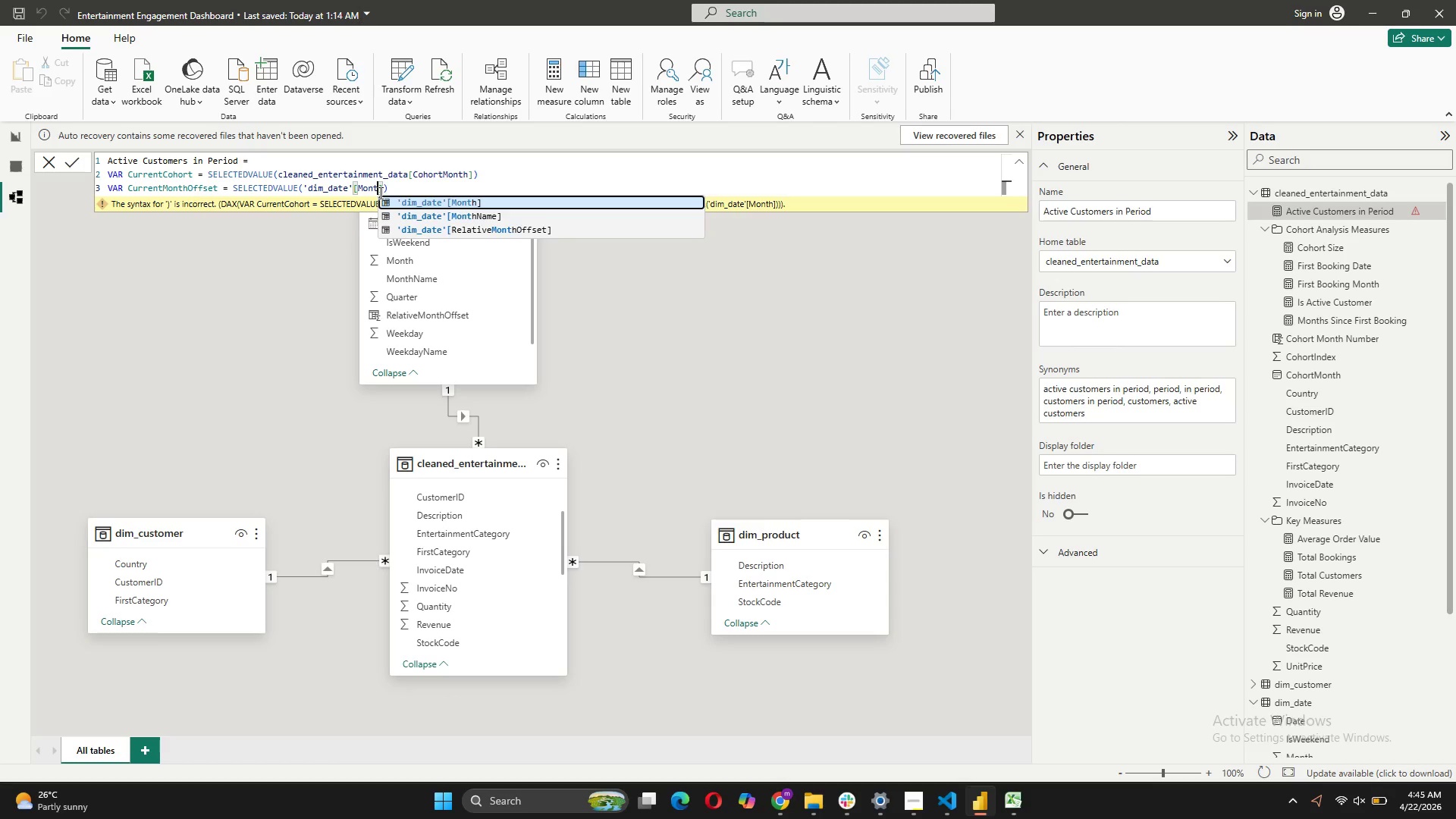 
key(Backspace)
 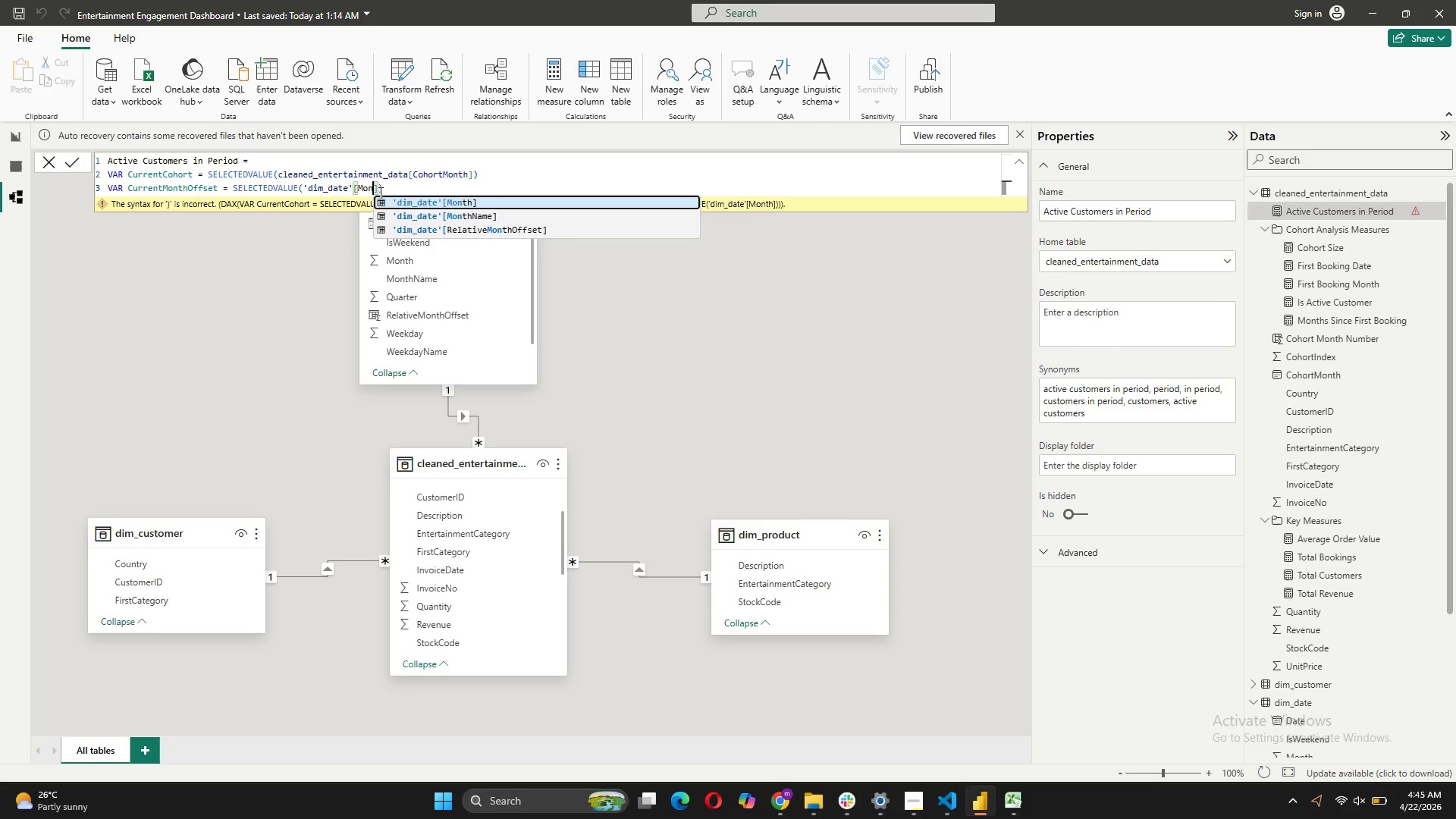 
key(Backspace)
 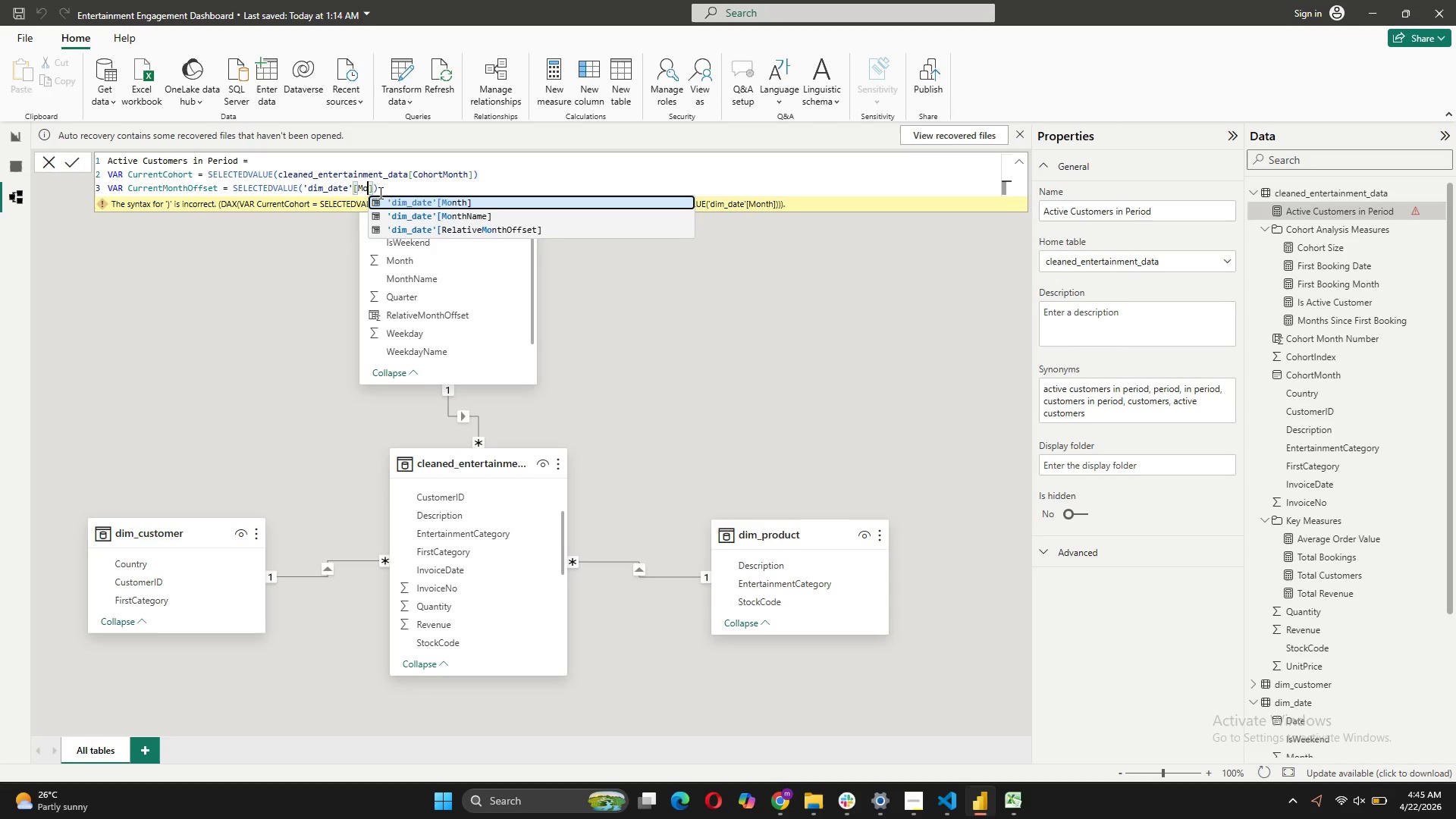 
key(Backspace)
 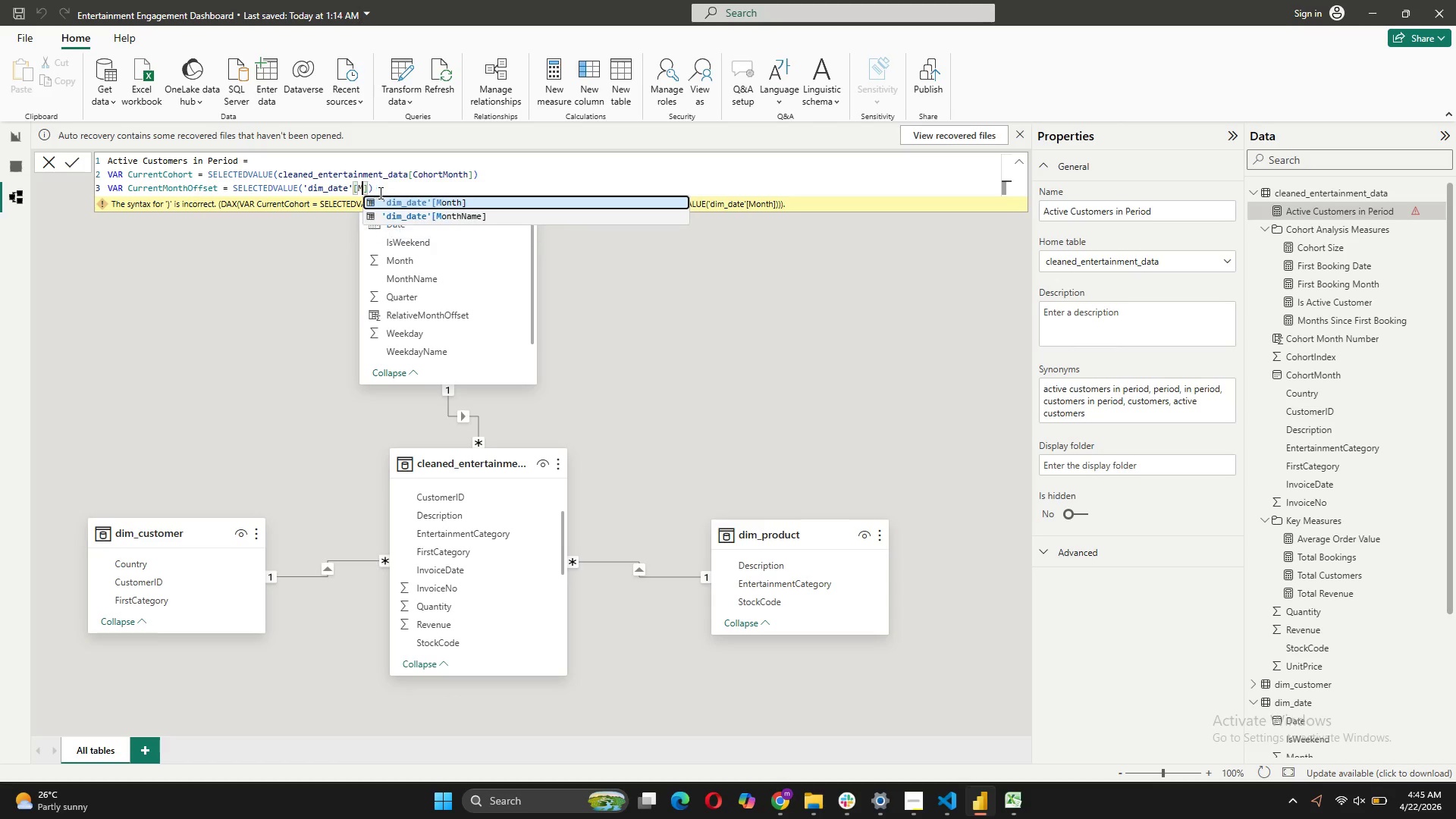 
key(Backspace)
 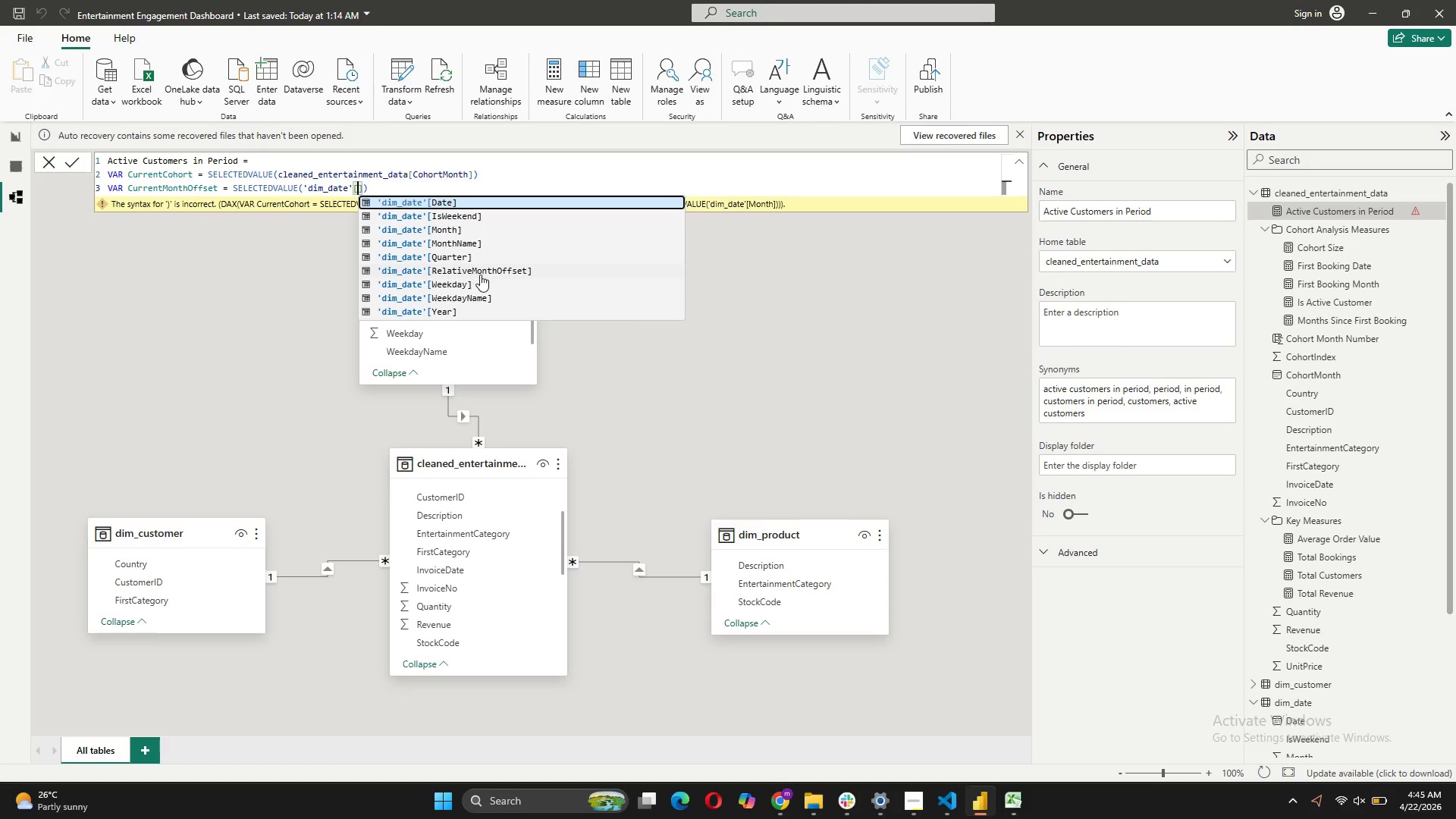 
left_click([480, 275])
 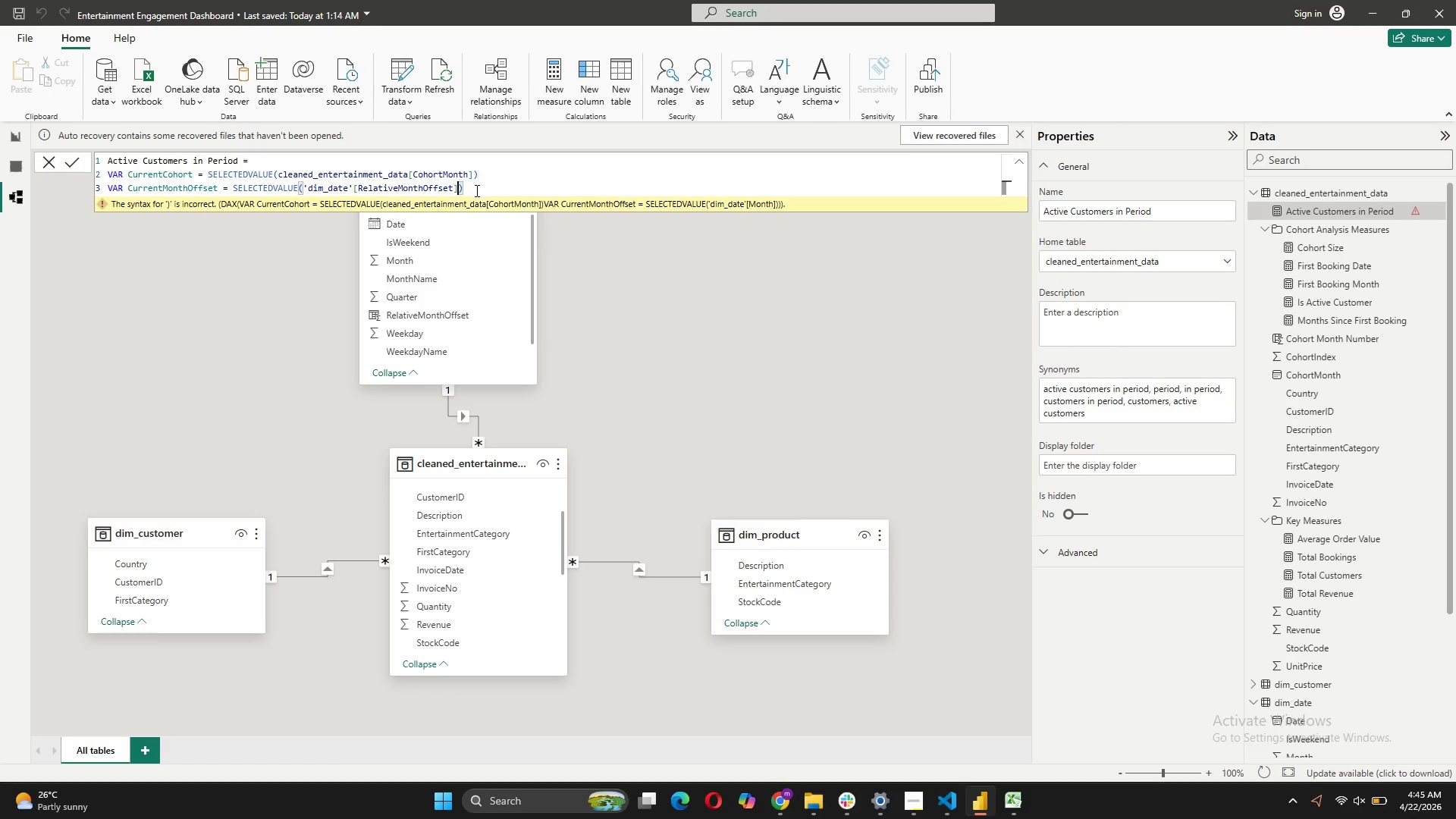 
left_click([475, 190])
 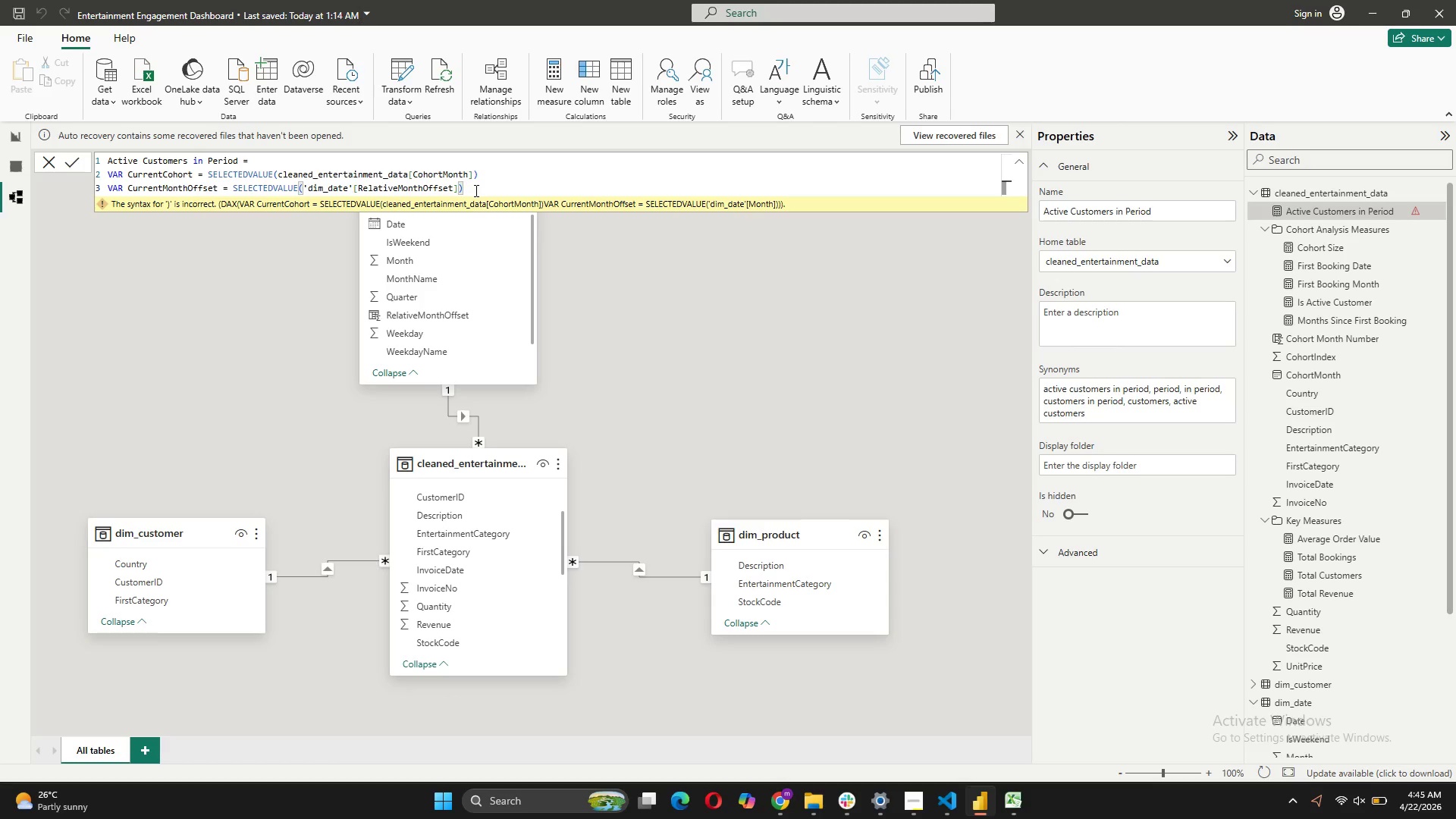 
wait(8.81)
 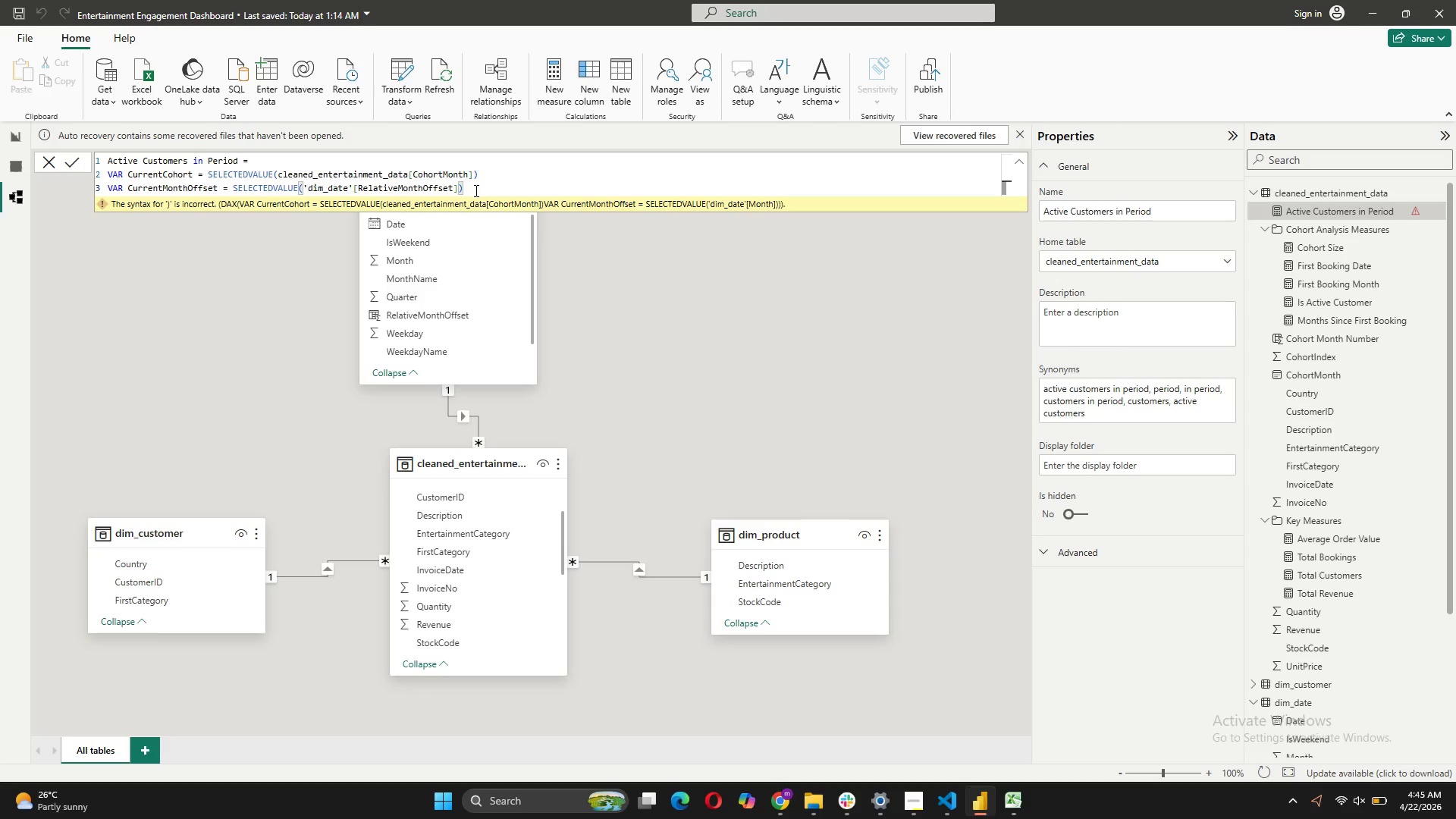 
key(Shift+ShiftRight)
 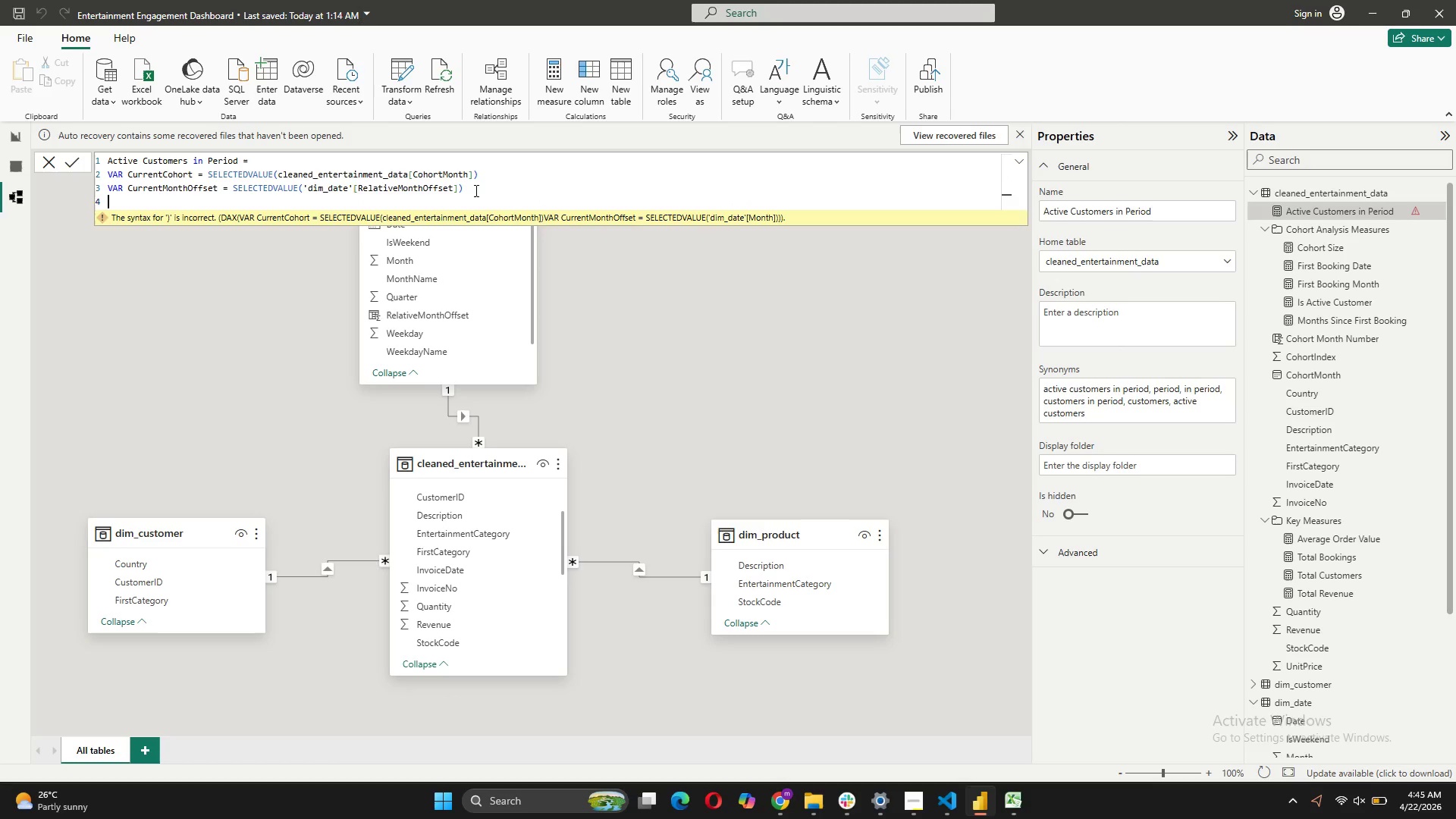 
key(Shift+Enter)
 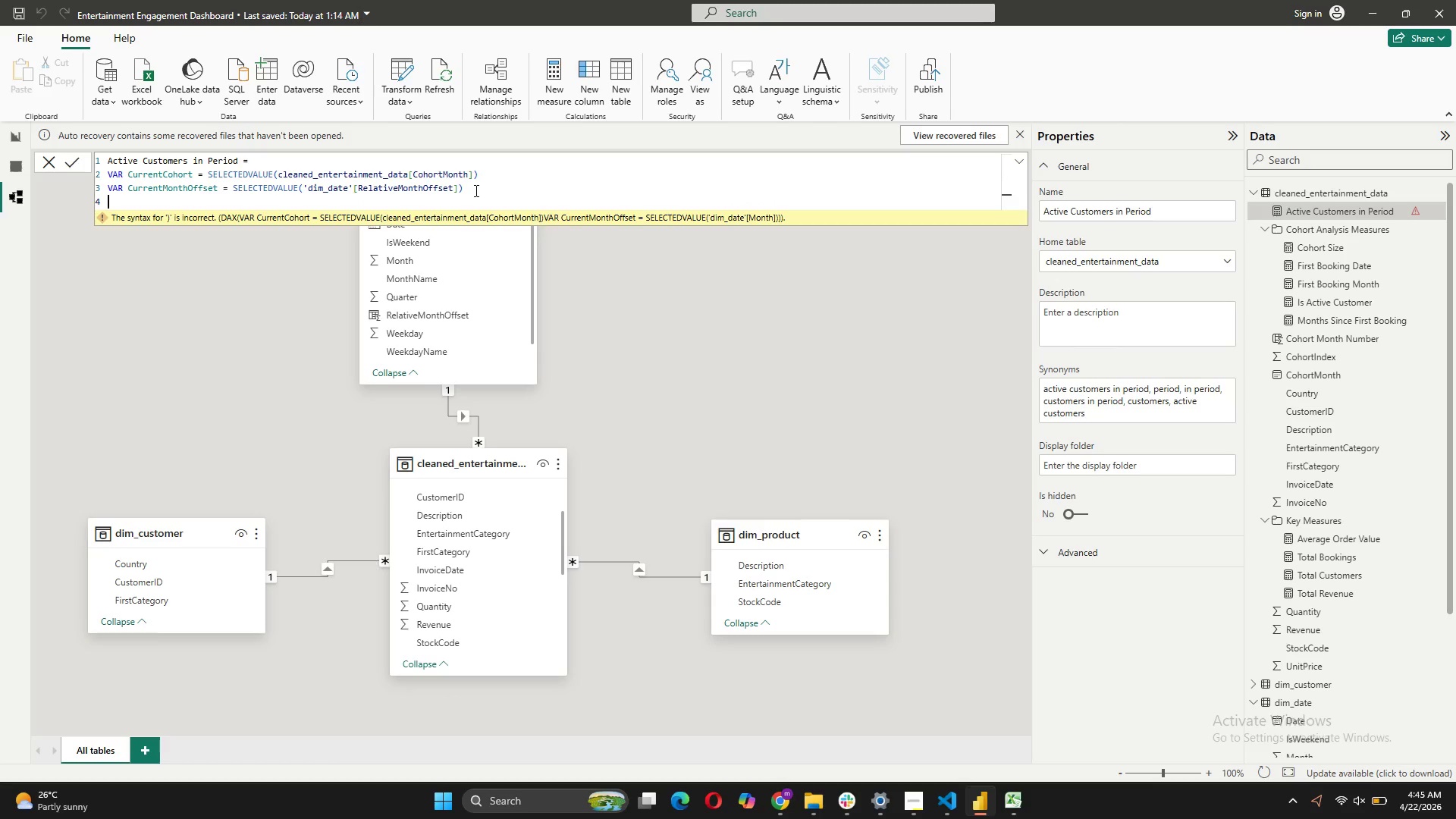 
type(RETURN )
 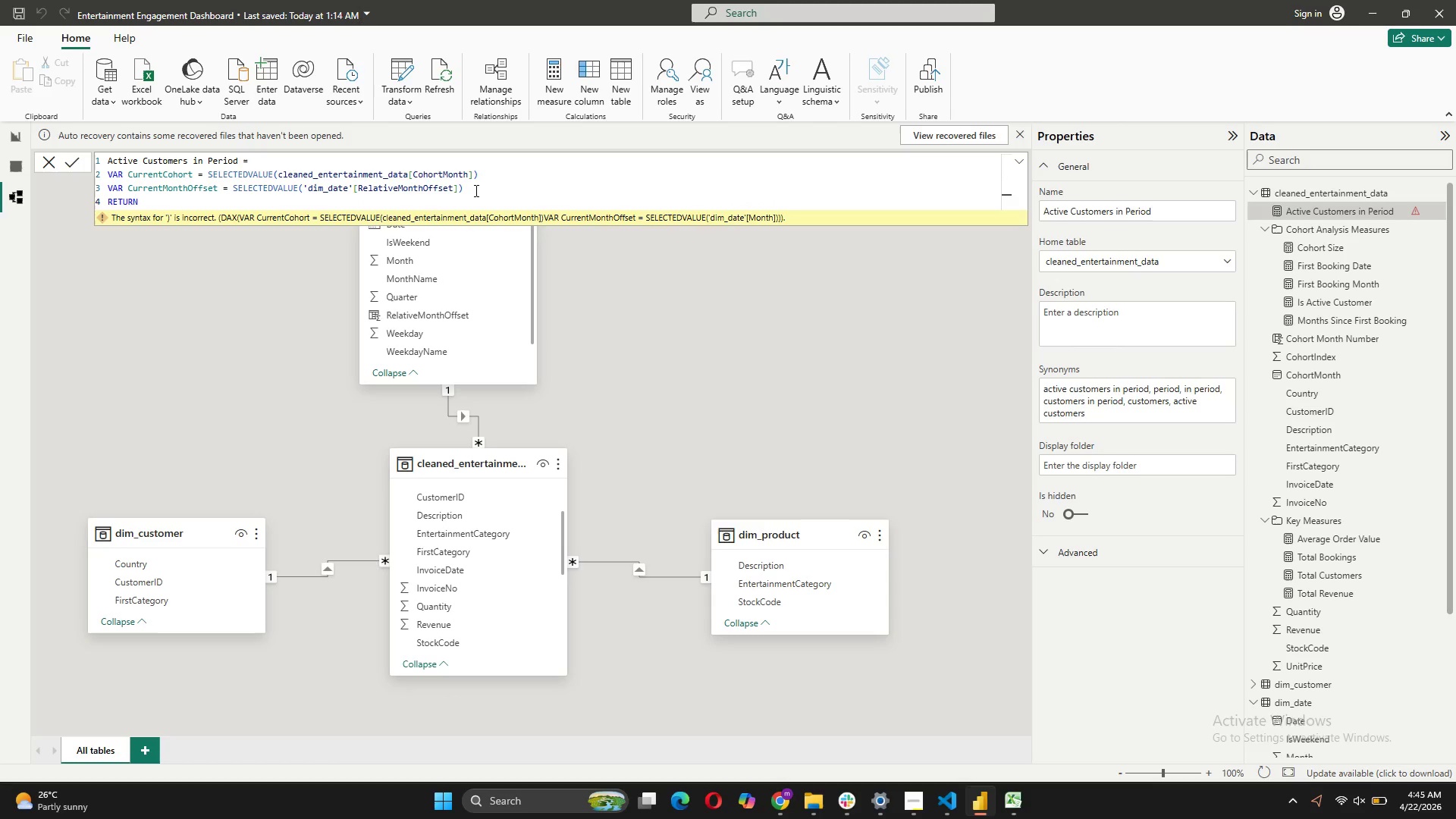 
key(Shift+Enter)
 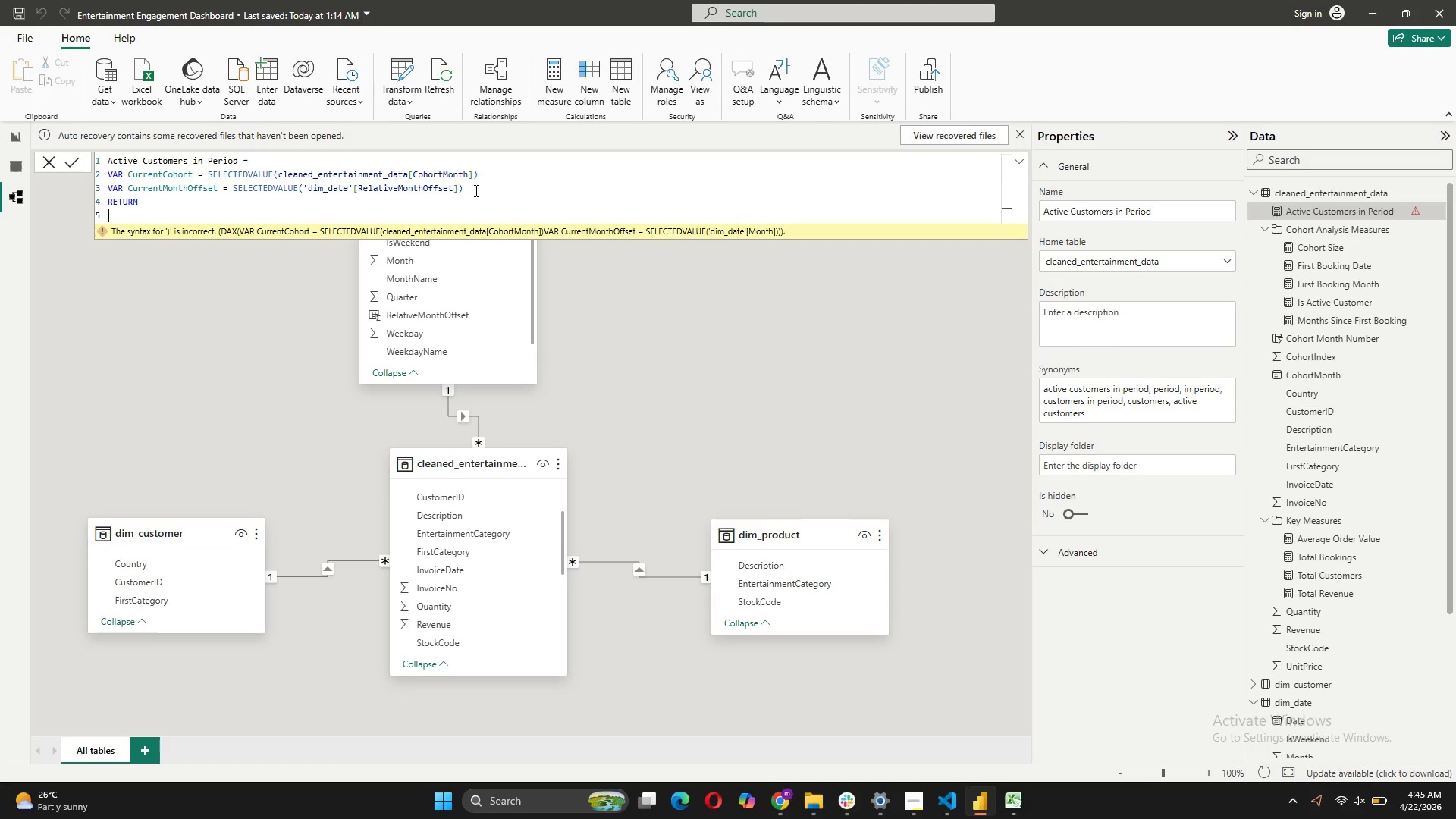 
type(CALCULATE()
 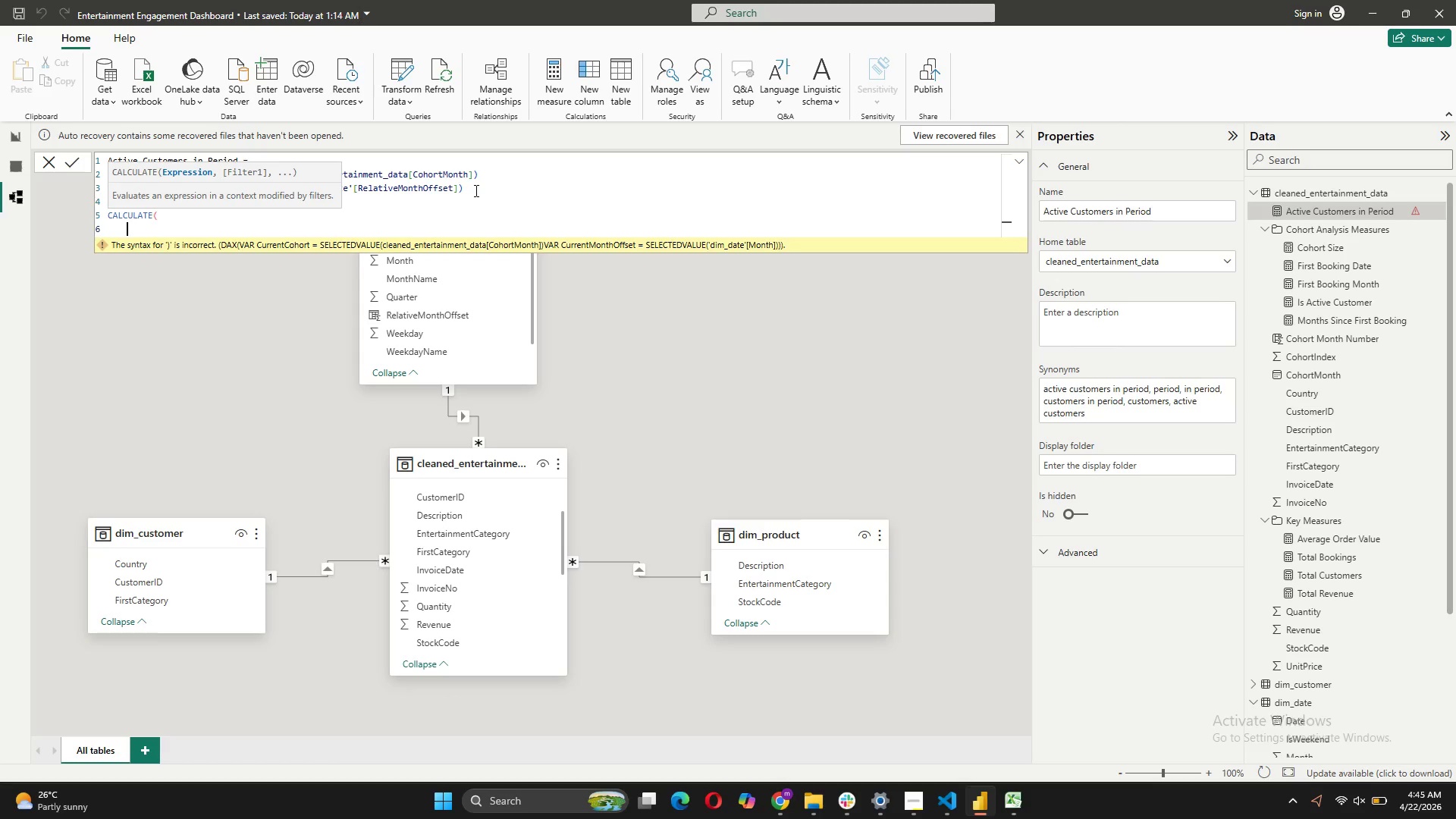 
 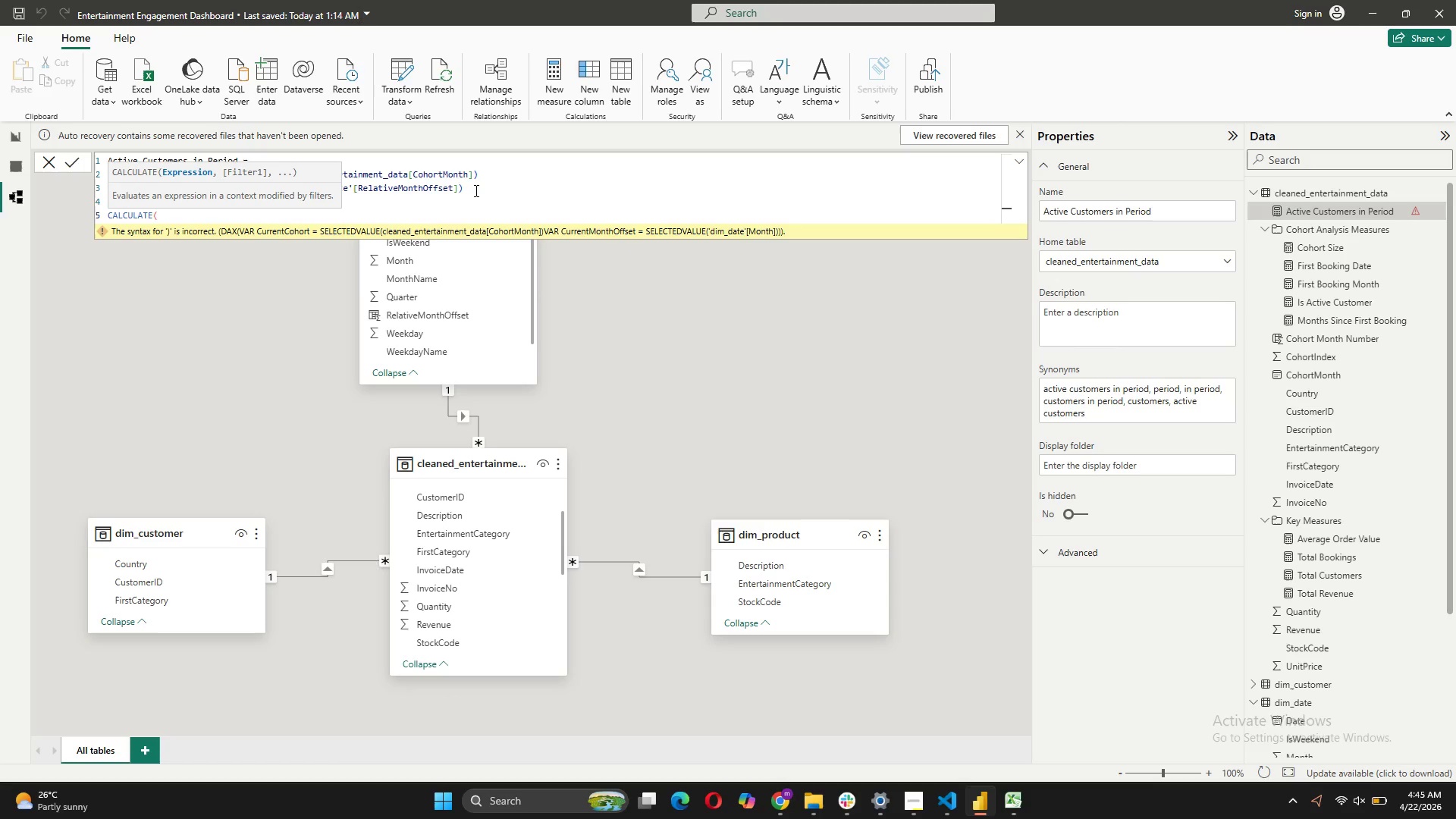 
key(Shift+Enter)
 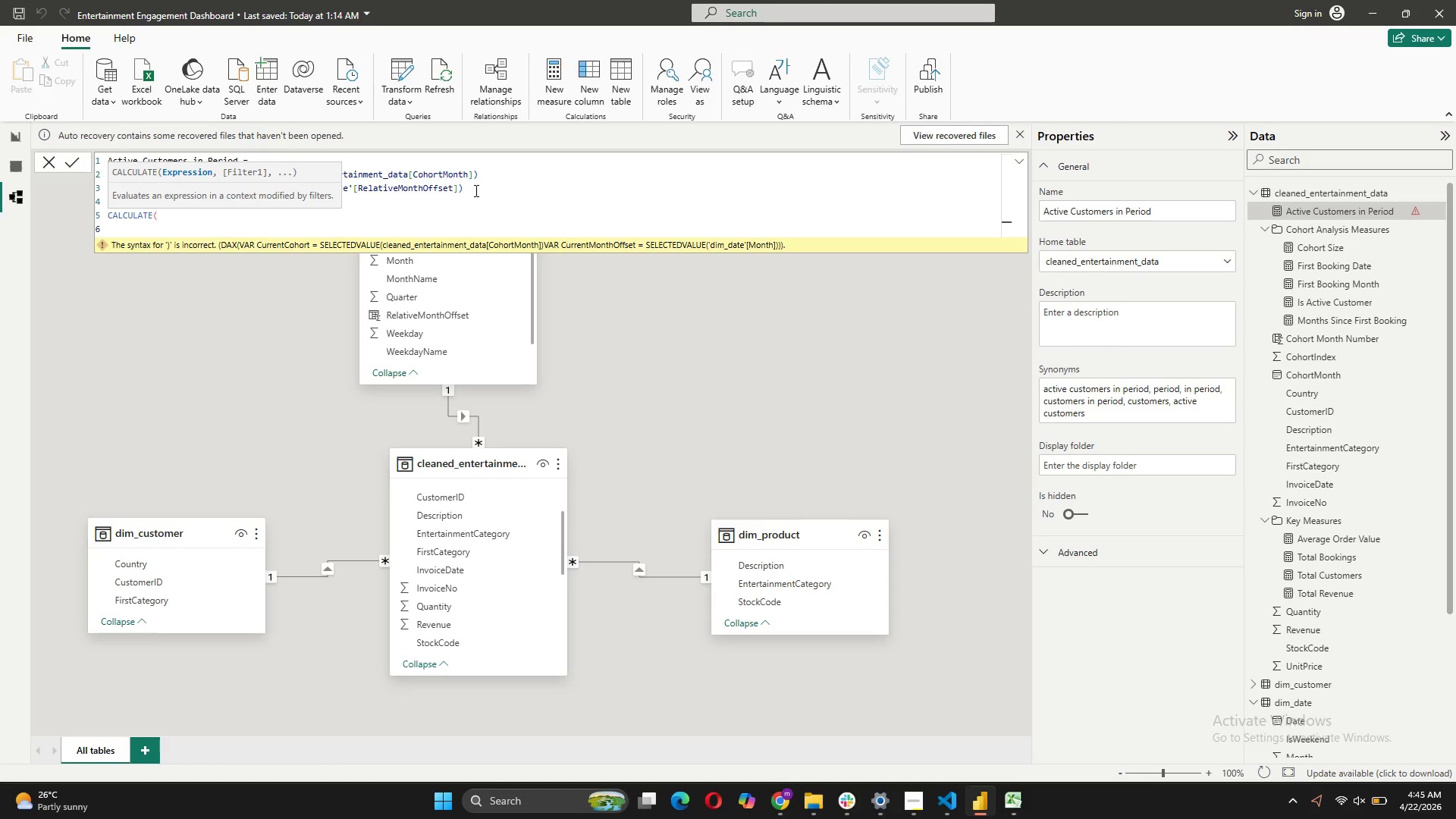 
key(BracketLeft)
 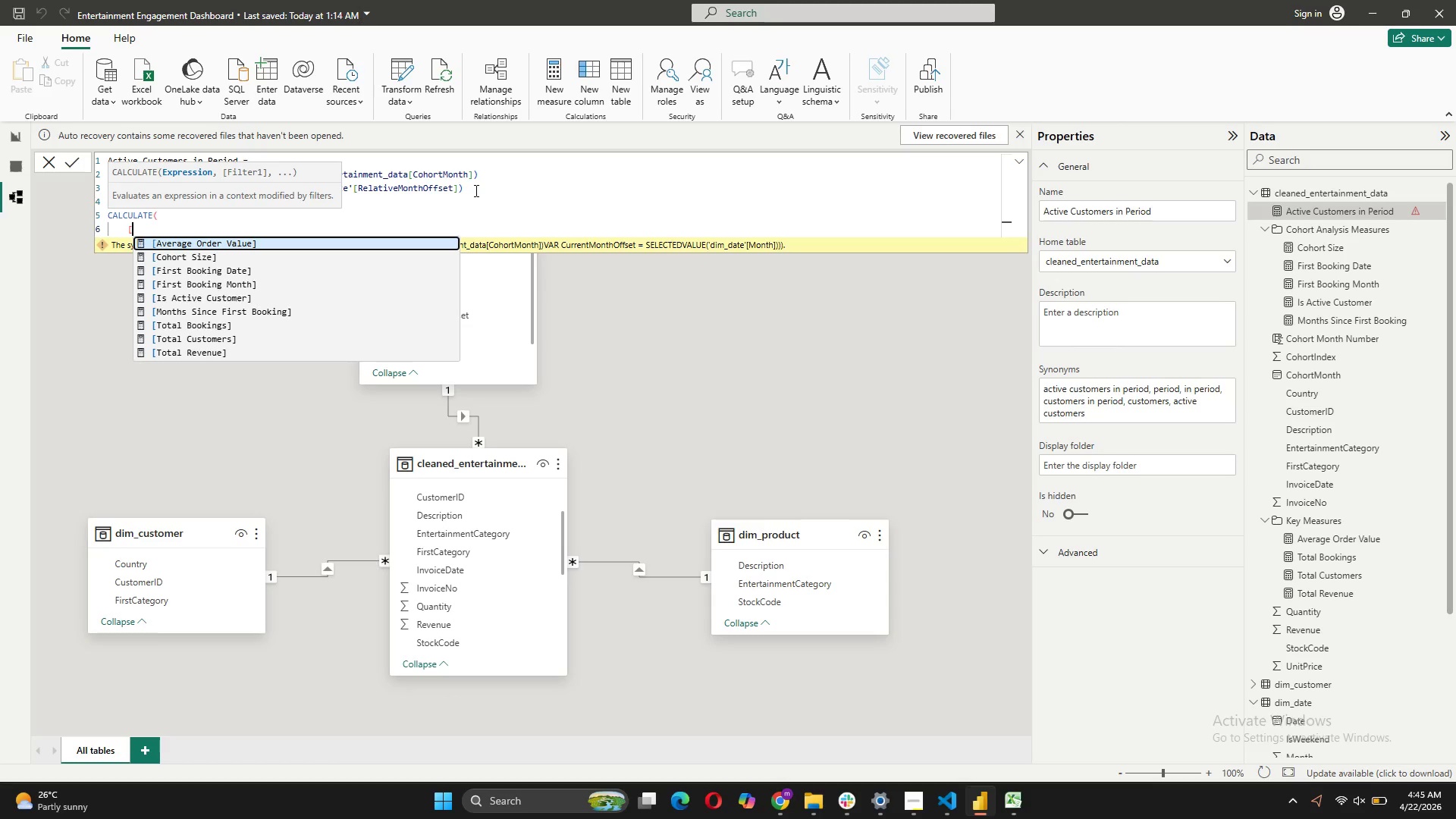 
key(T)
 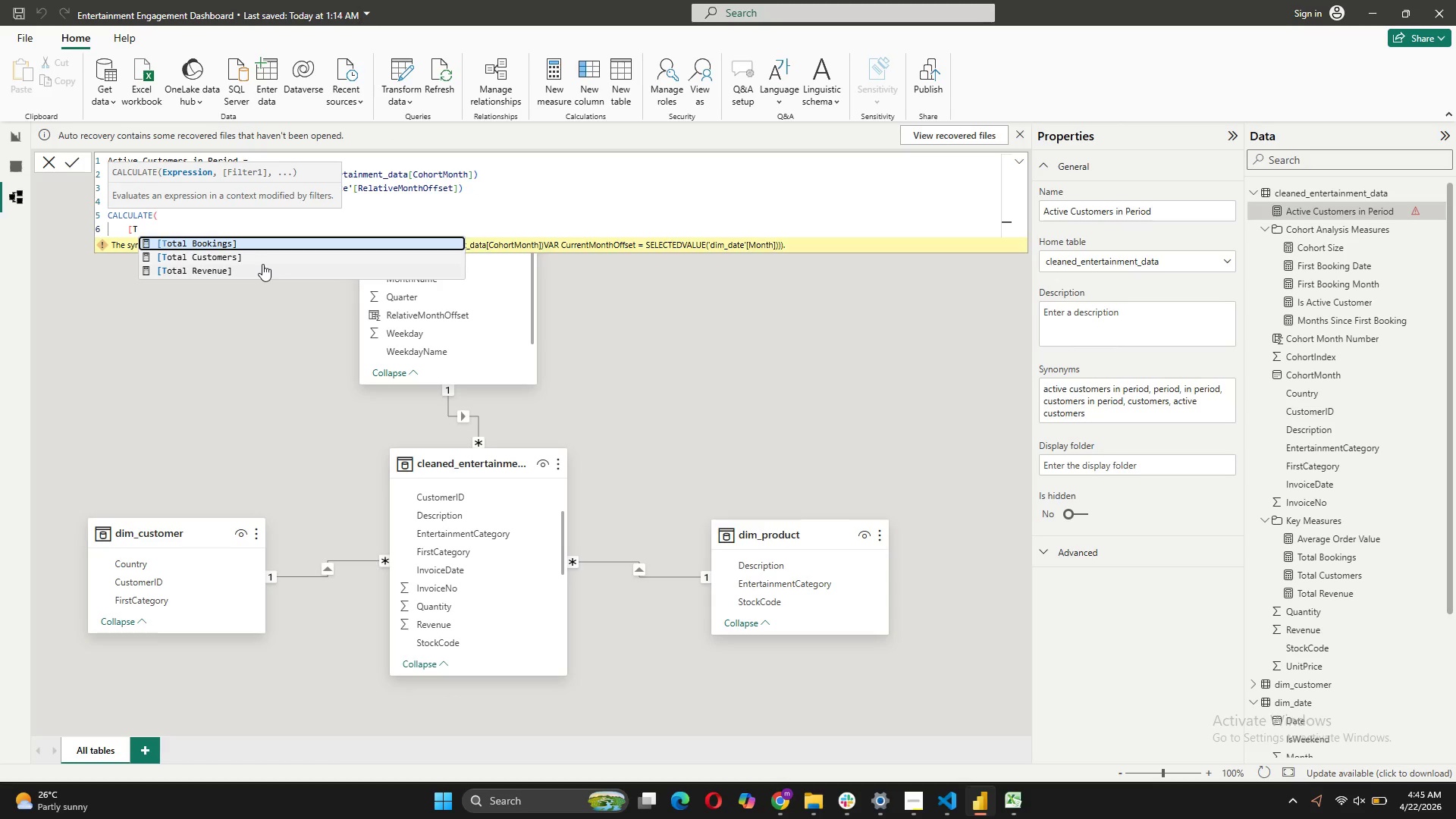 
left_click([240, 256])
 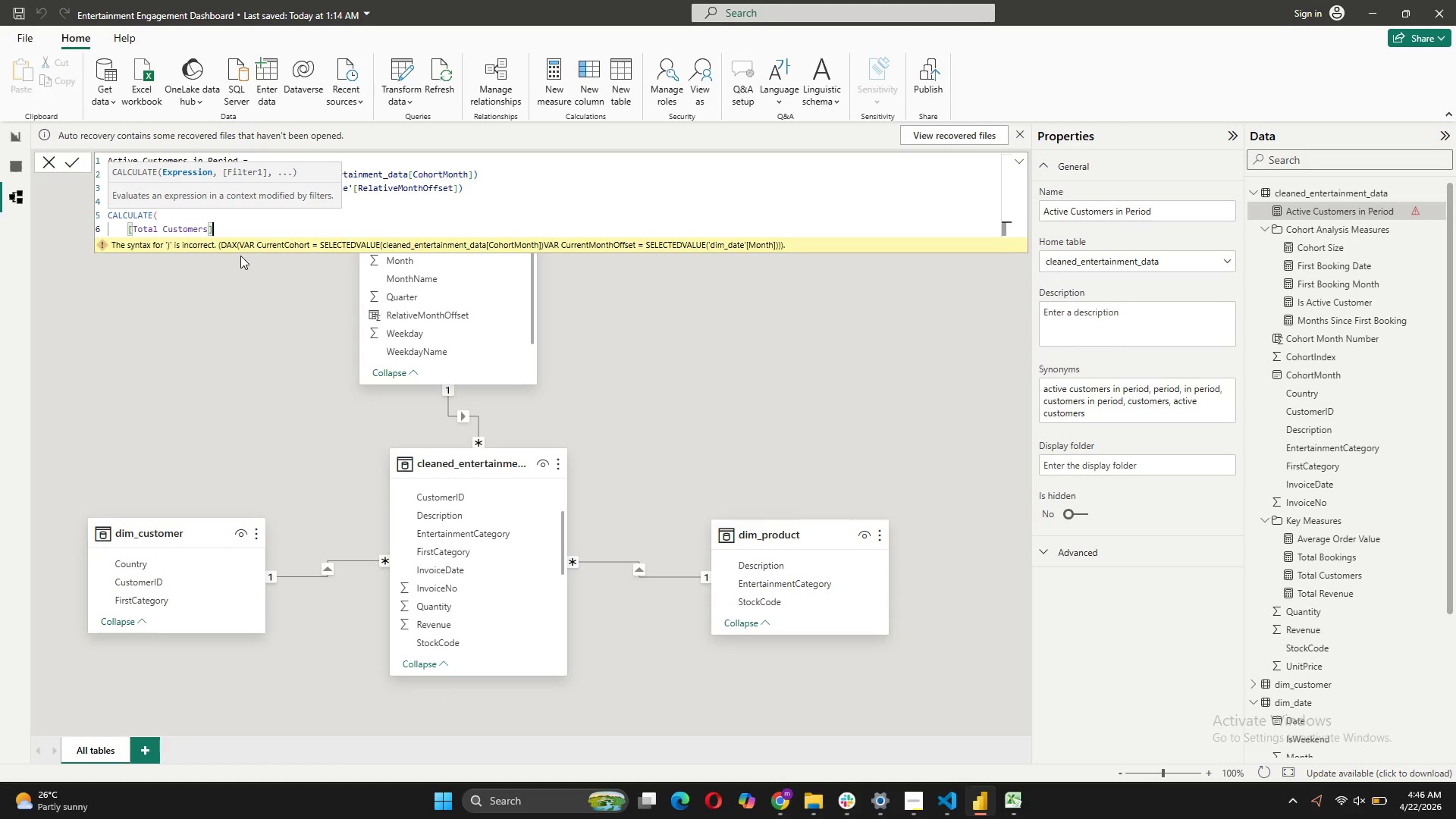 
key(Comma)
 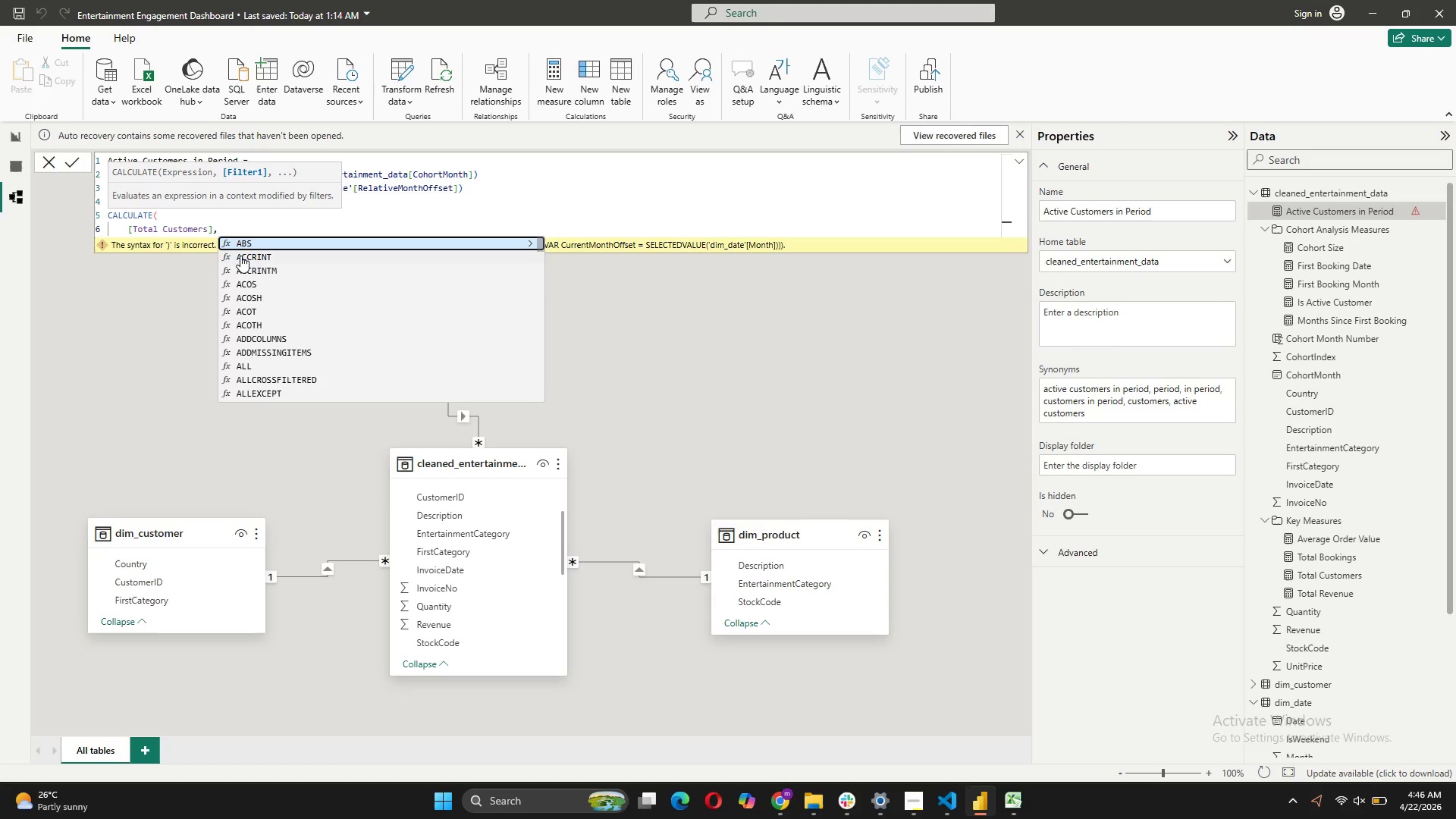 
key(Shift+ShiftRight)
 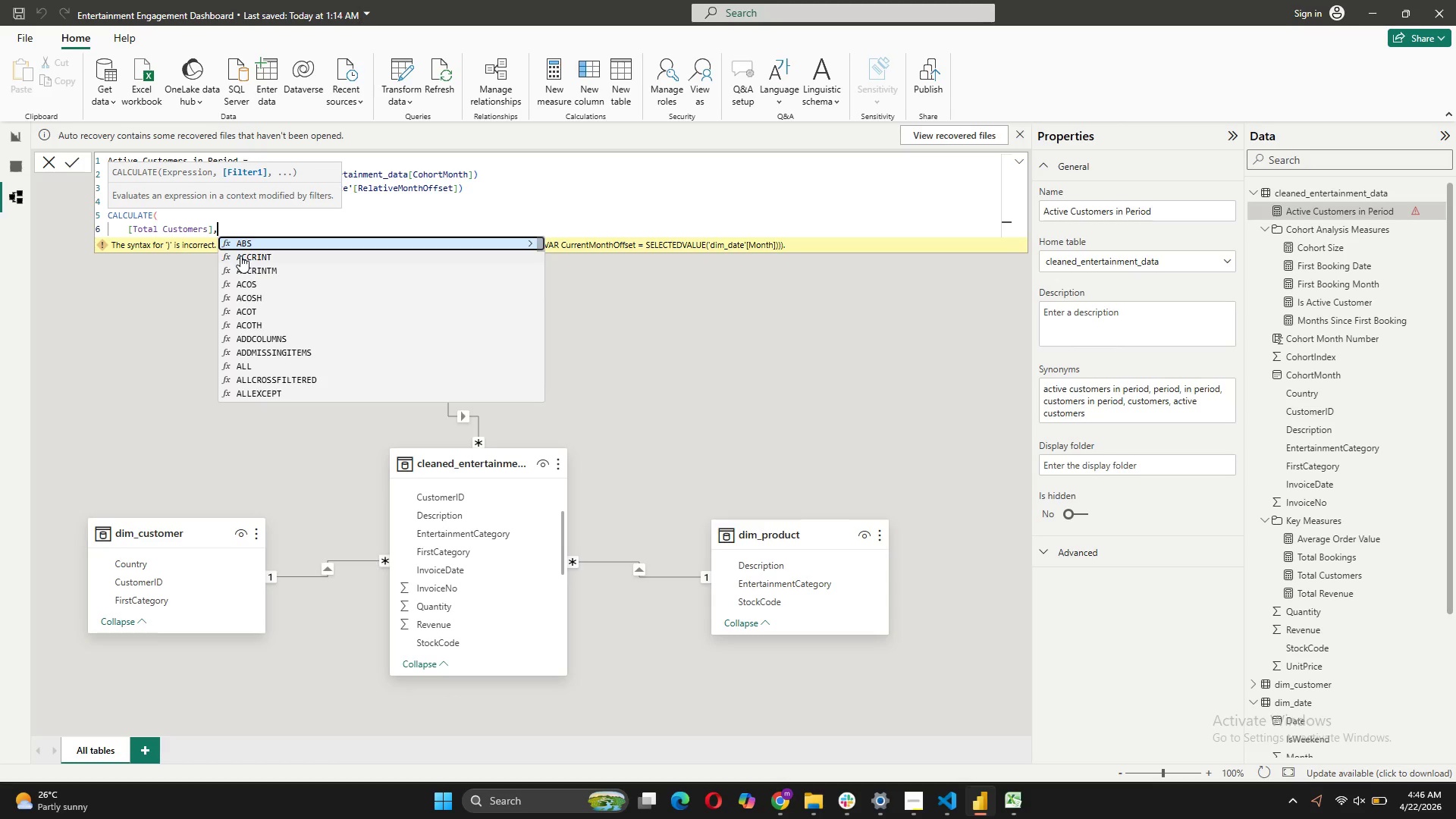 
key(Shift+Enter)
 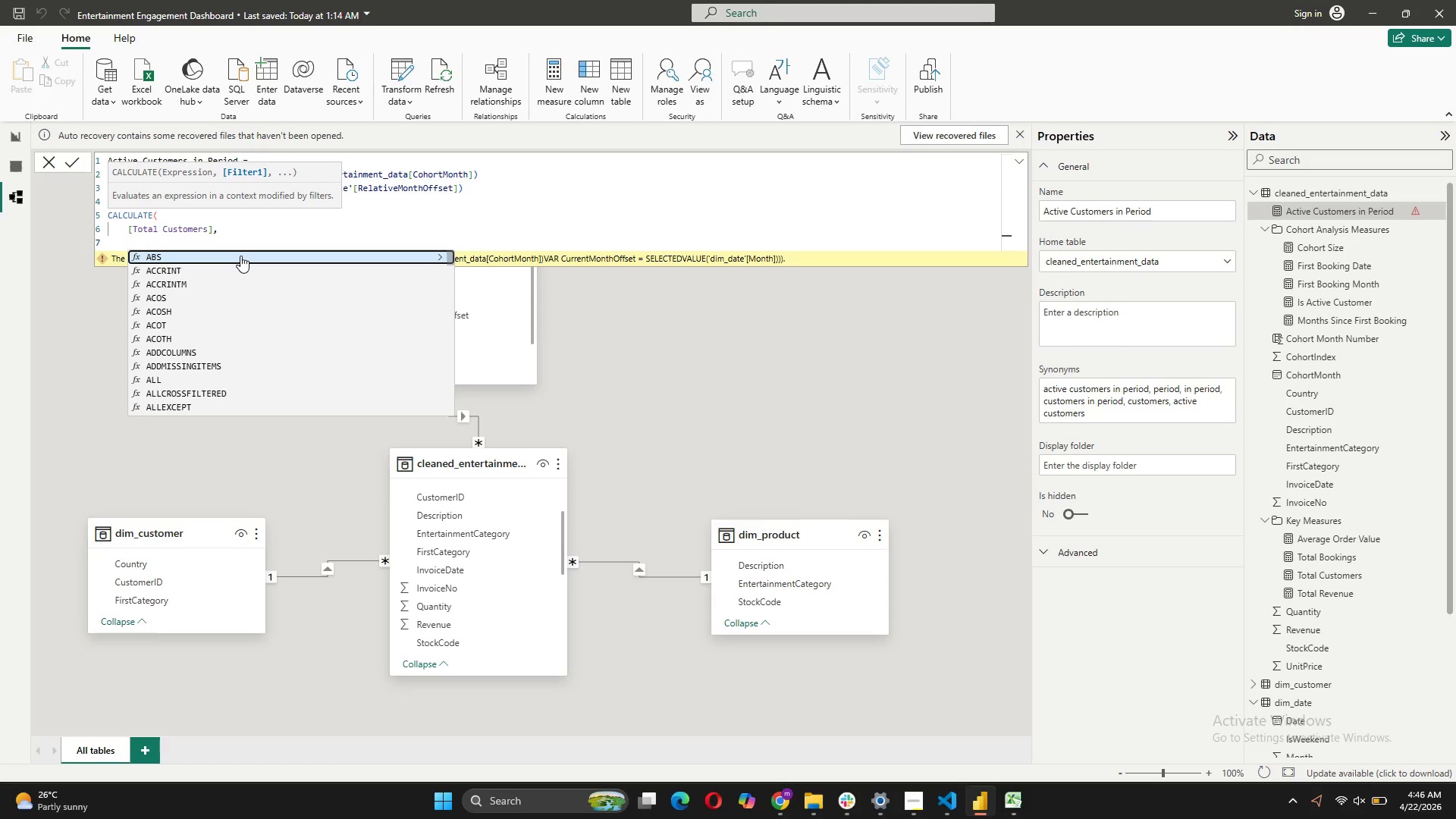 
type(FILTER())
 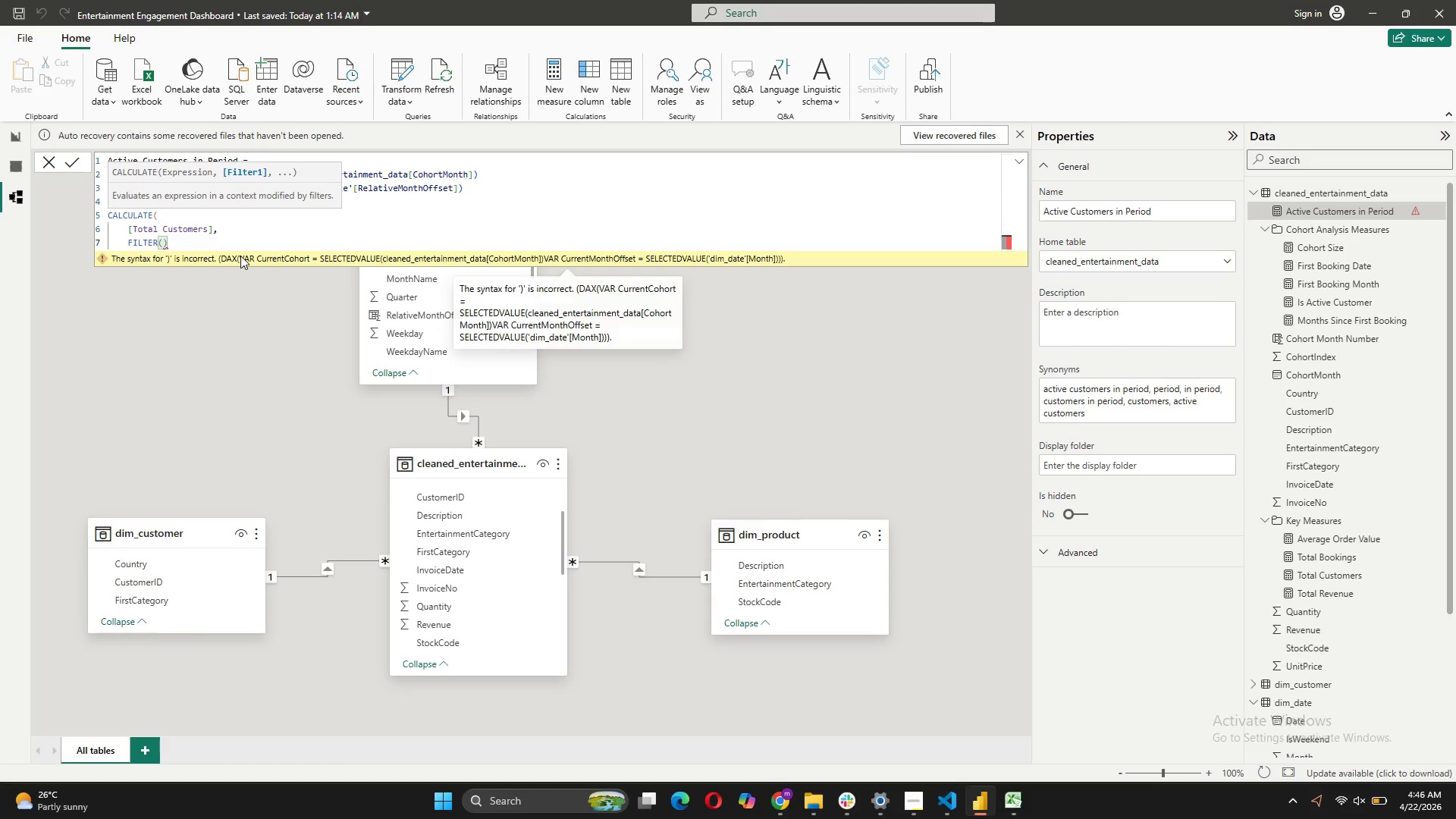 
key(ArrowLeft)
 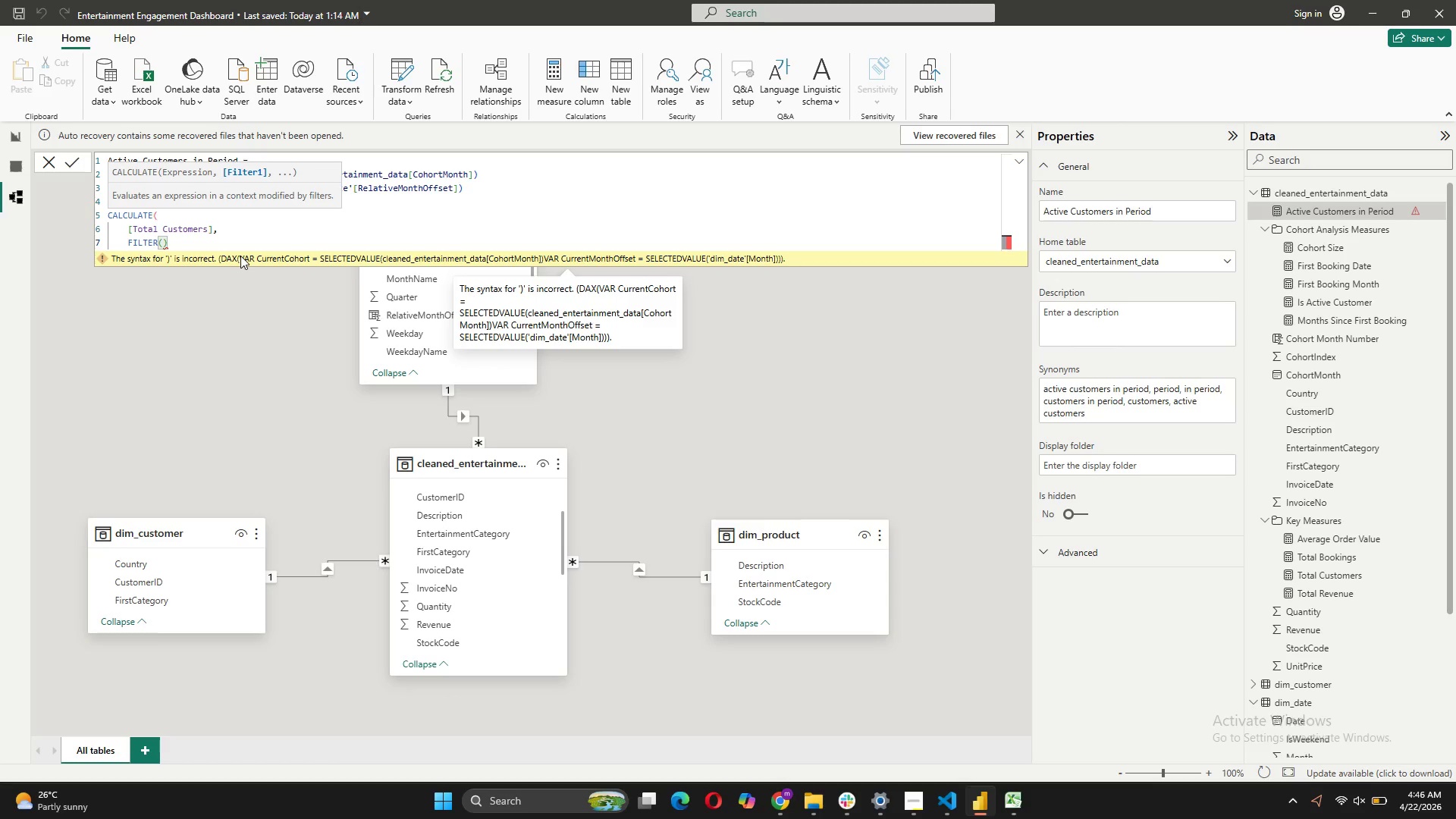 
key(Shift+ShiftRight)
 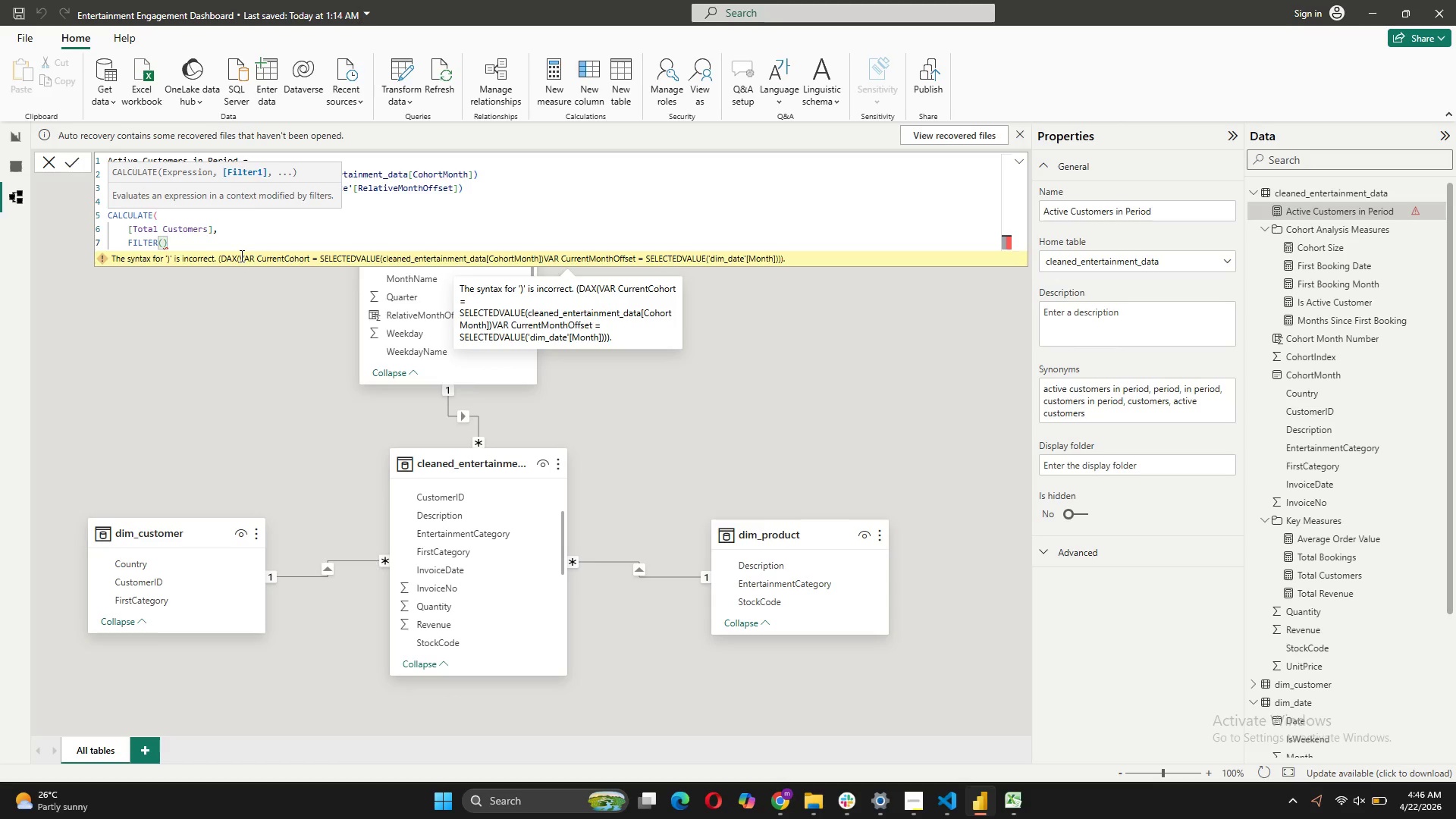 
key(Shift+Enter)
 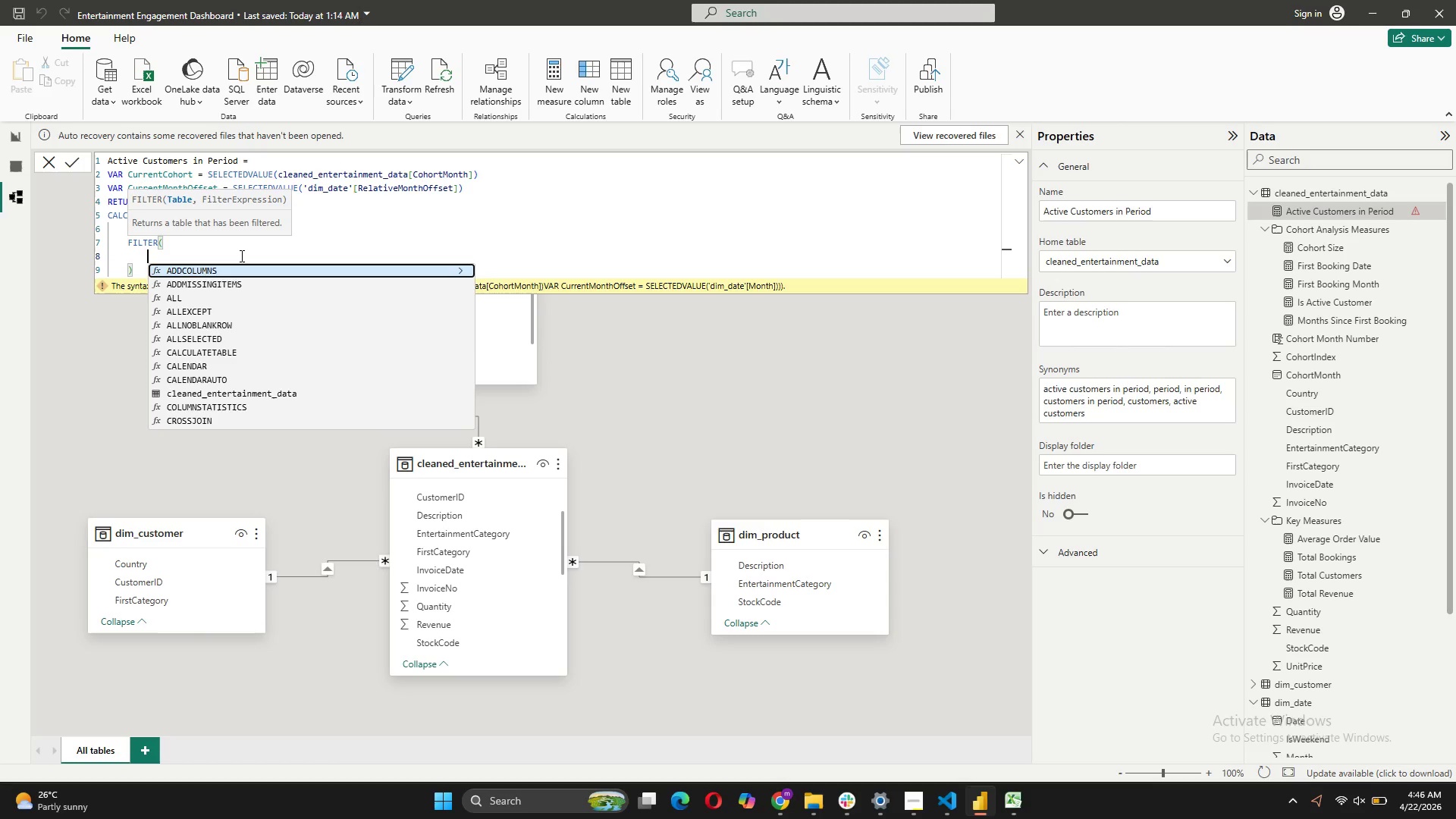 
type(ALL()
 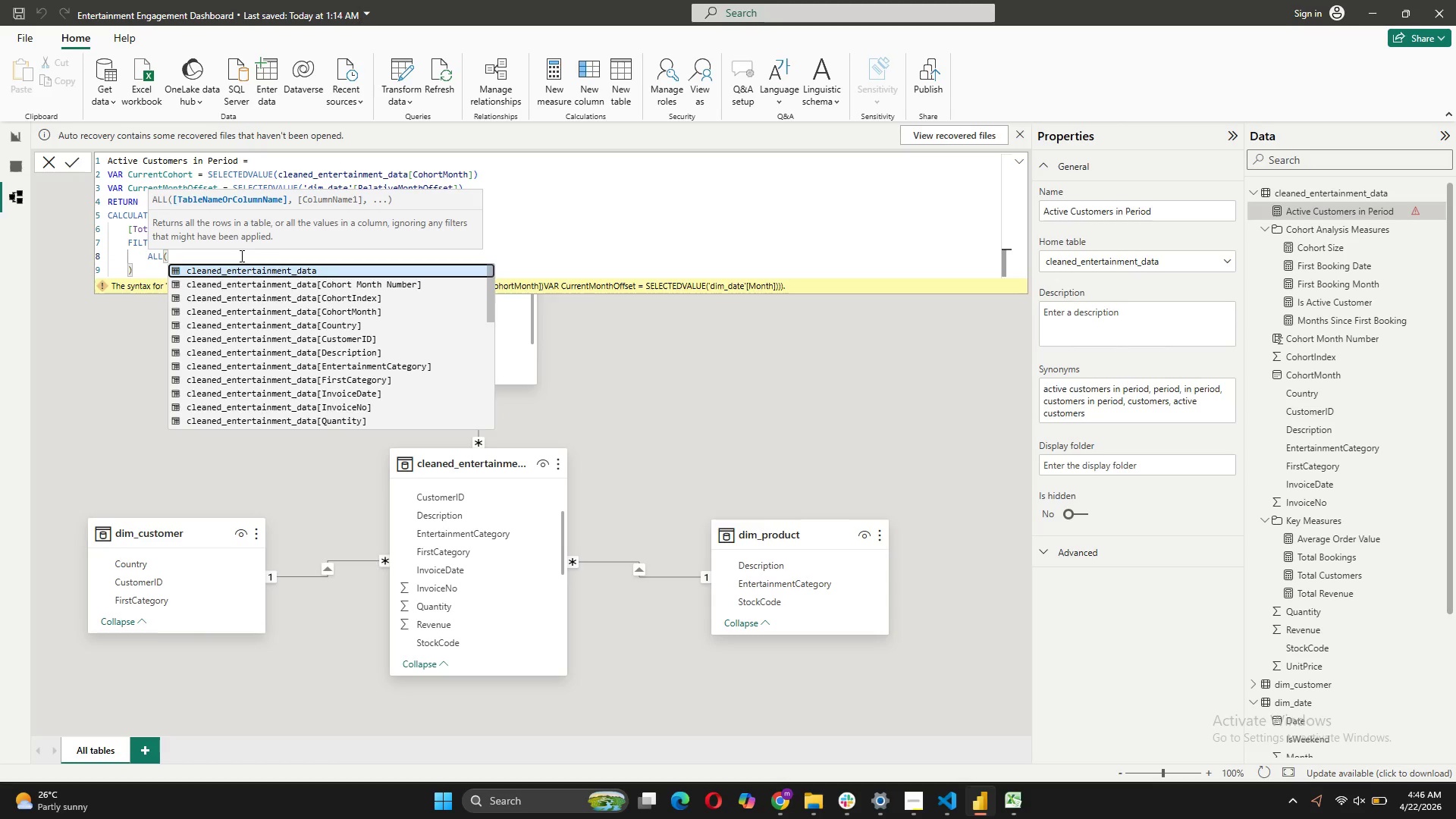 
left_click([261, 265])
 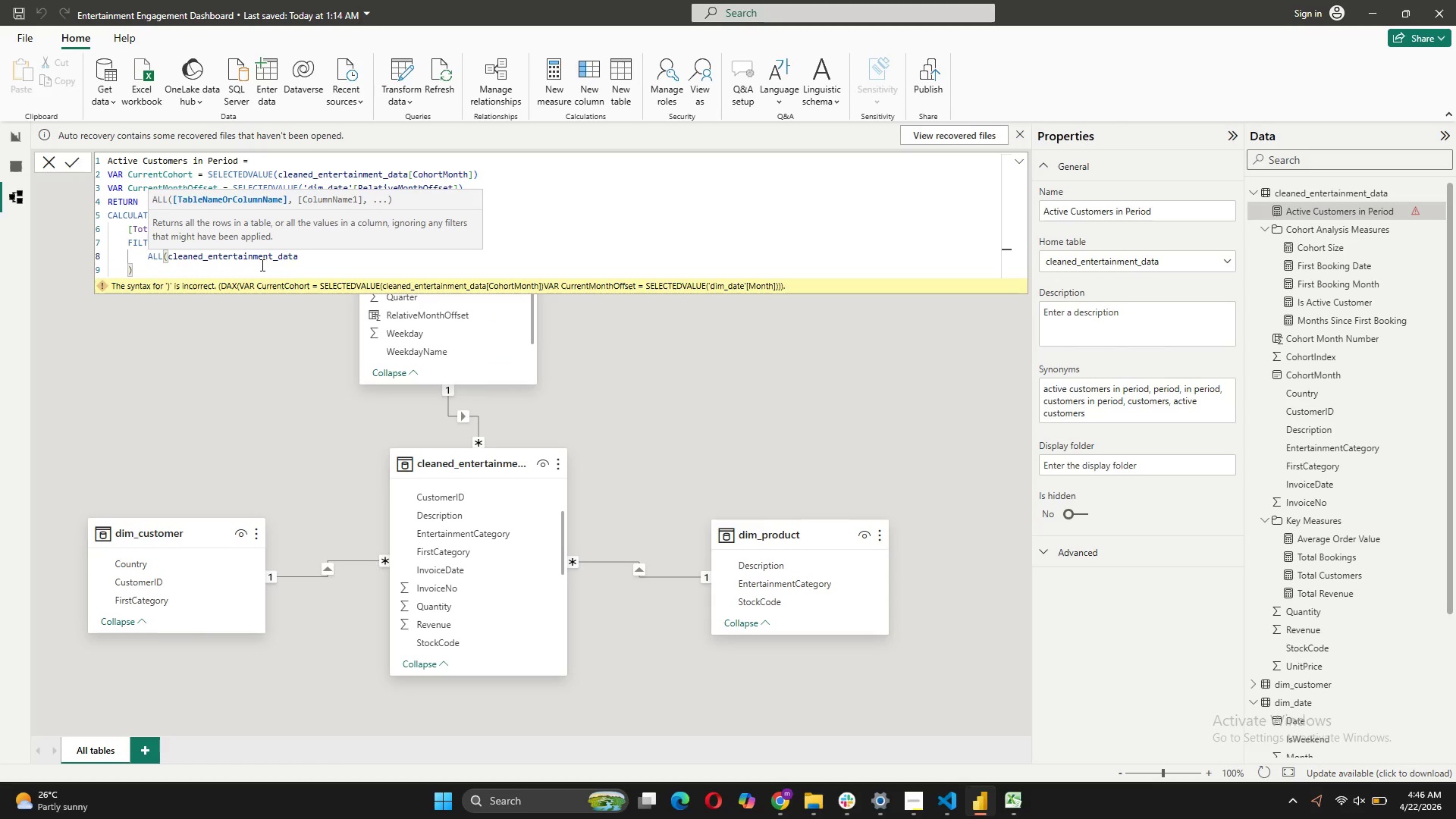 
key(Shift+0)
 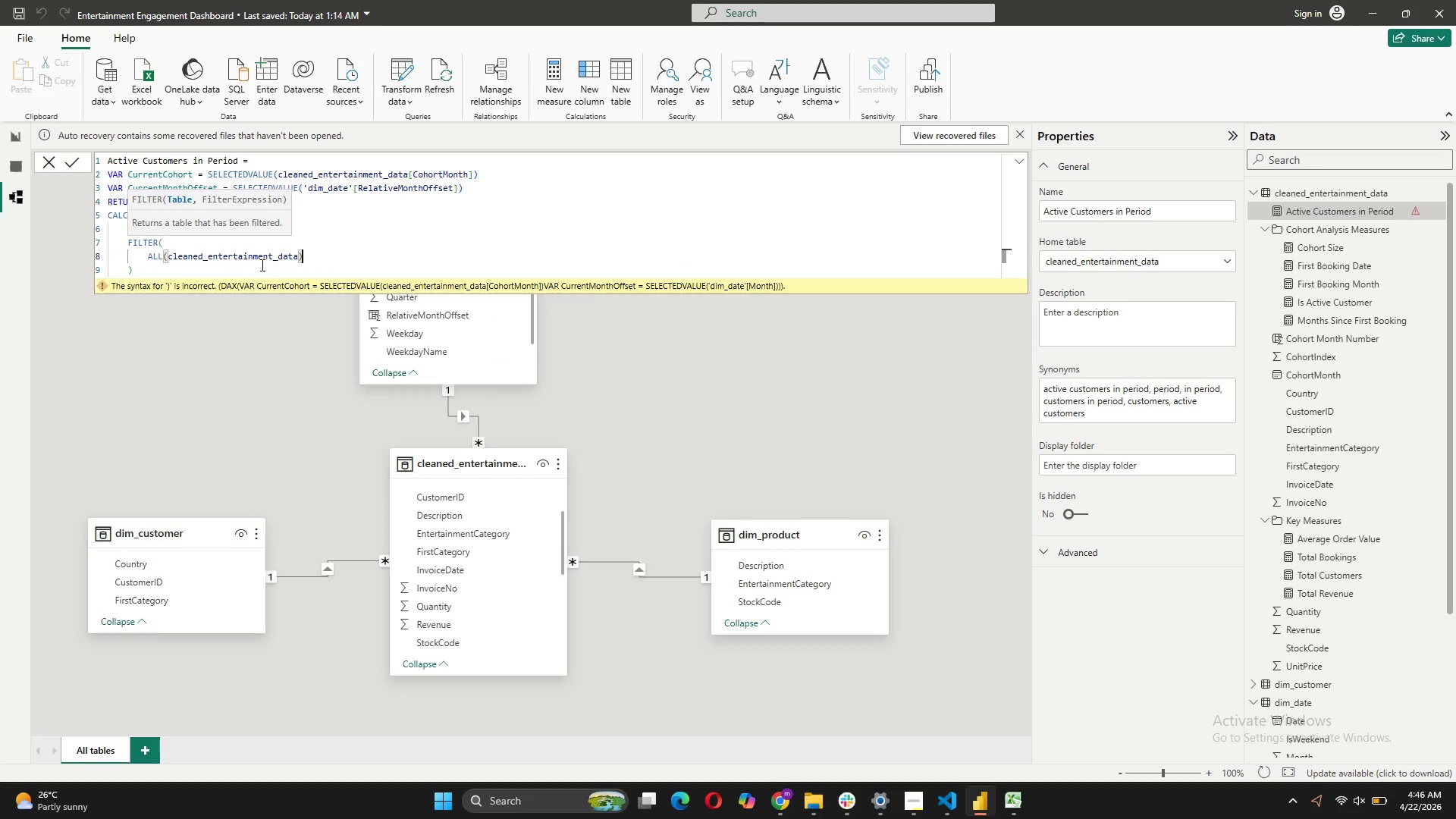 
key(Comma)
 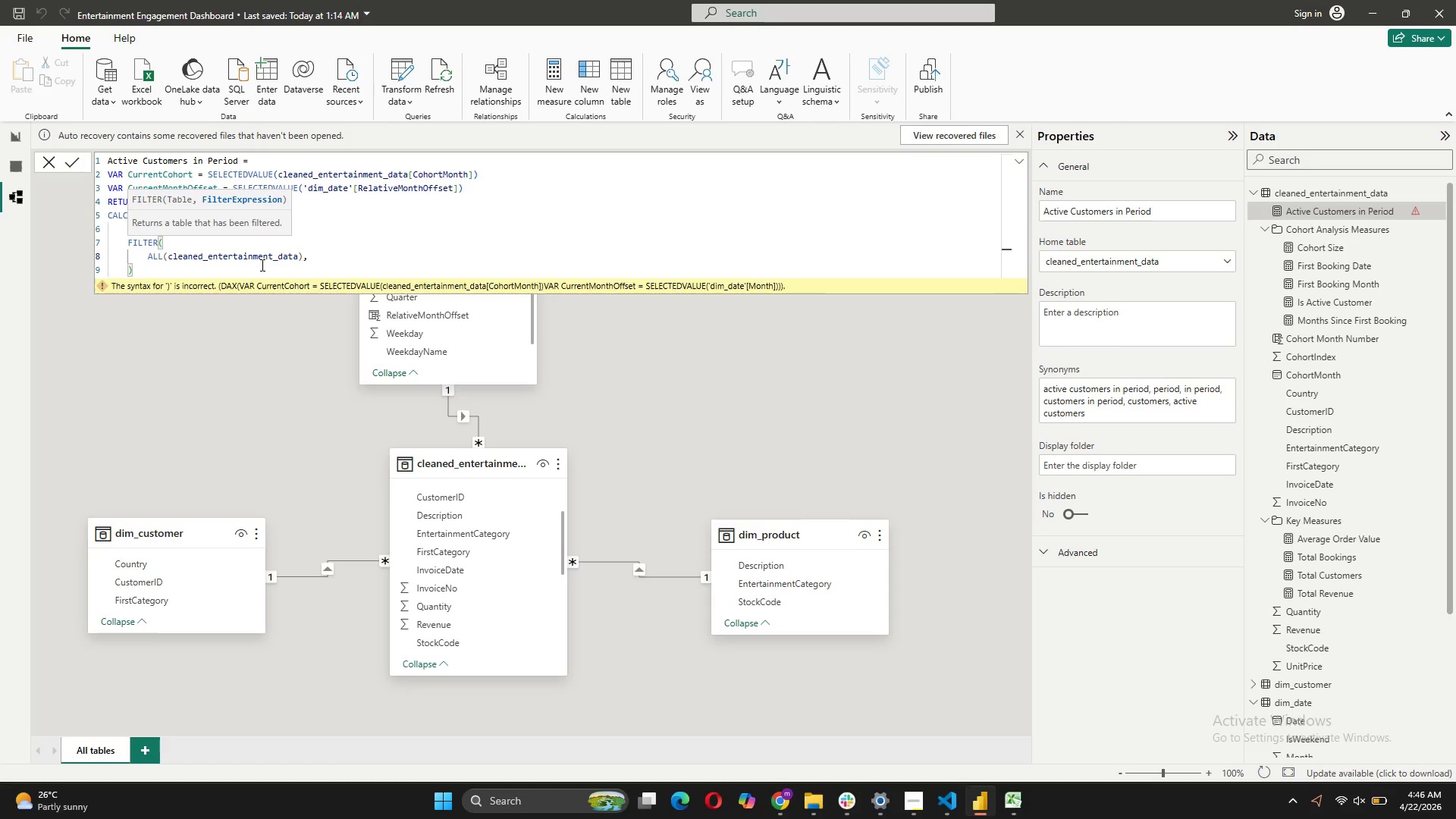 
key(Shift+ShiftRight)
 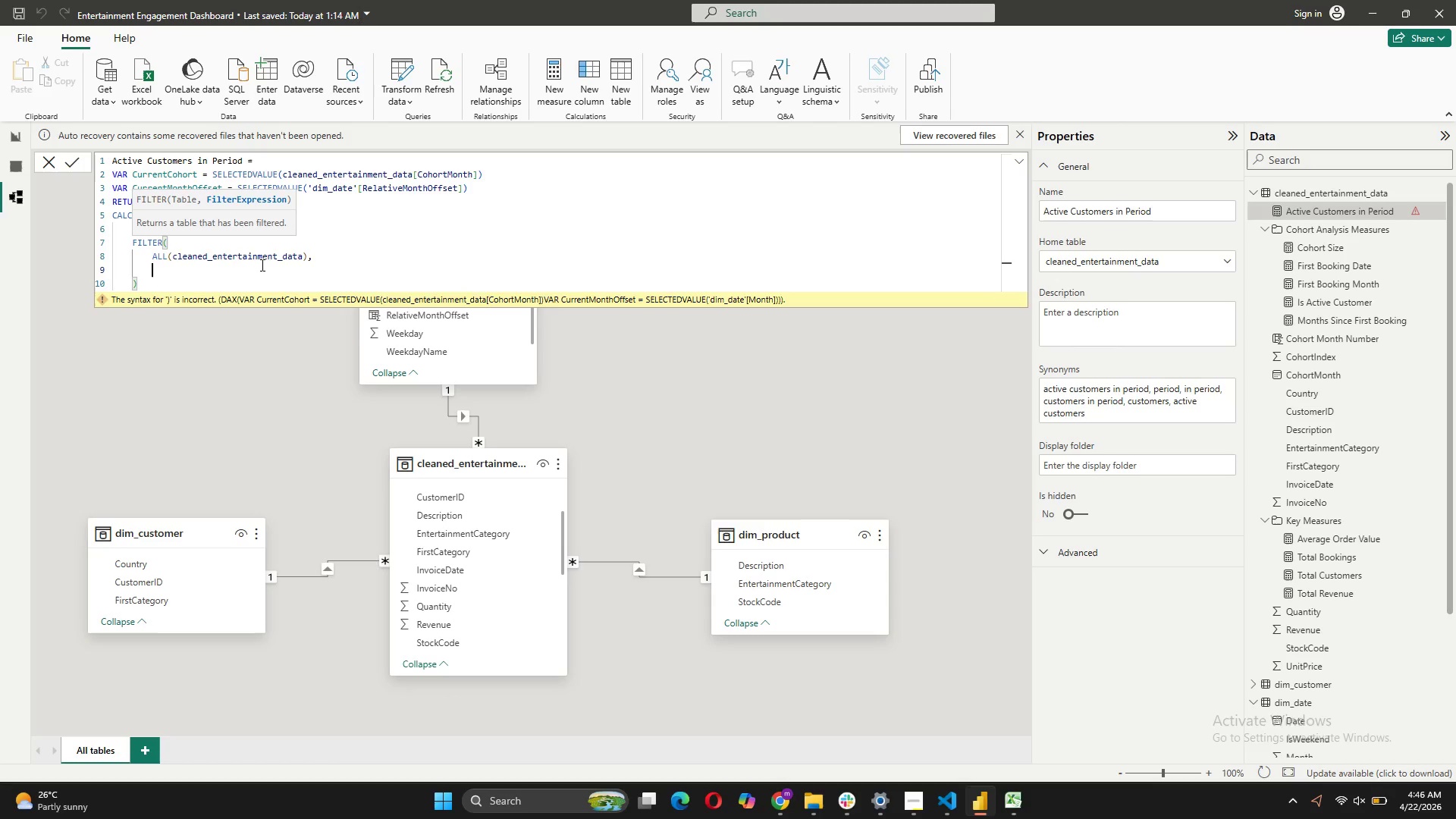 
key(Shift+Enter)
 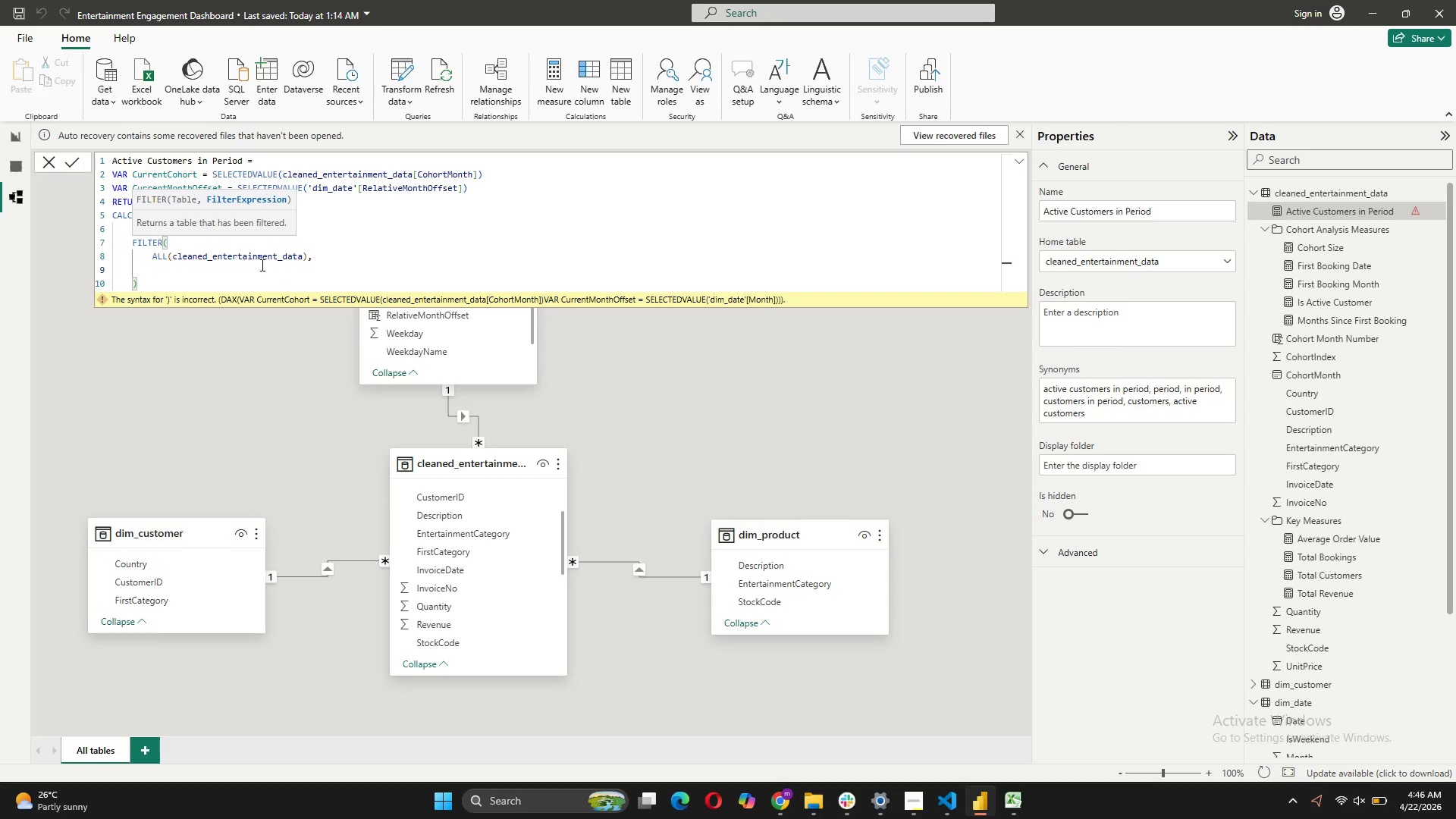 
type([First)
 